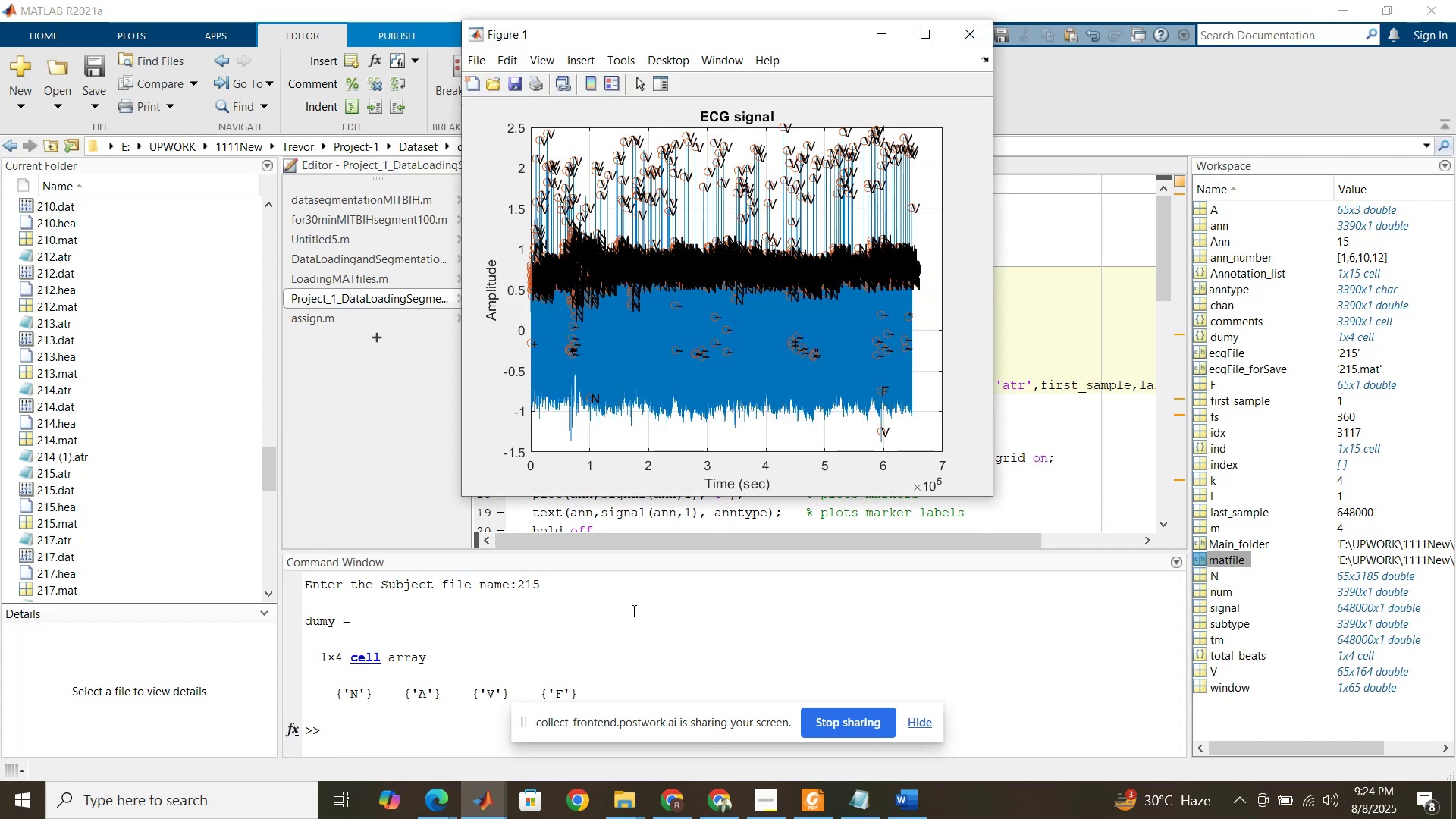 
left_click([1081, 372])
 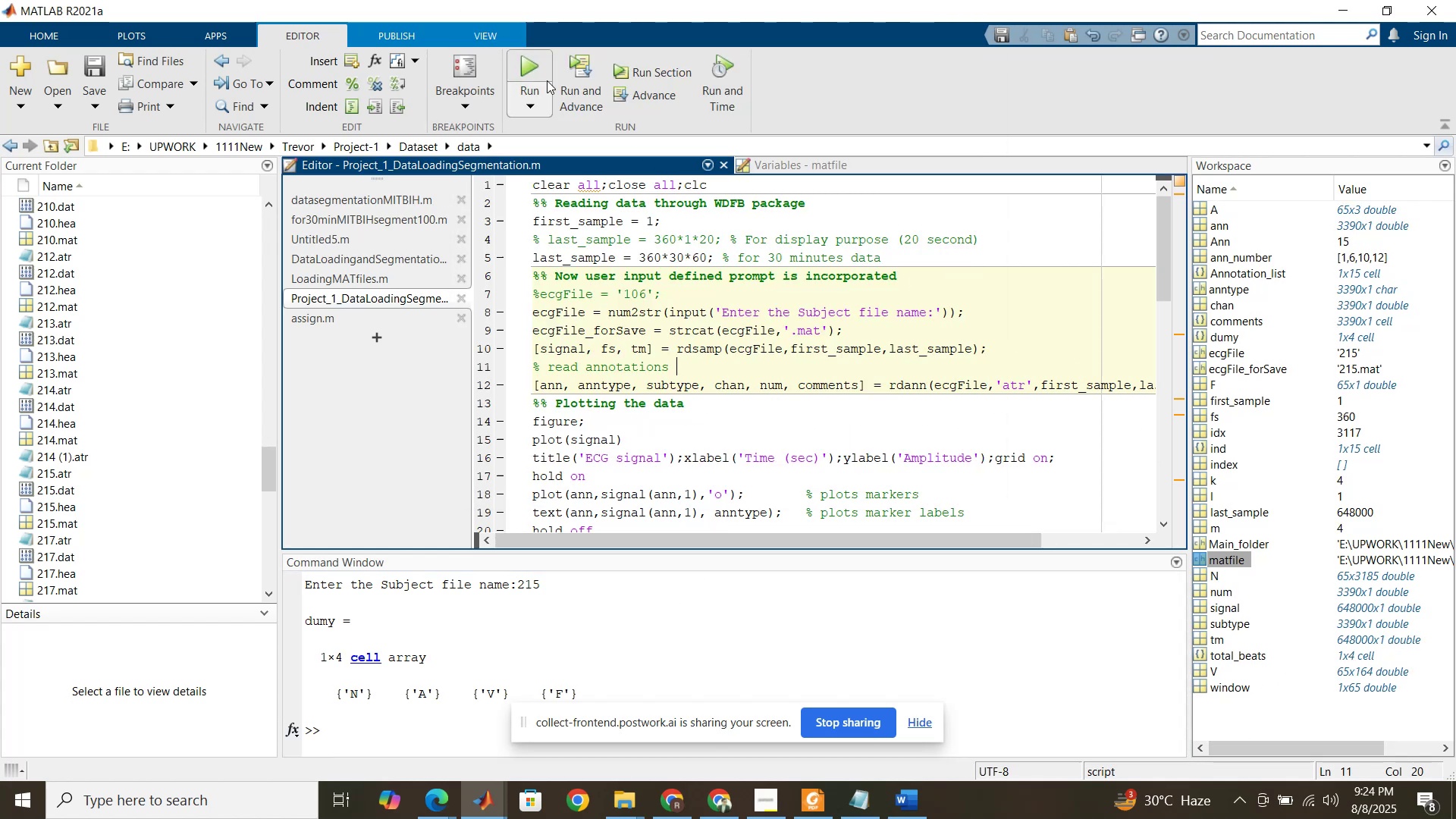 
left_click([545, 71])
 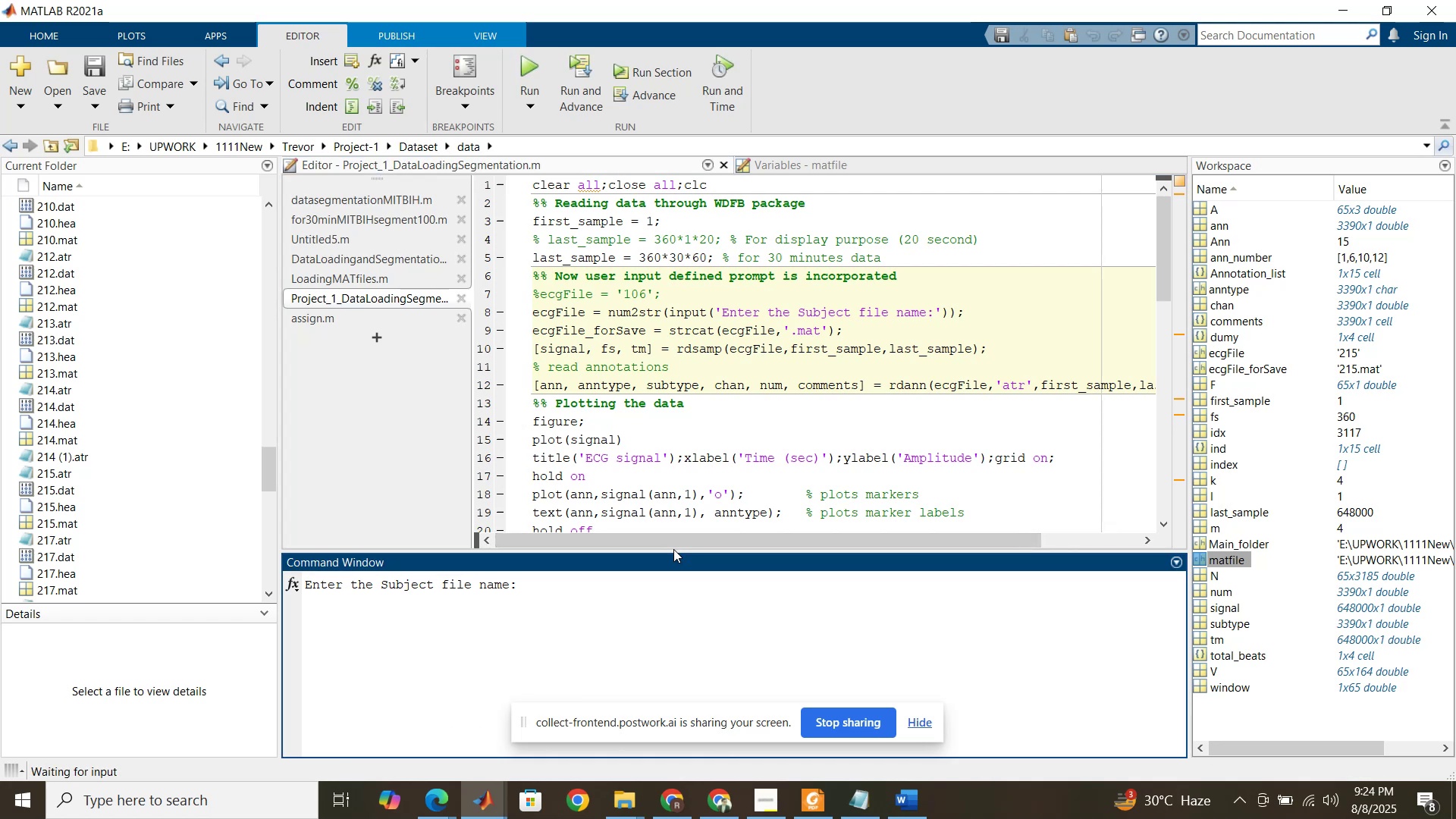 
key(Numpad2)
 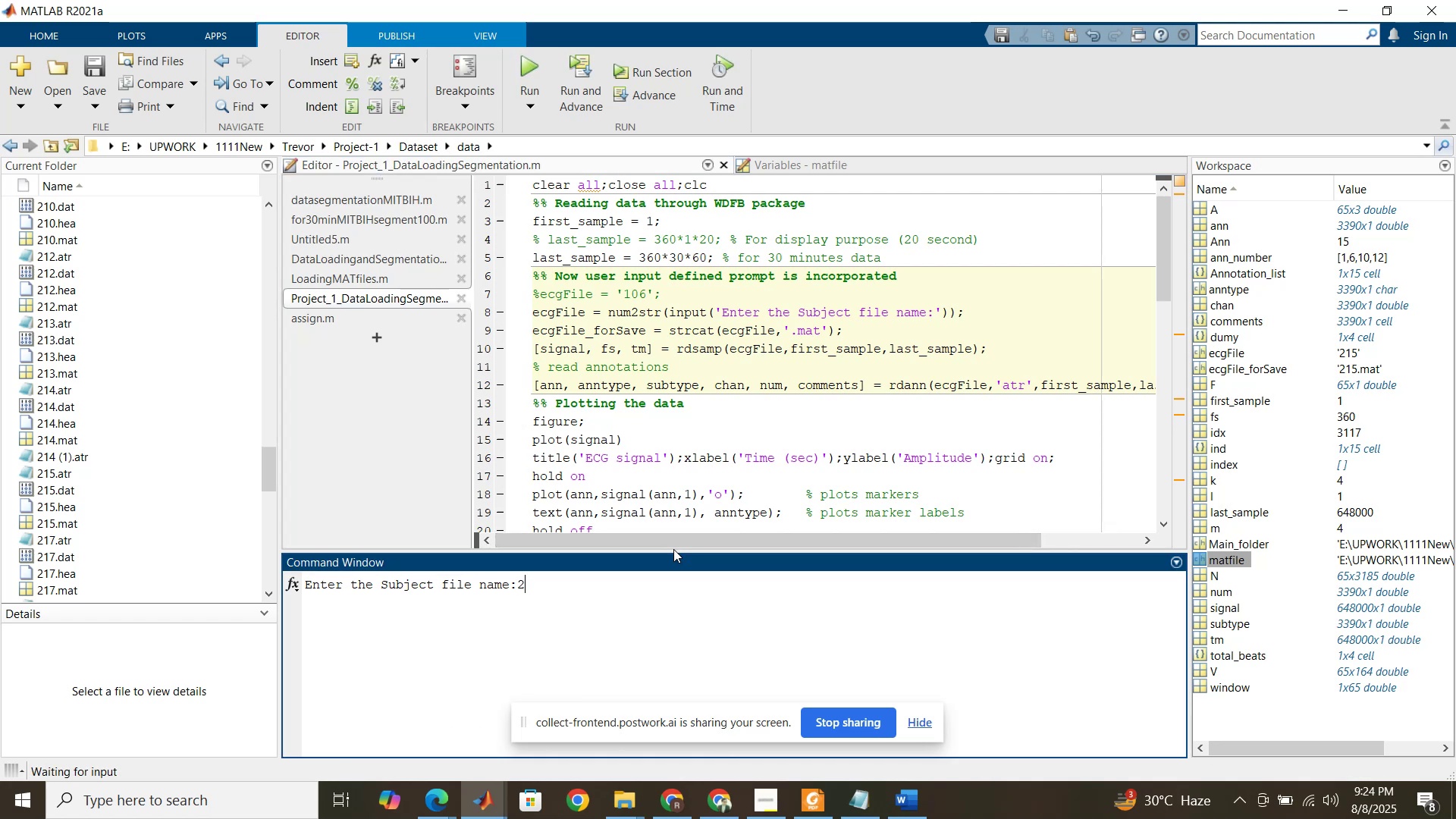 
key(Numpad1)
 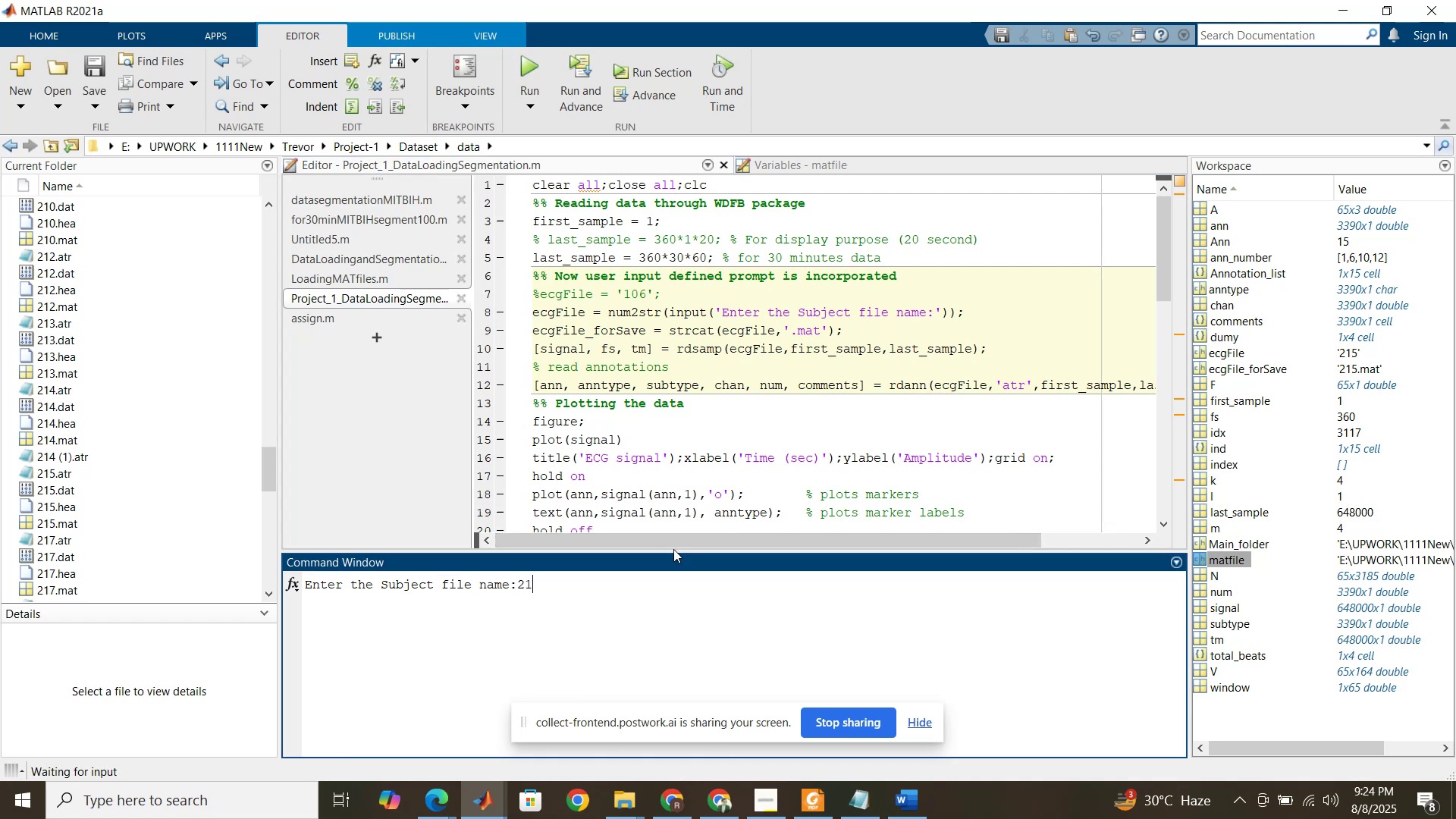 
key(Numpad7)
 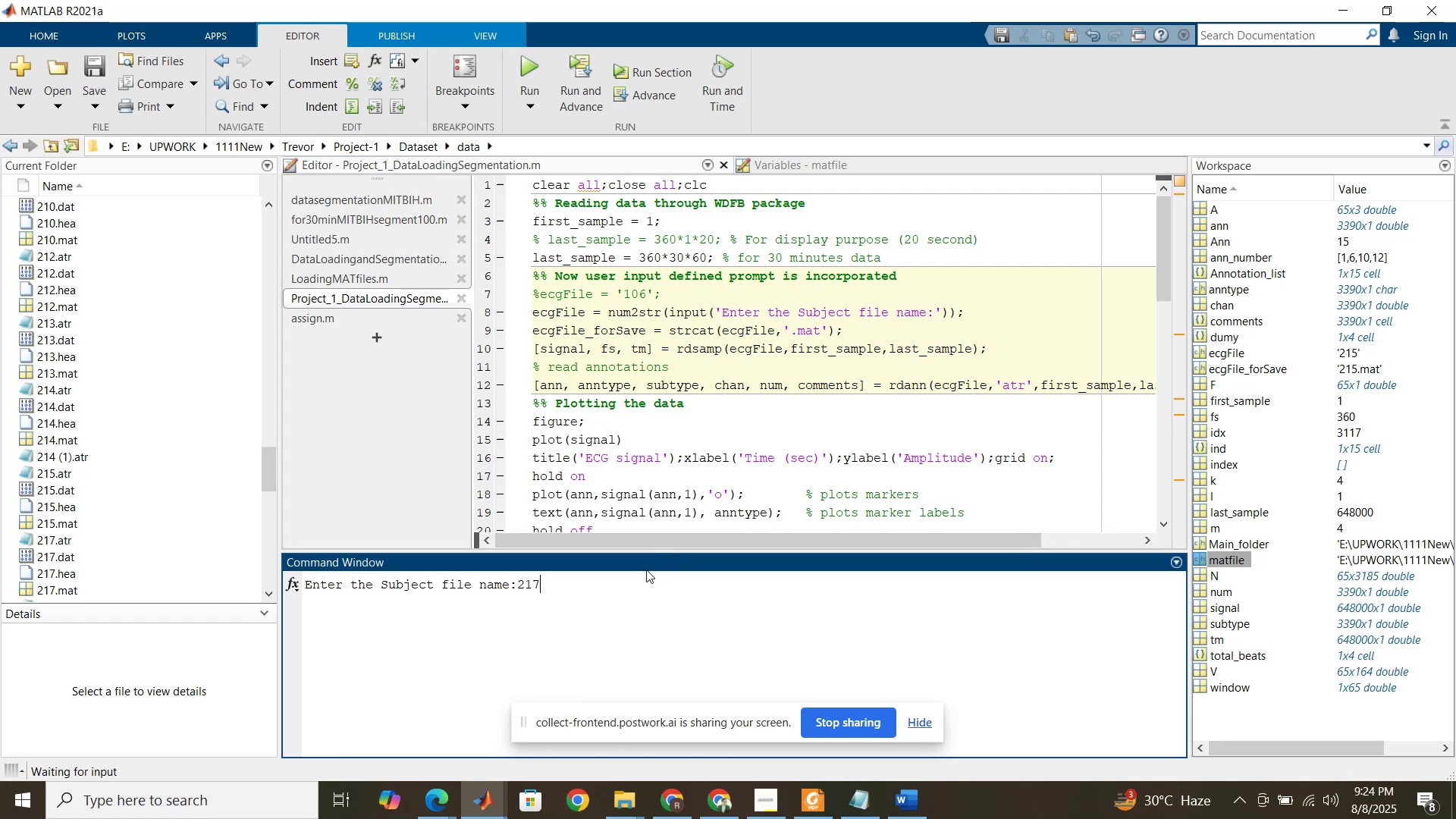 
key(Enter)
 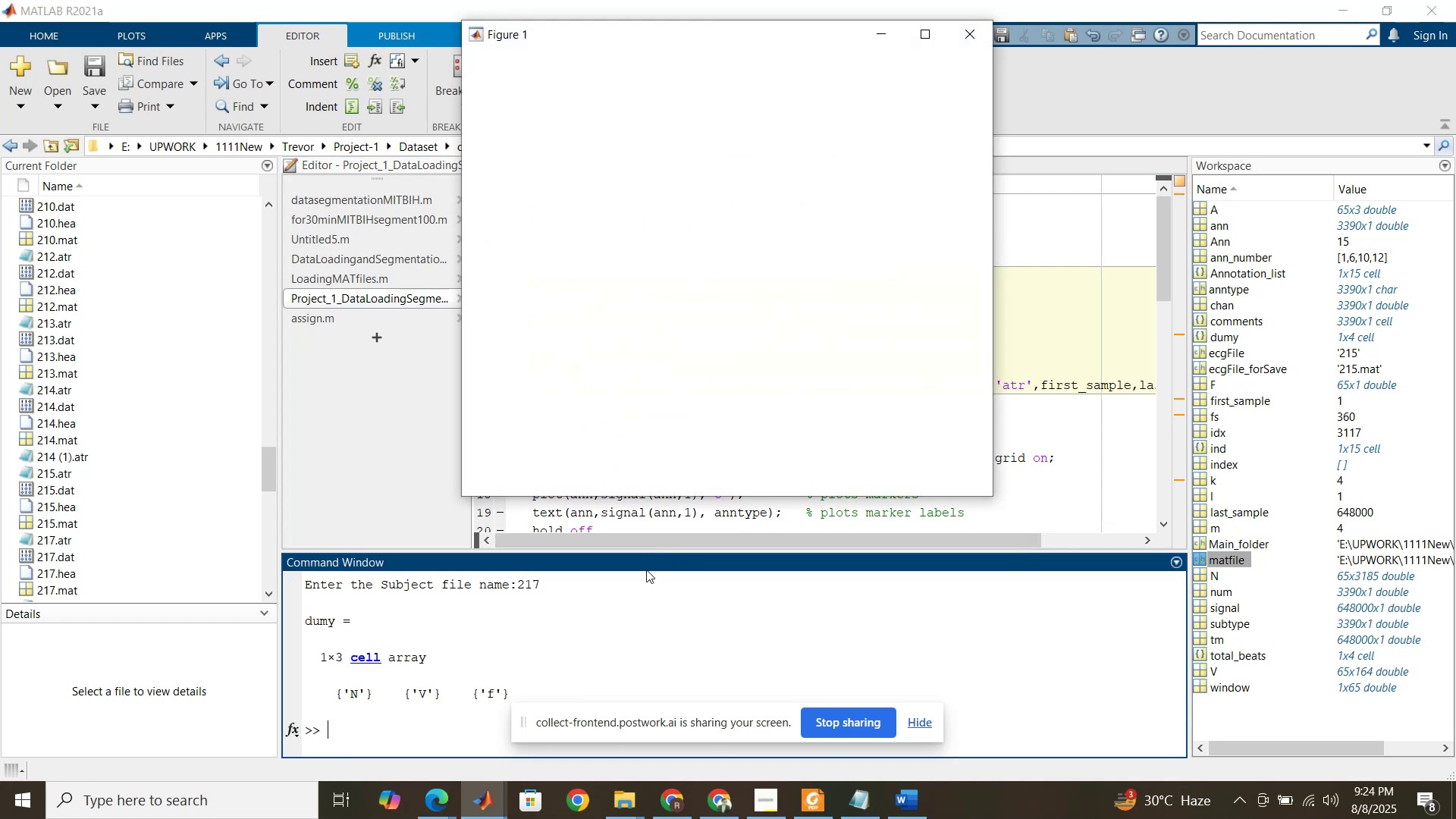 
wait(8.11)
 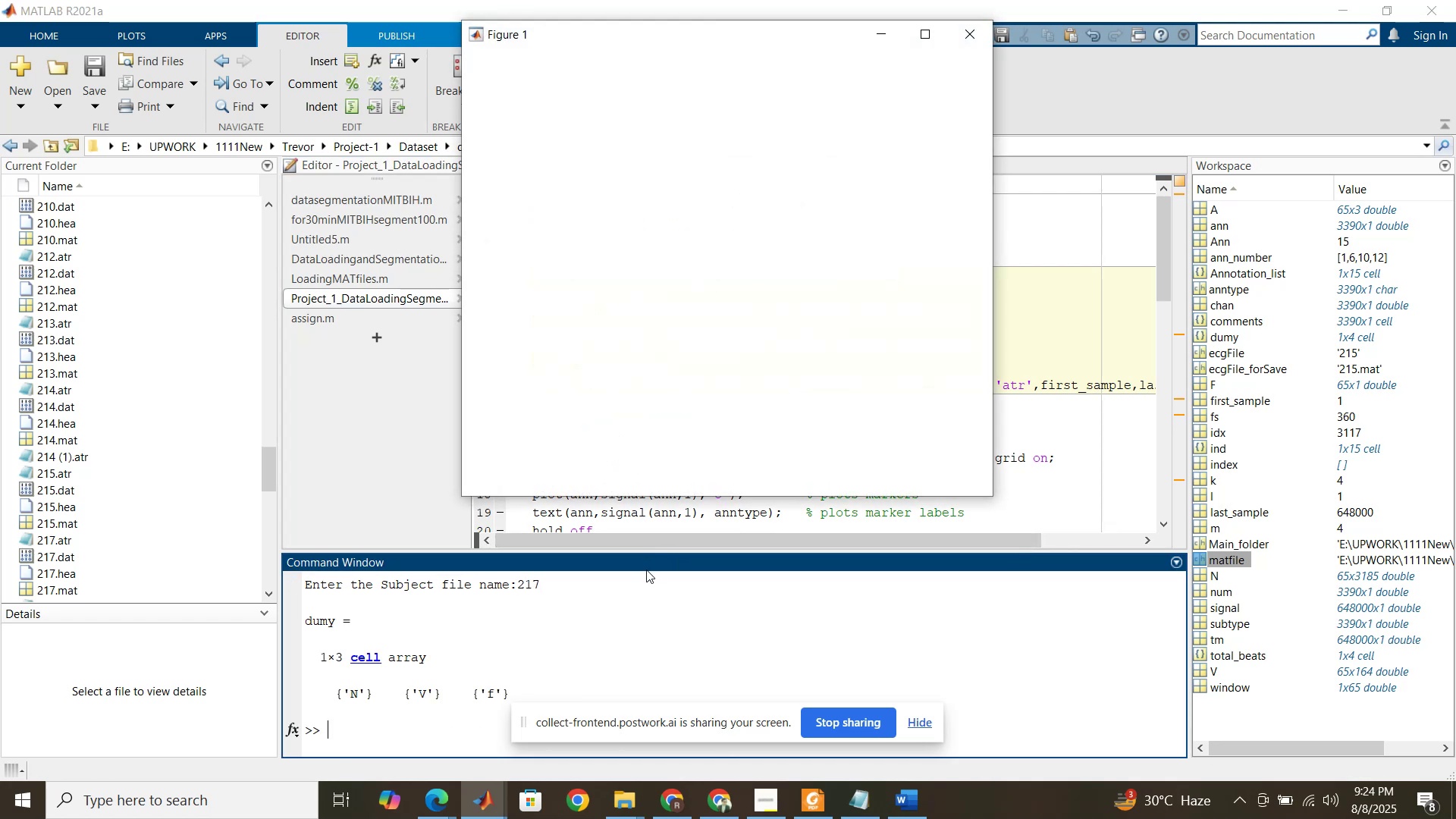 
left_click([1027, 342])
 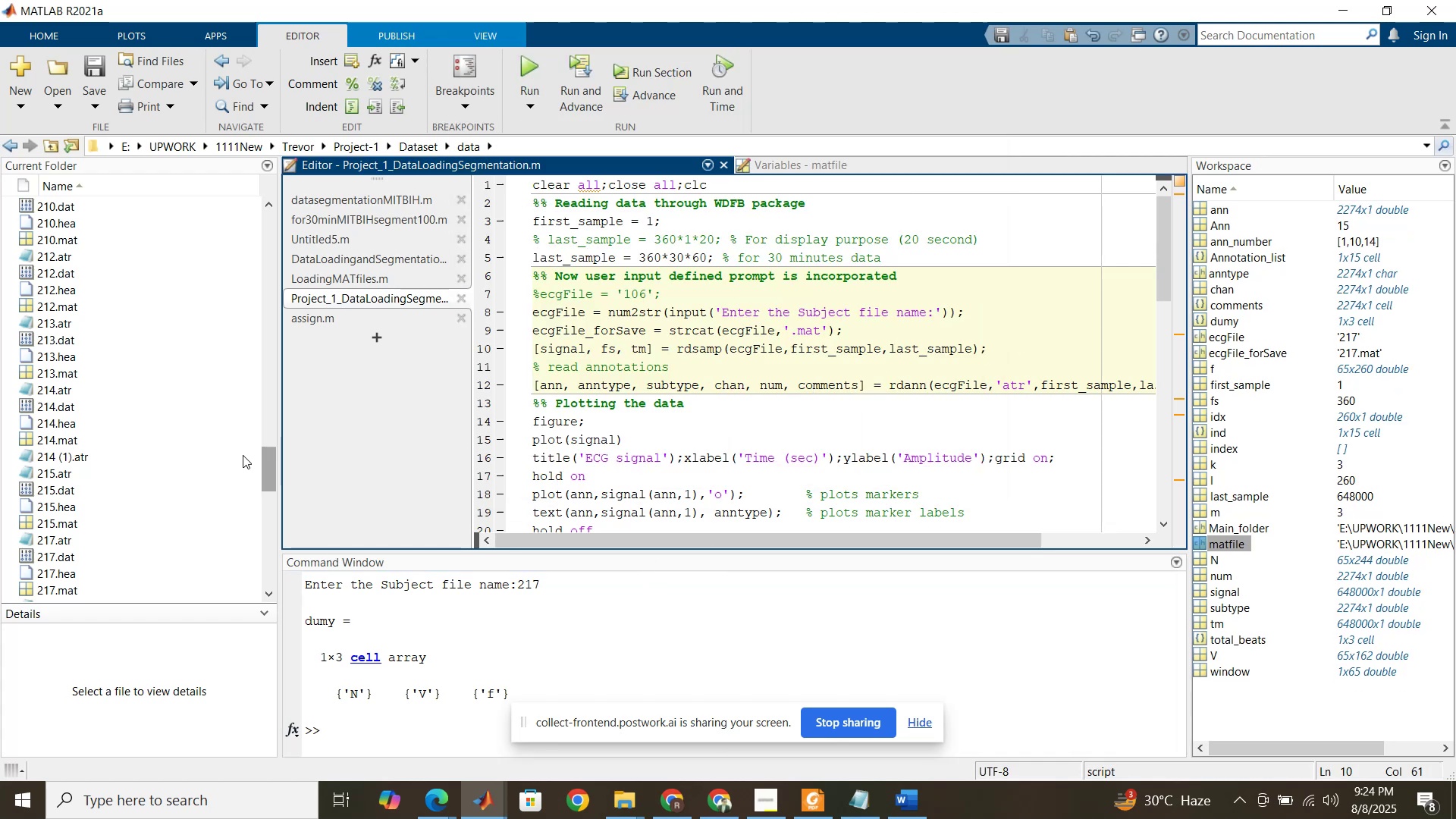 
scroll: coordinate [198, 461], scroll_direction: down, amount: 2.0
 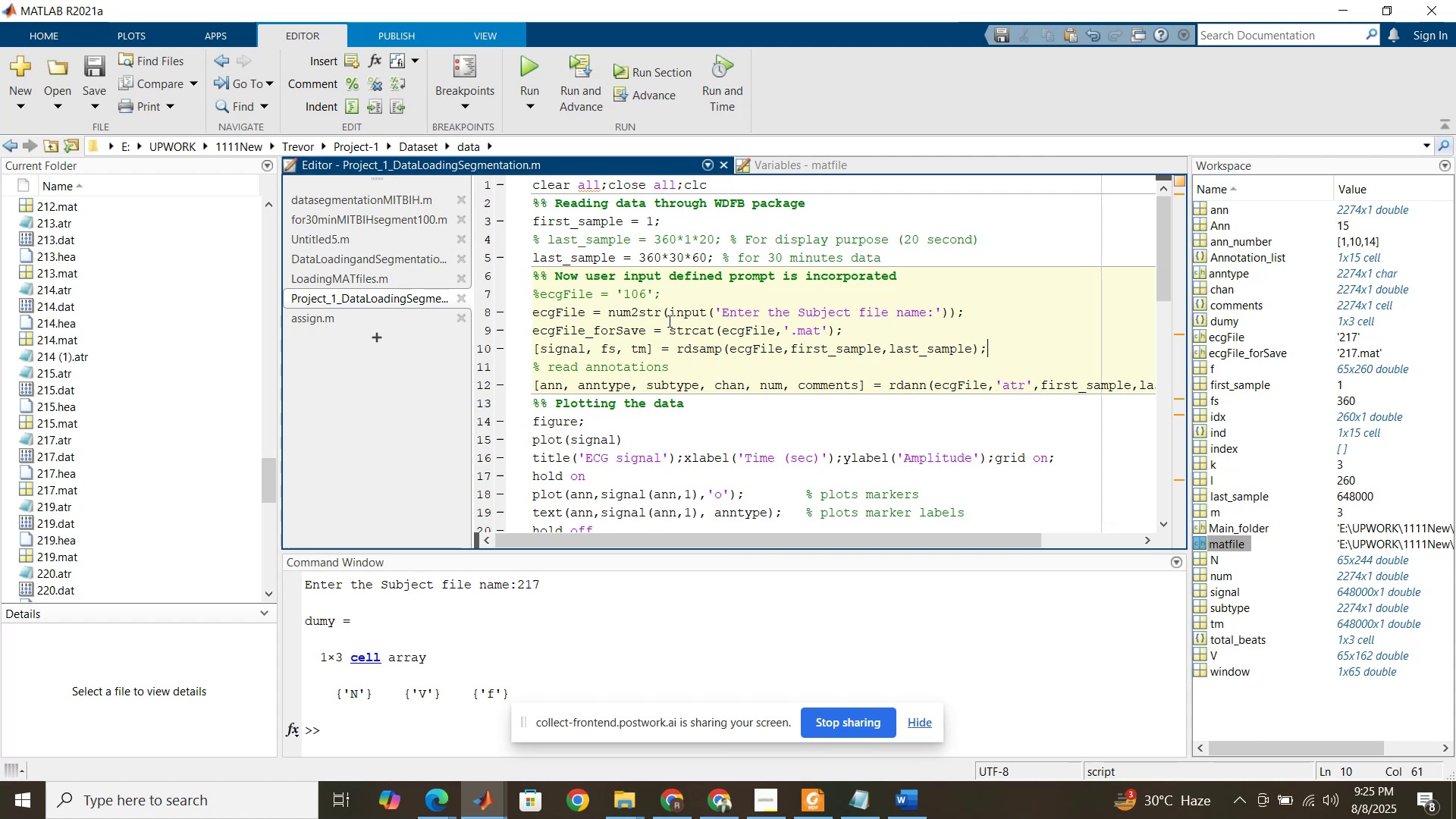 
wait(5.66)
 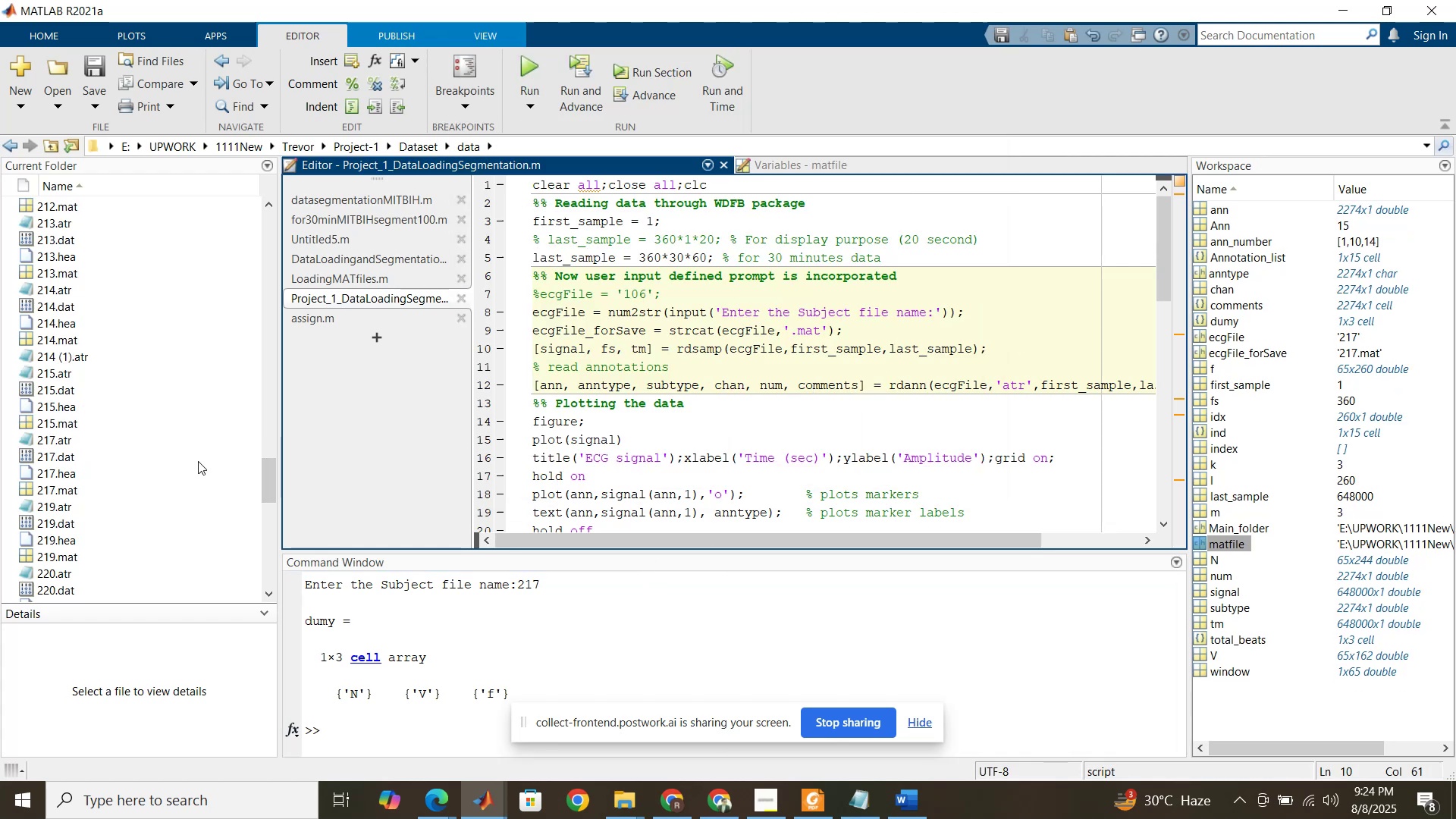 
left_click([534, 67])
 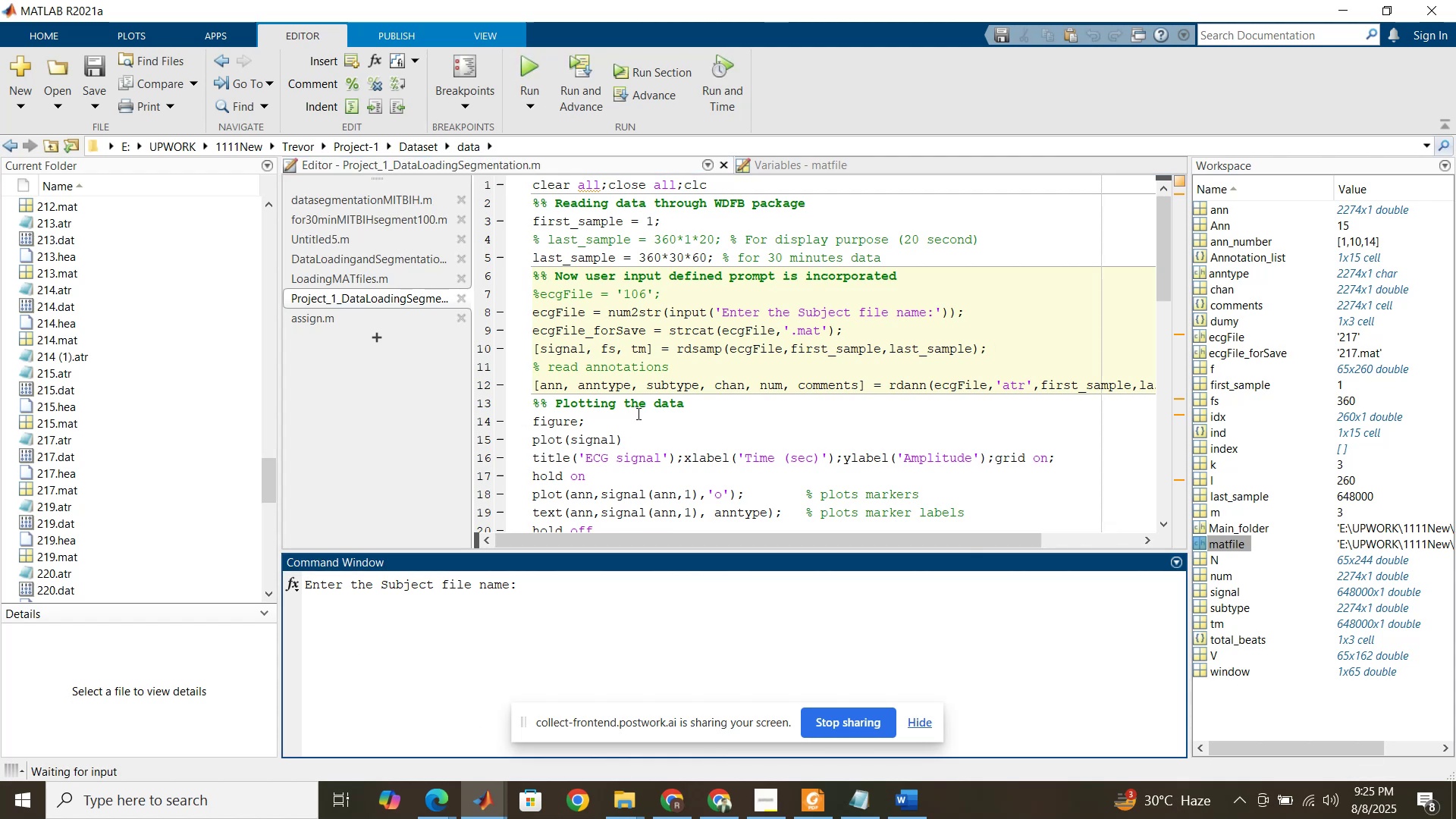 
key(Numpad2)
 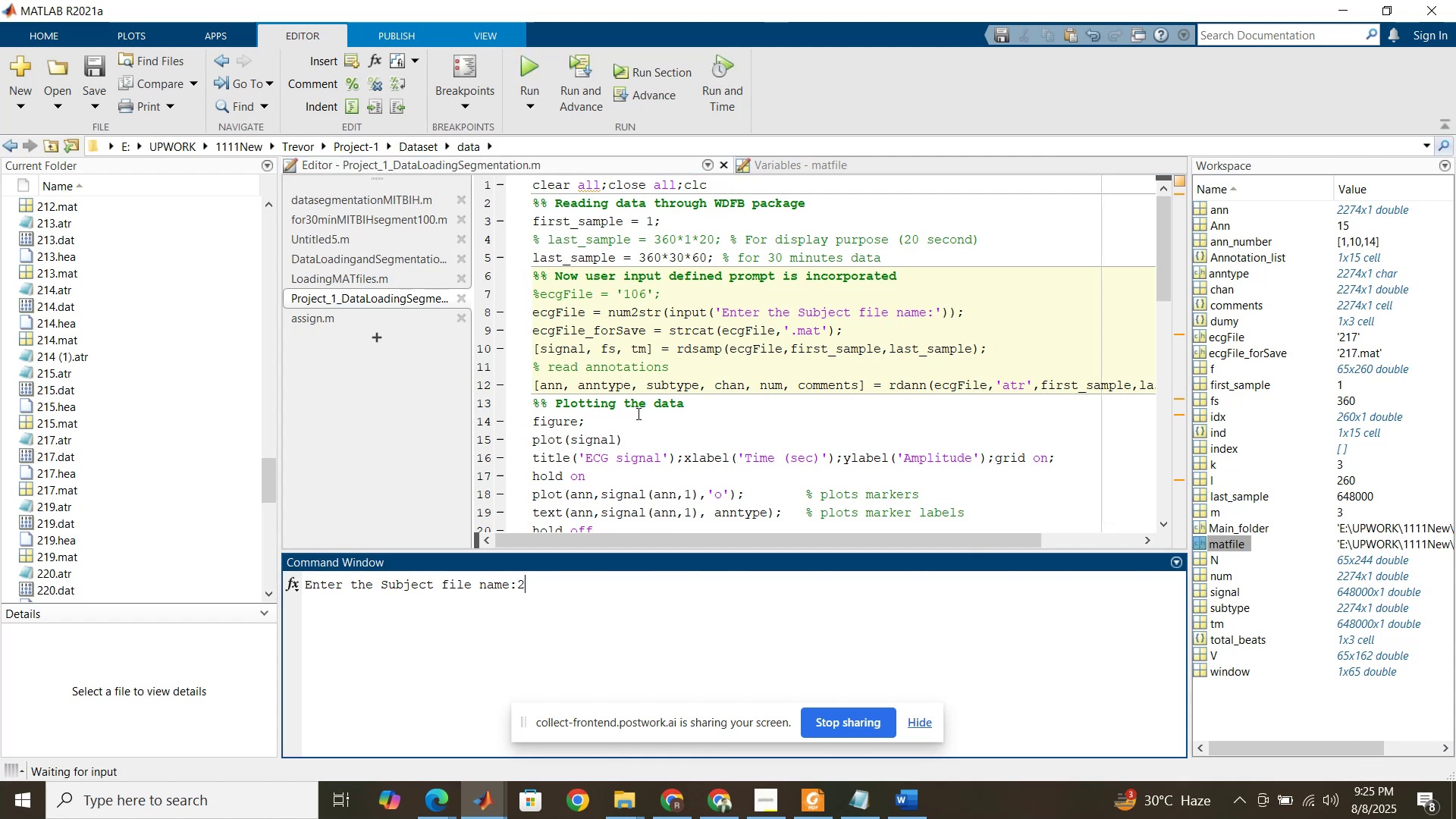 
key(Numpad1)
 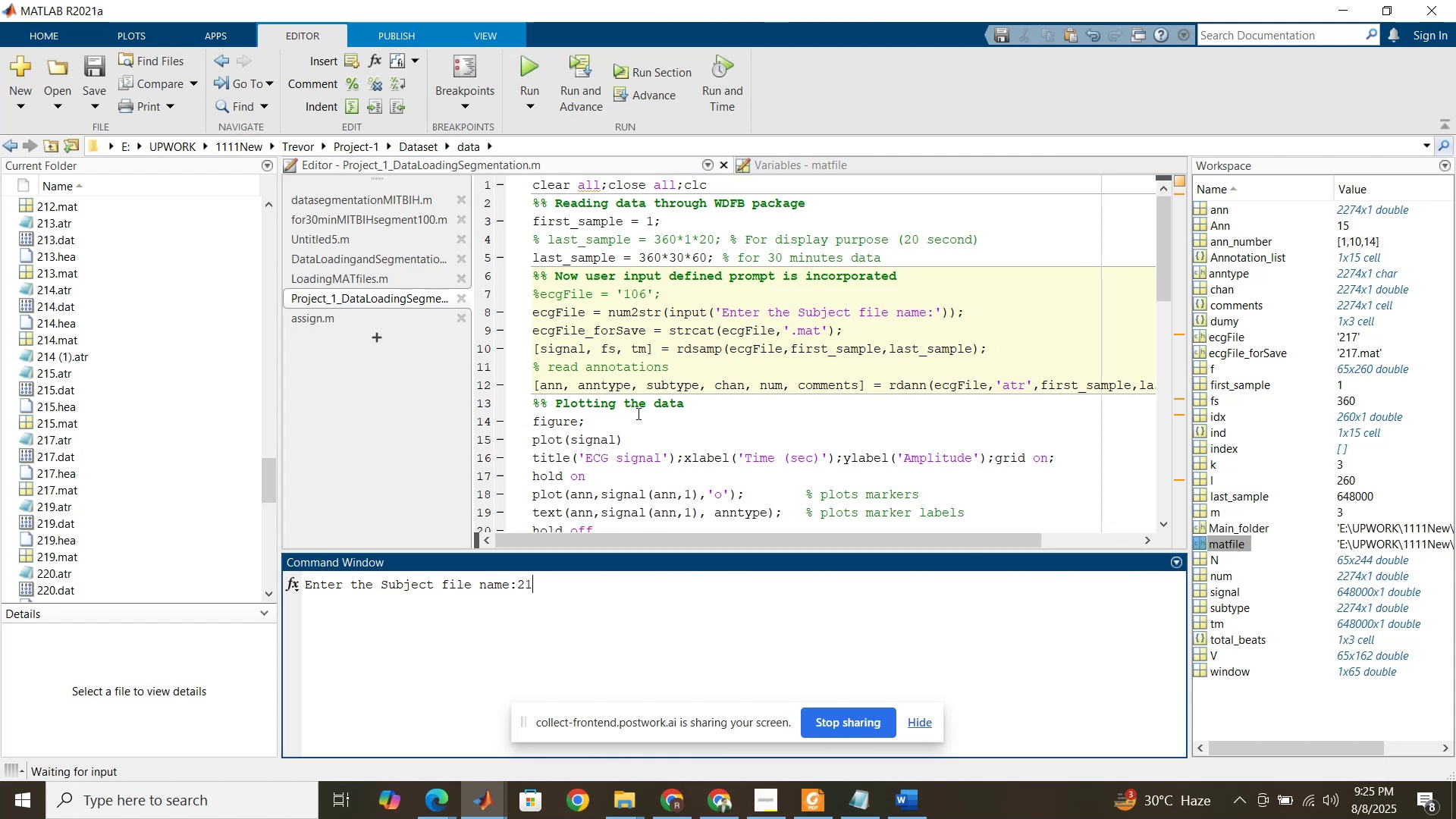 
key(Numpad9)
 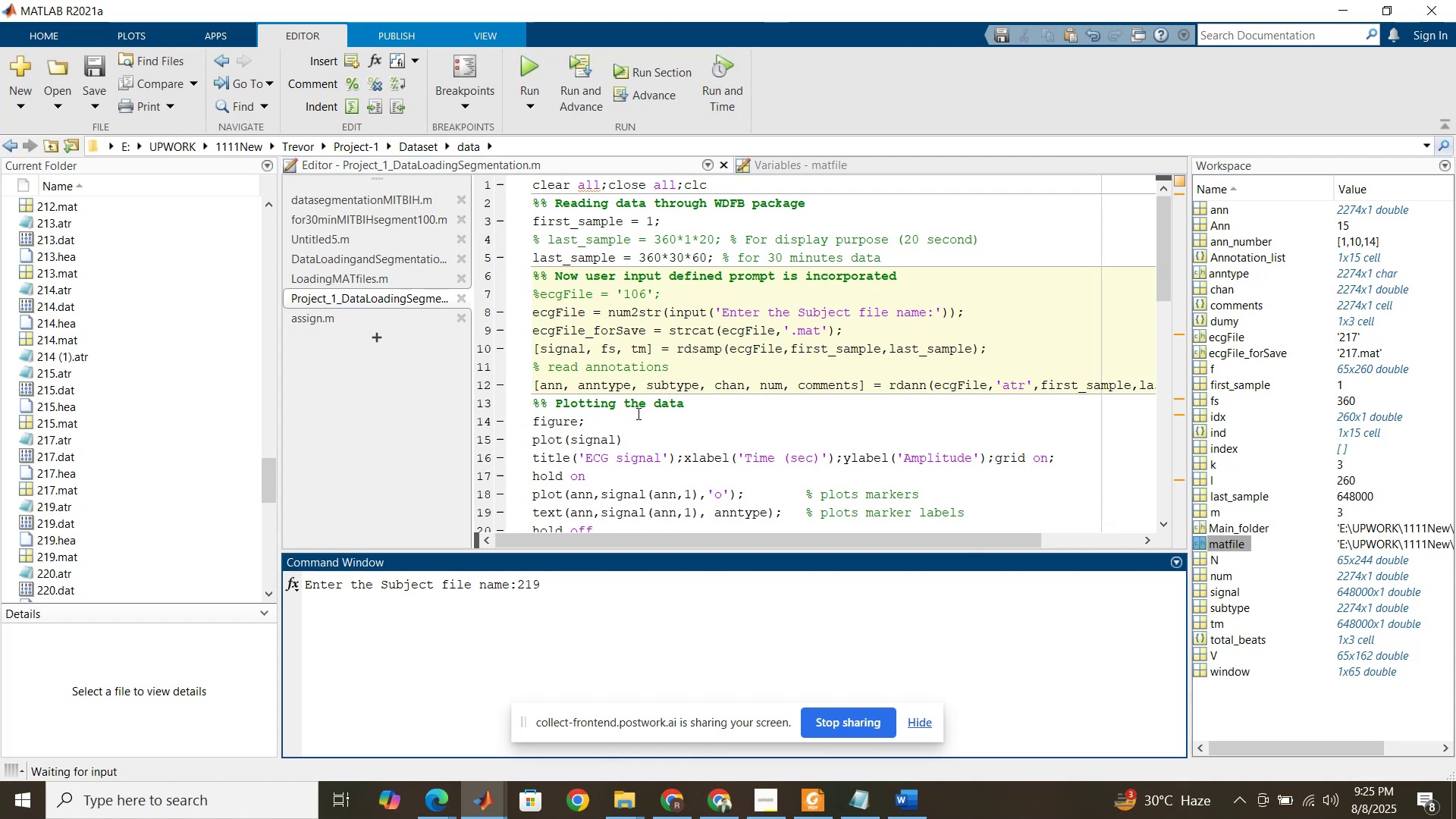 
key(Enter)
 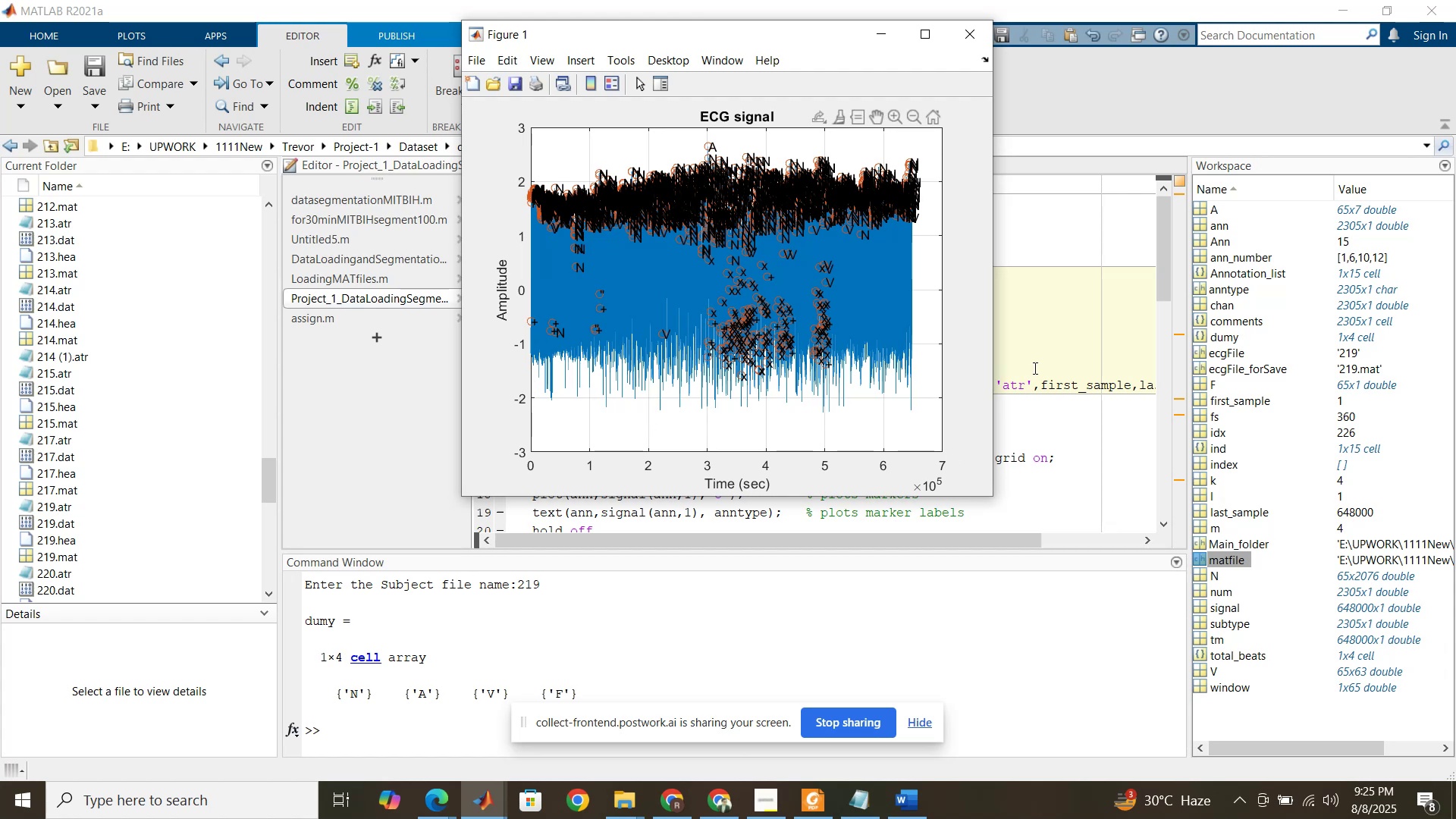 
wait(6.88)
 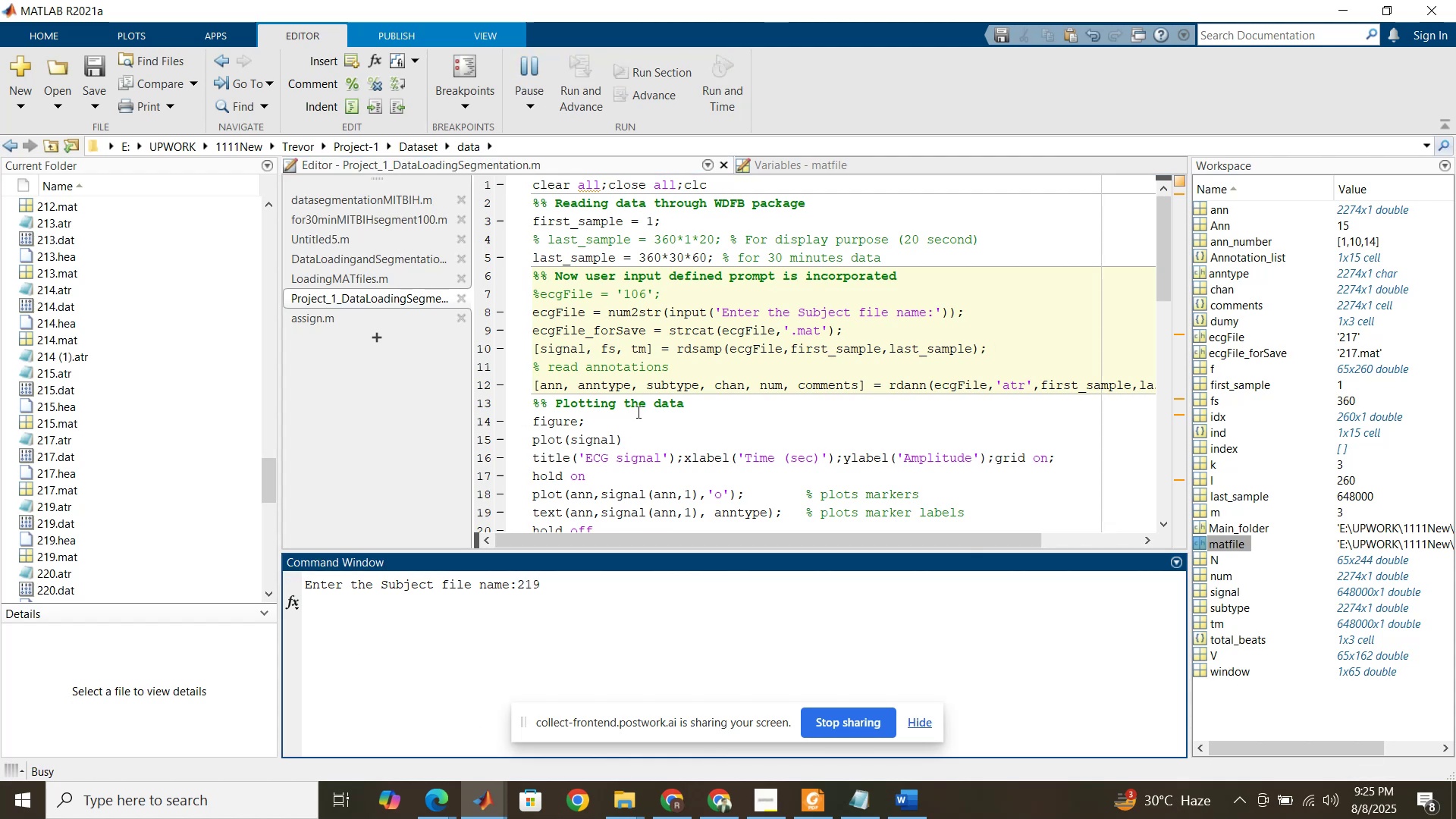 
left_click([1034, 368])
 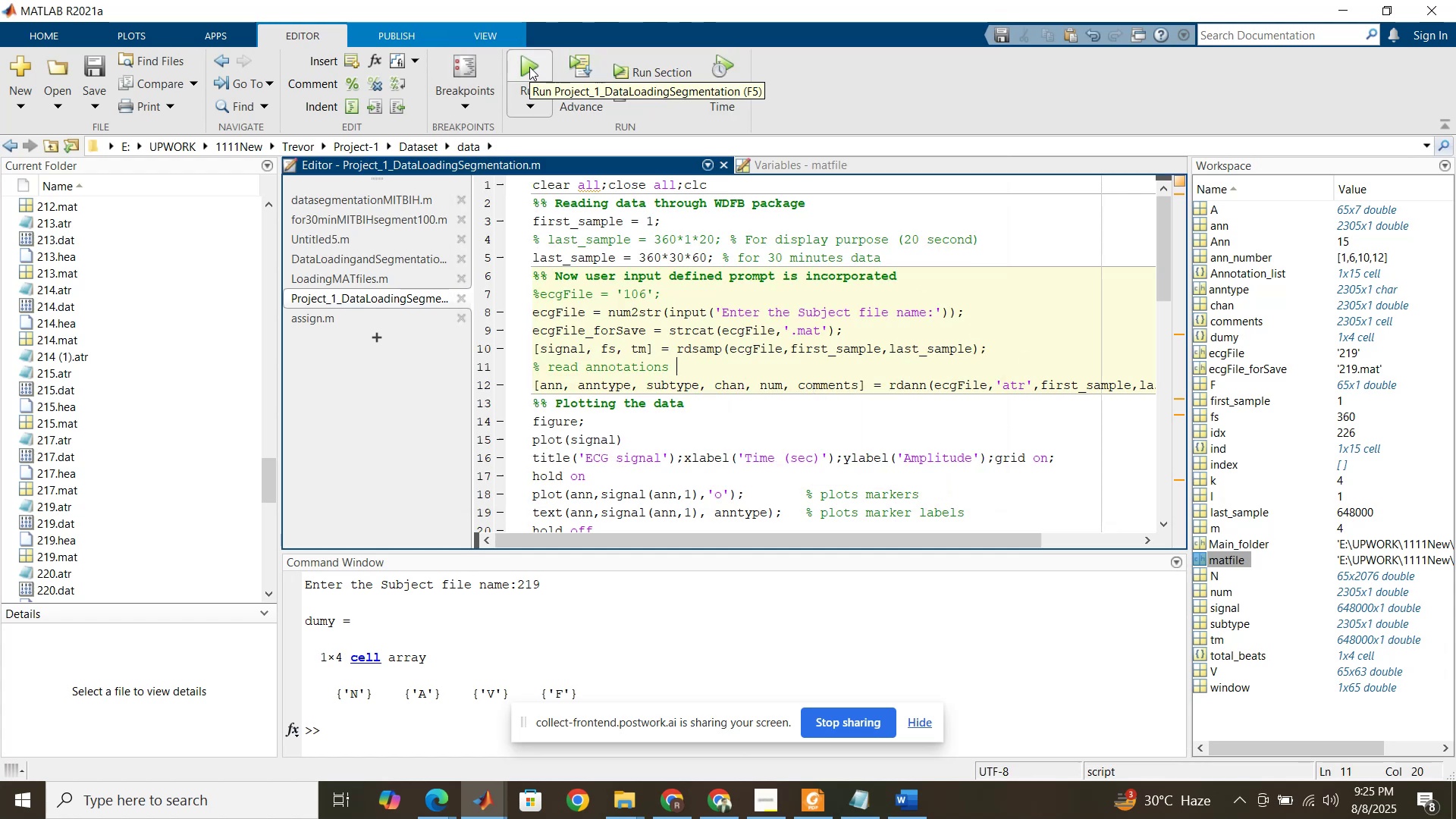 
left_click([529, 67])
 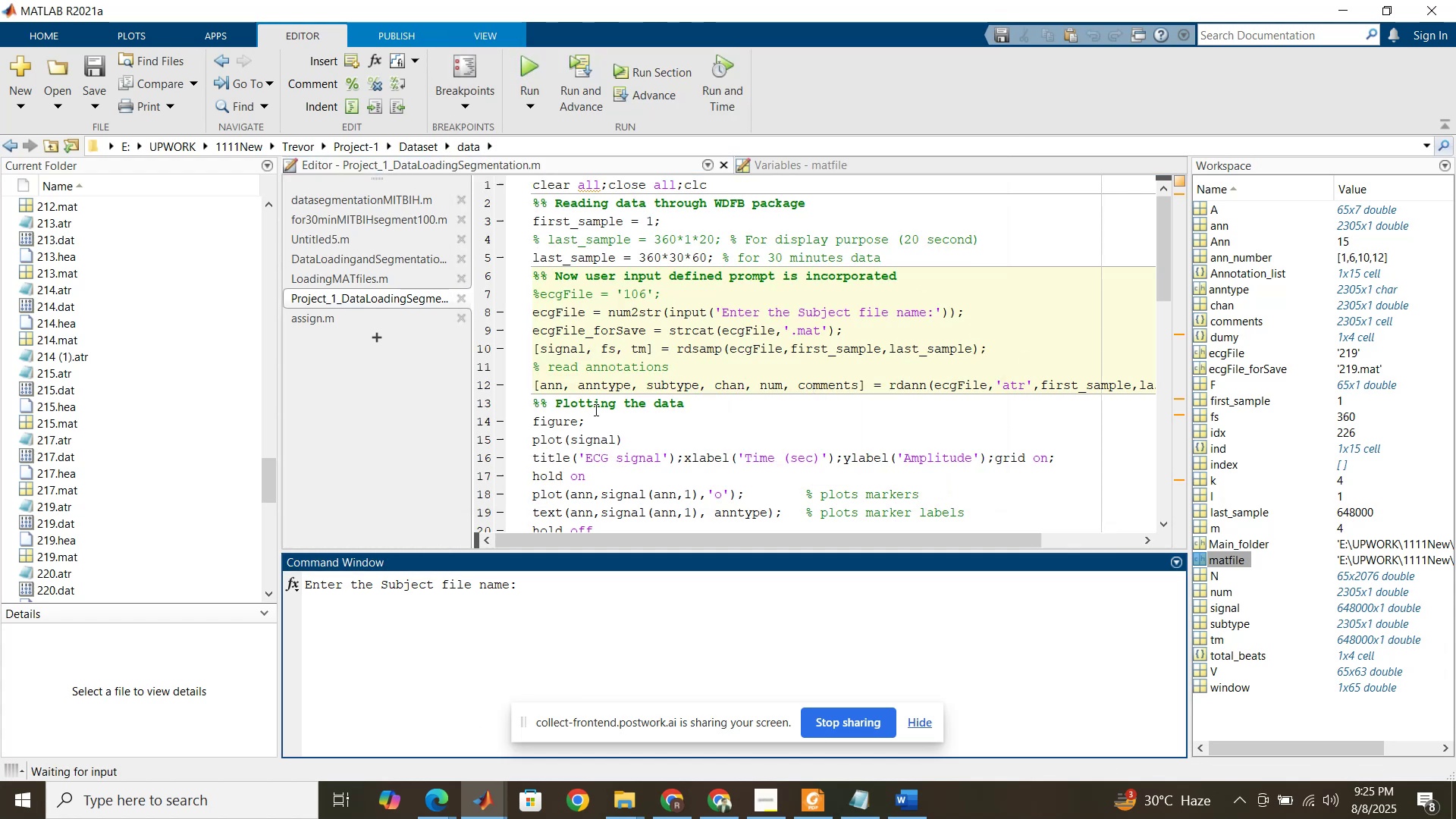 
key(Numpad2)
 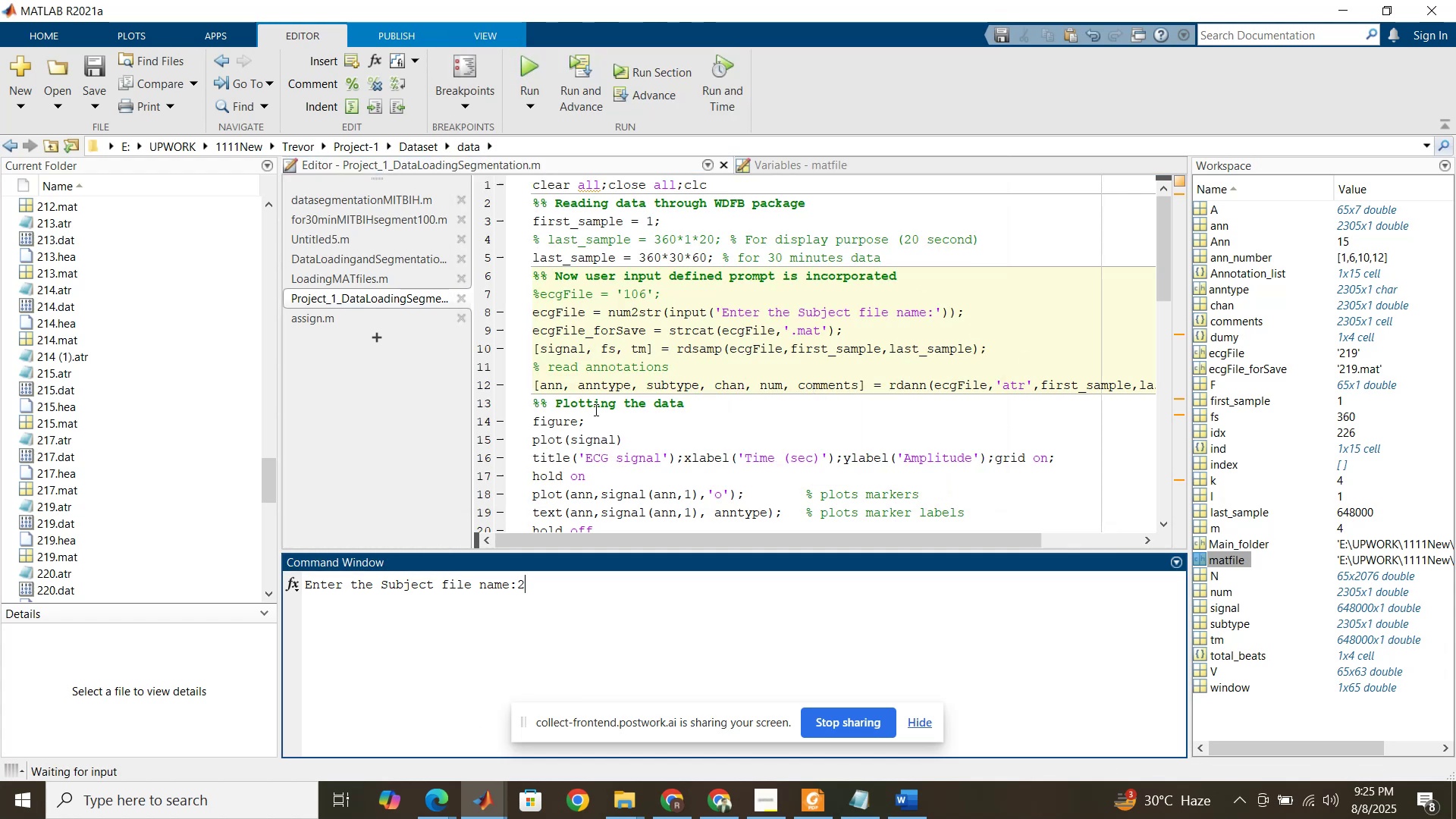 
key(Numpad2)
 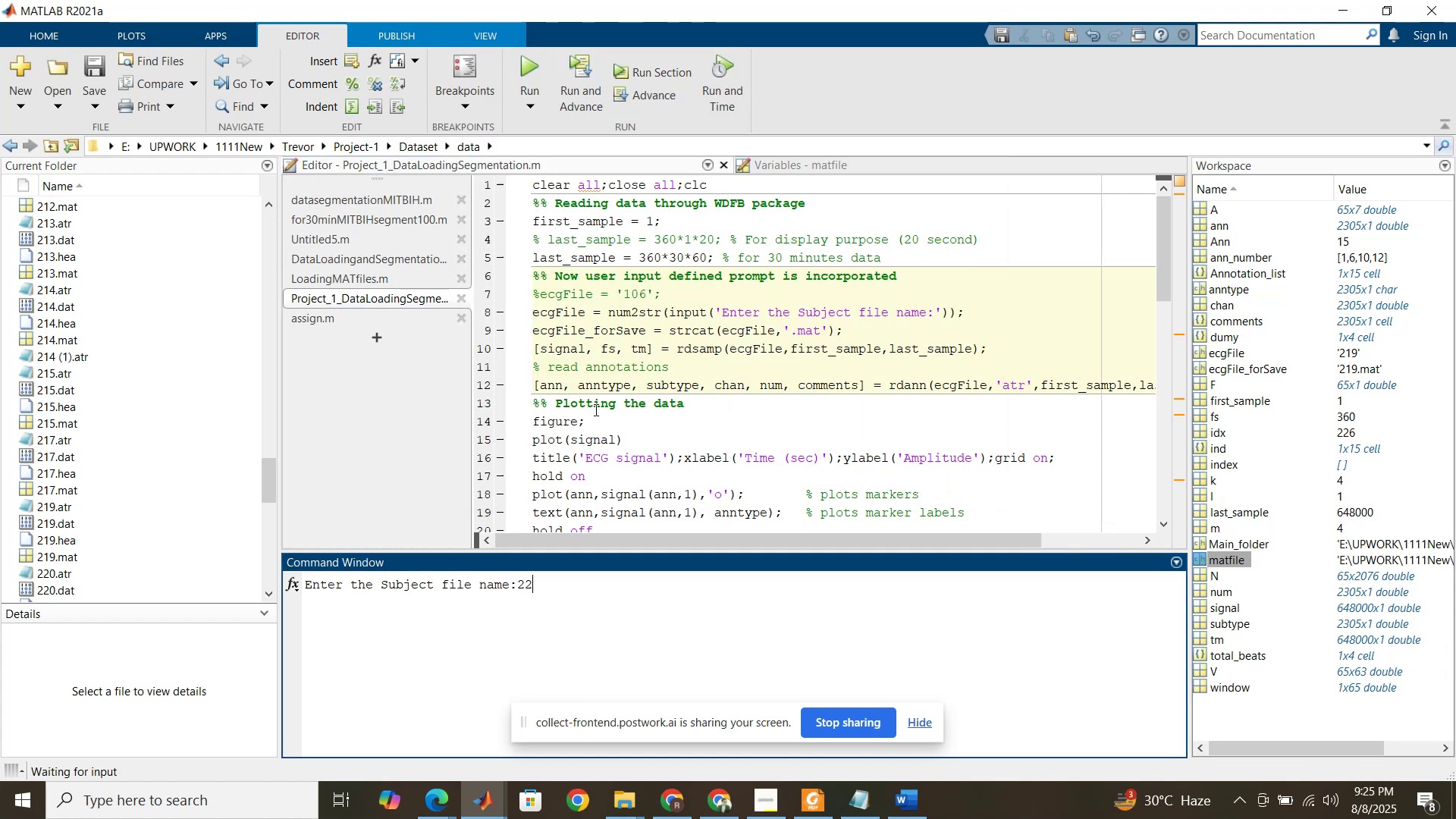 
key(Numpad0)
 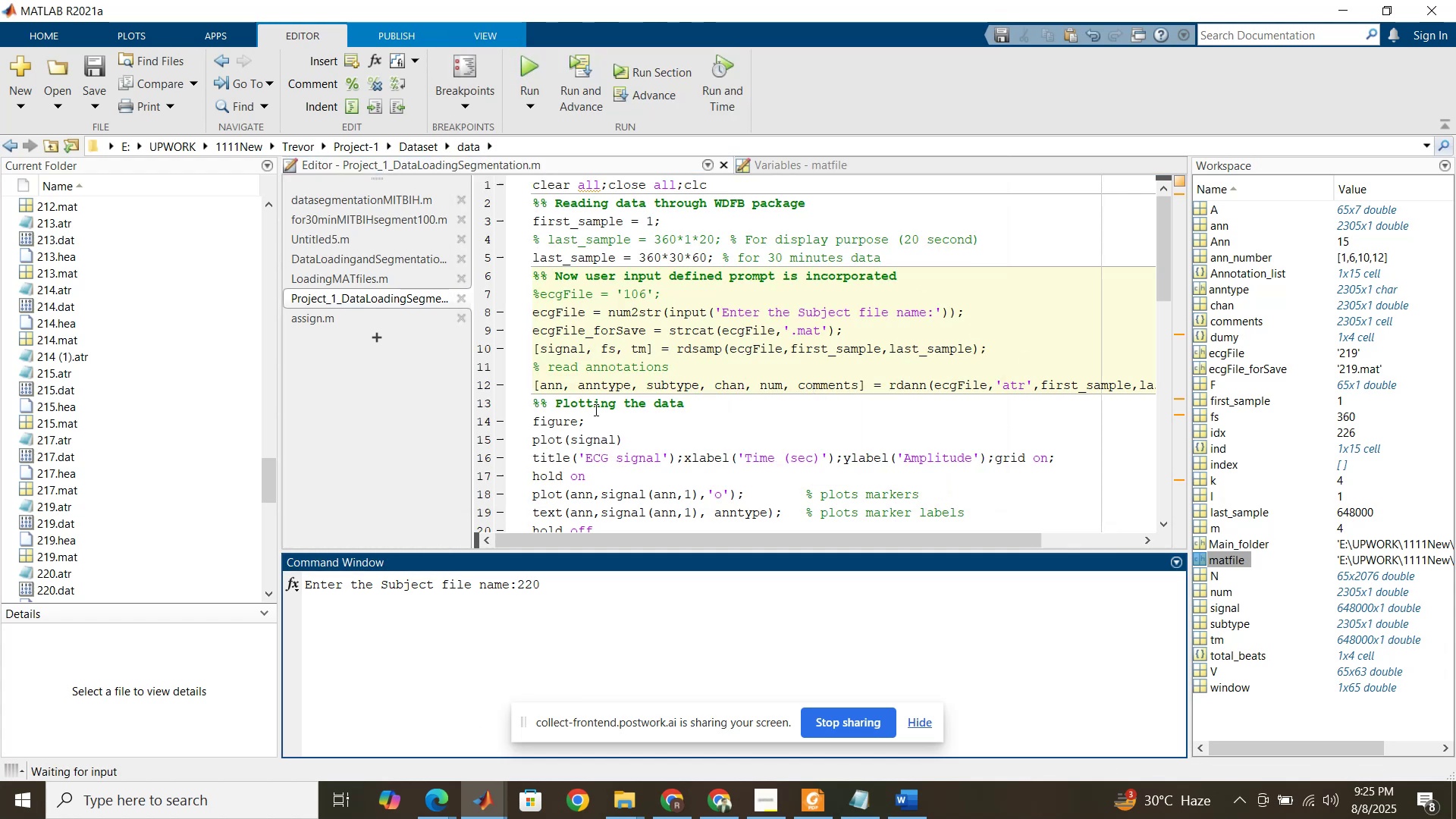 
key(Enter)
 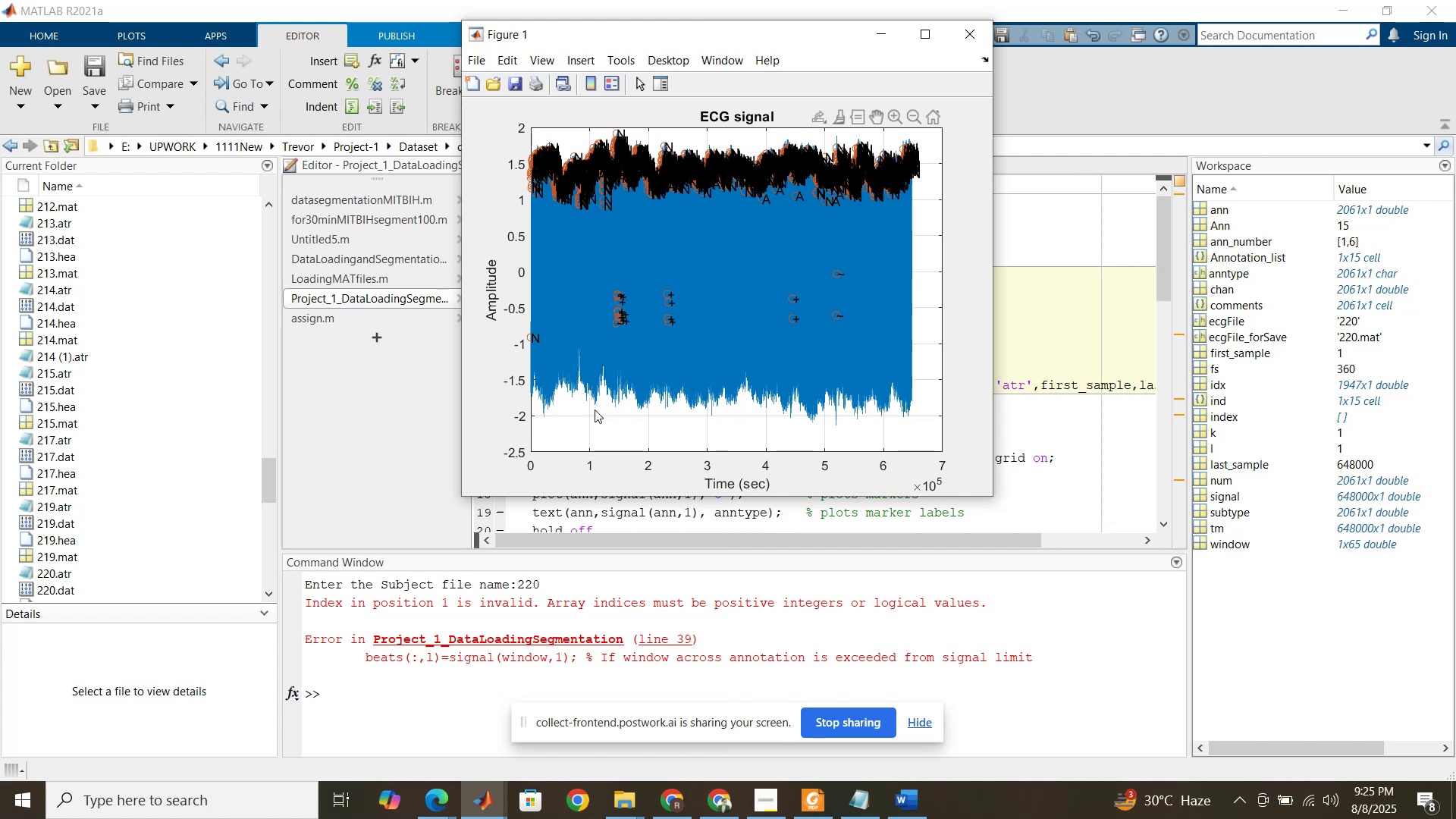 
wait(29.59)
 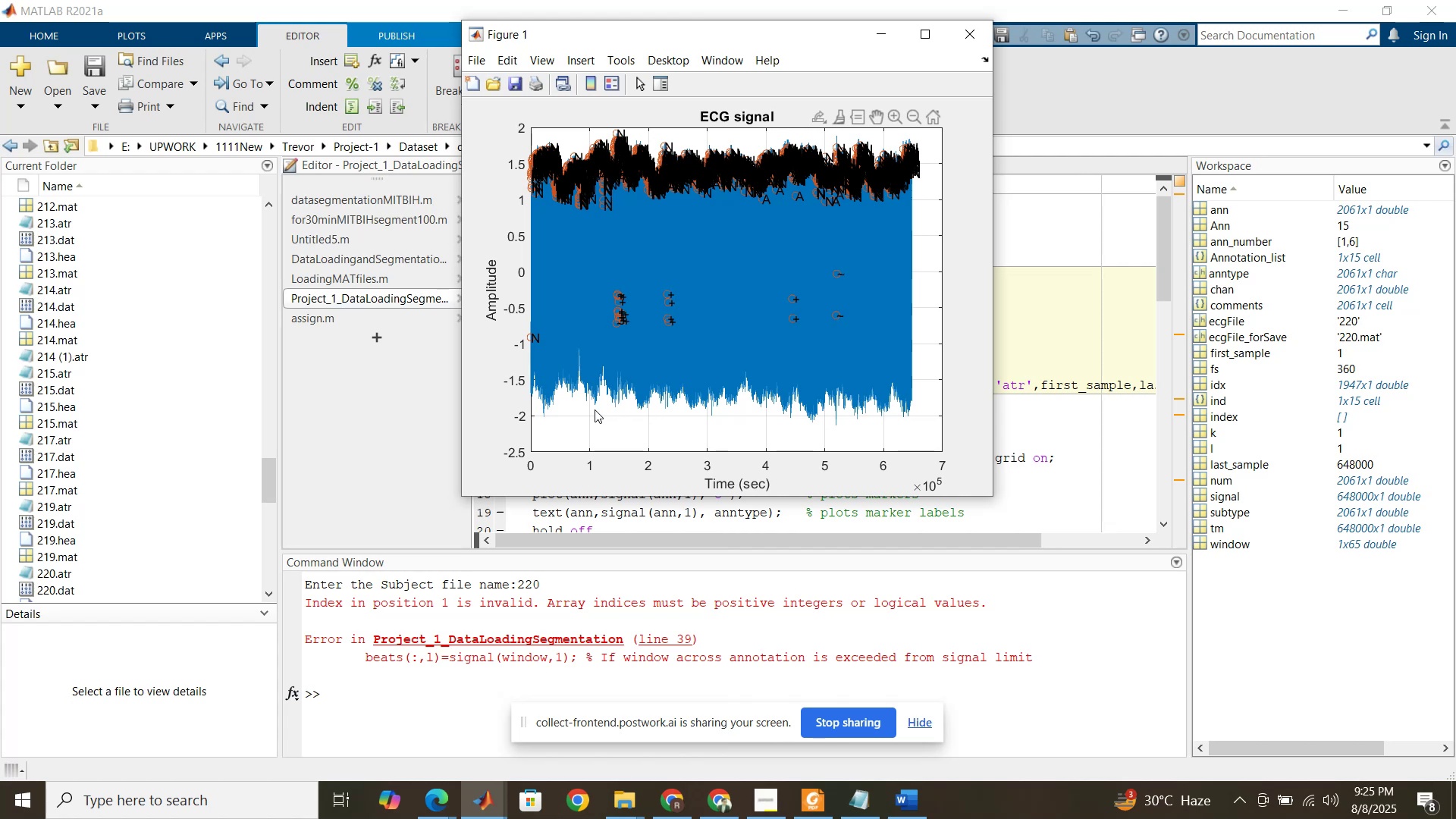 
left_click([1057, 402])
 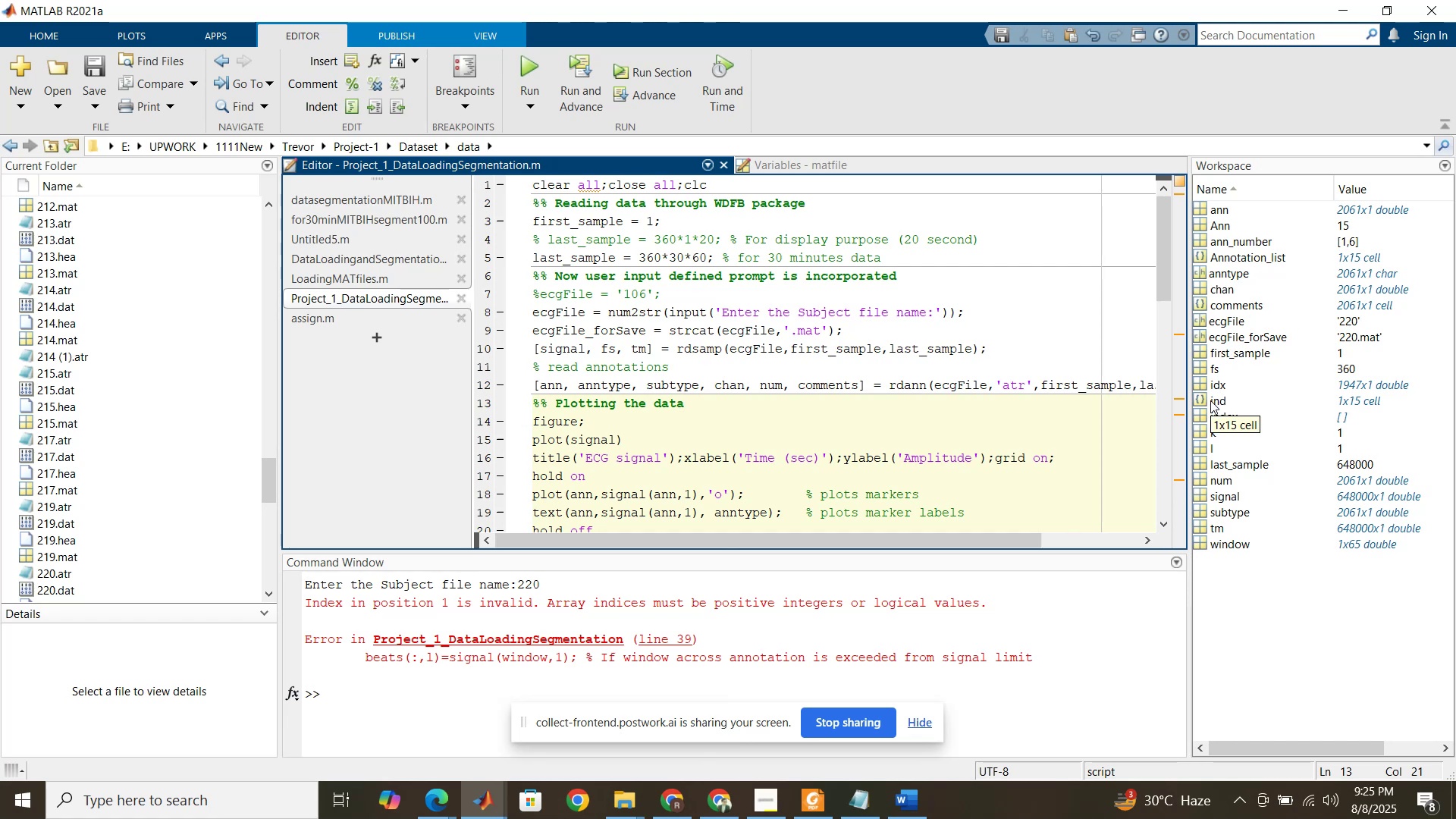 
double_click([1210, 400])
 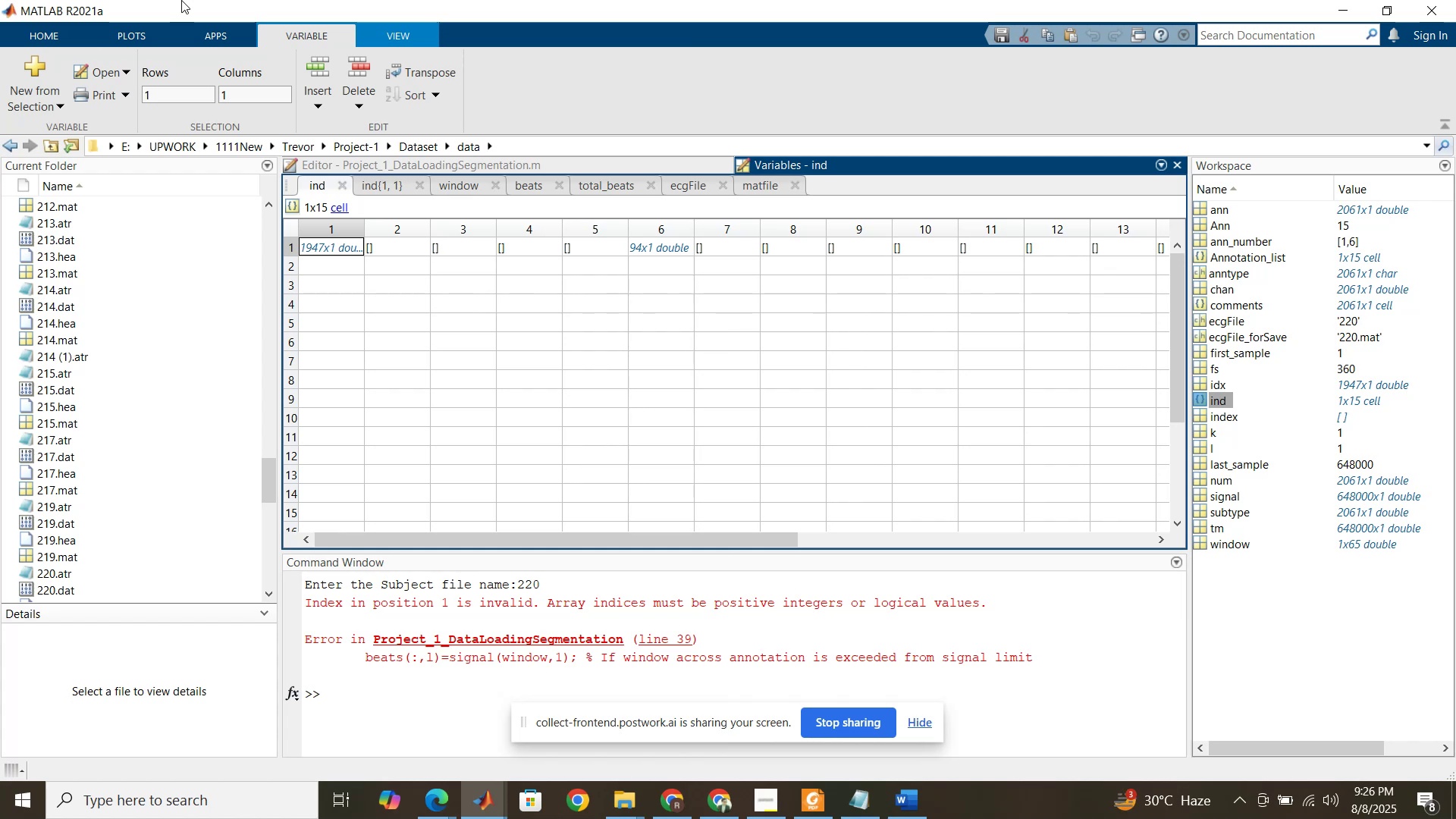 
wait(40.35)
 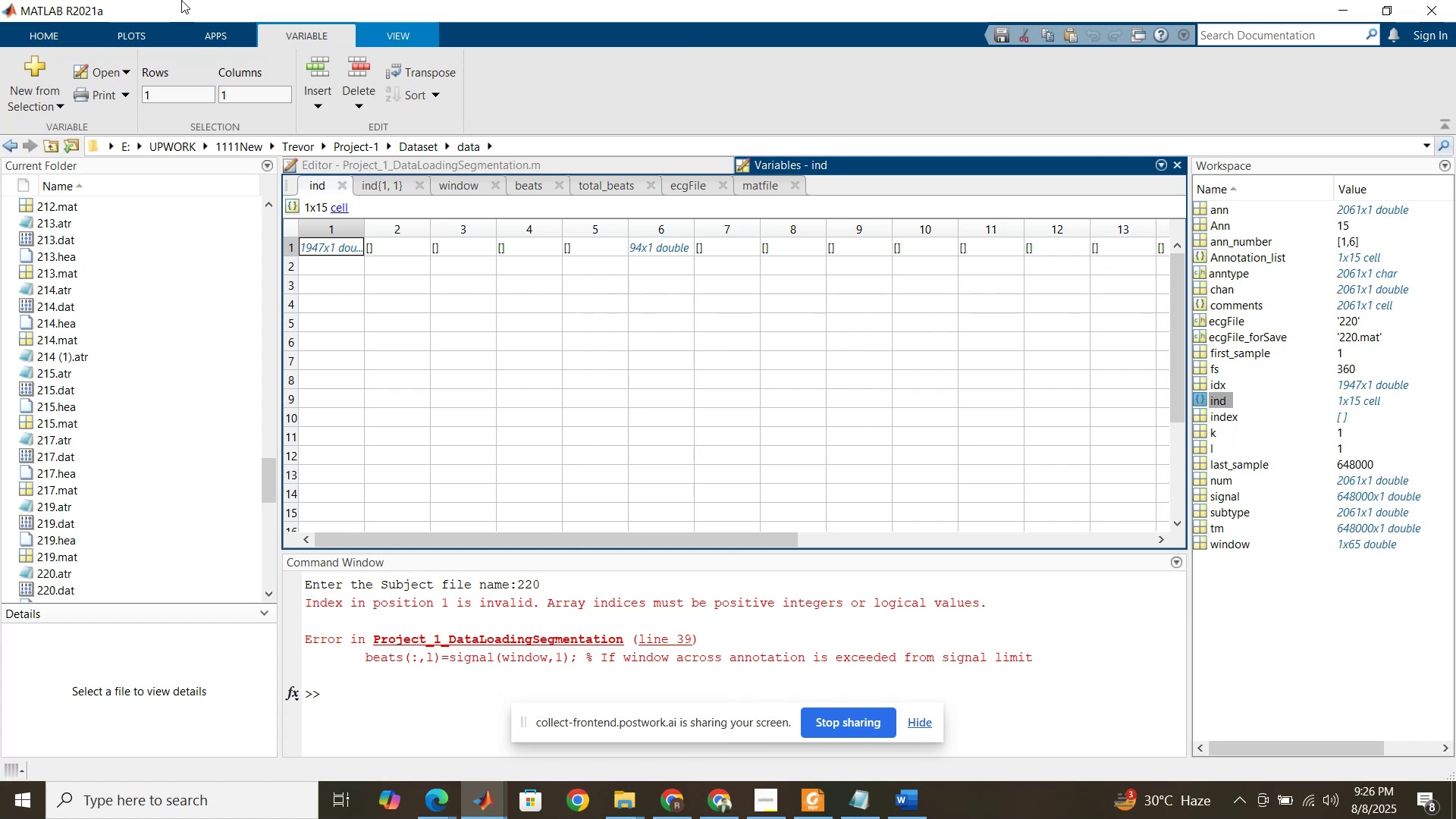 
left_click([332, 244])
 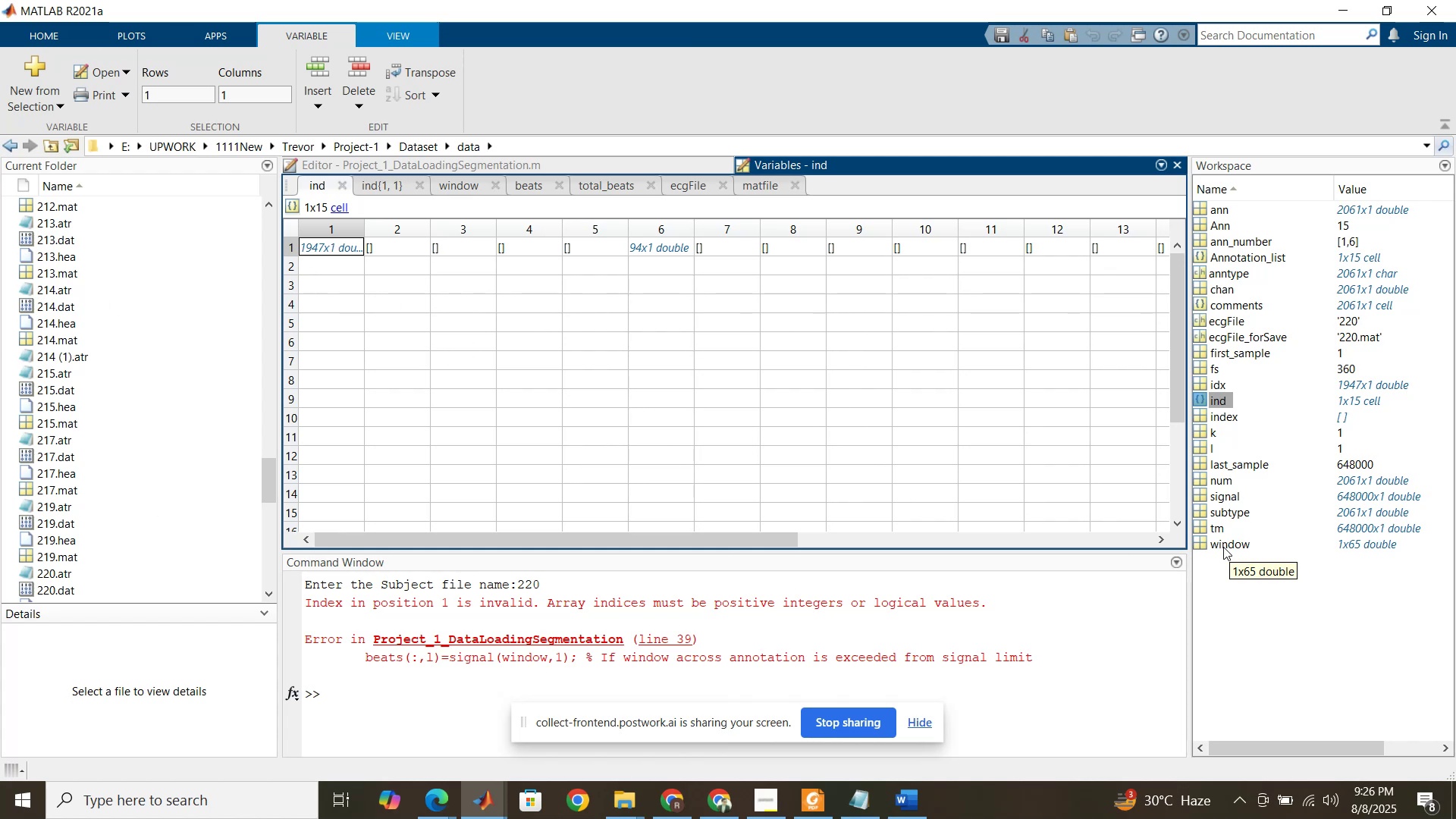 
left_click([660, 167])
 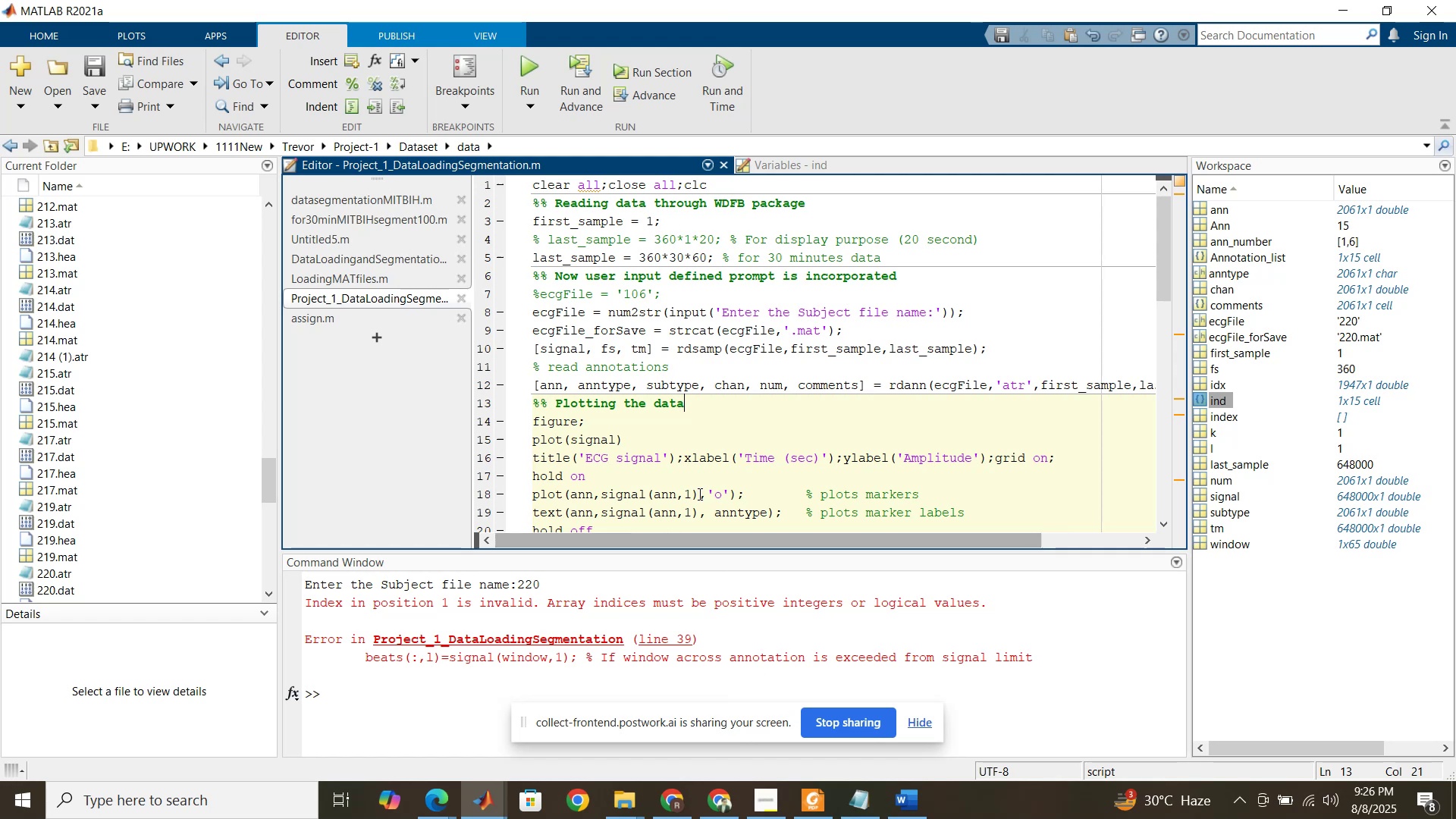 
scroll: coordinate [673, 395], scroll_direction: up, amount: 1.0
 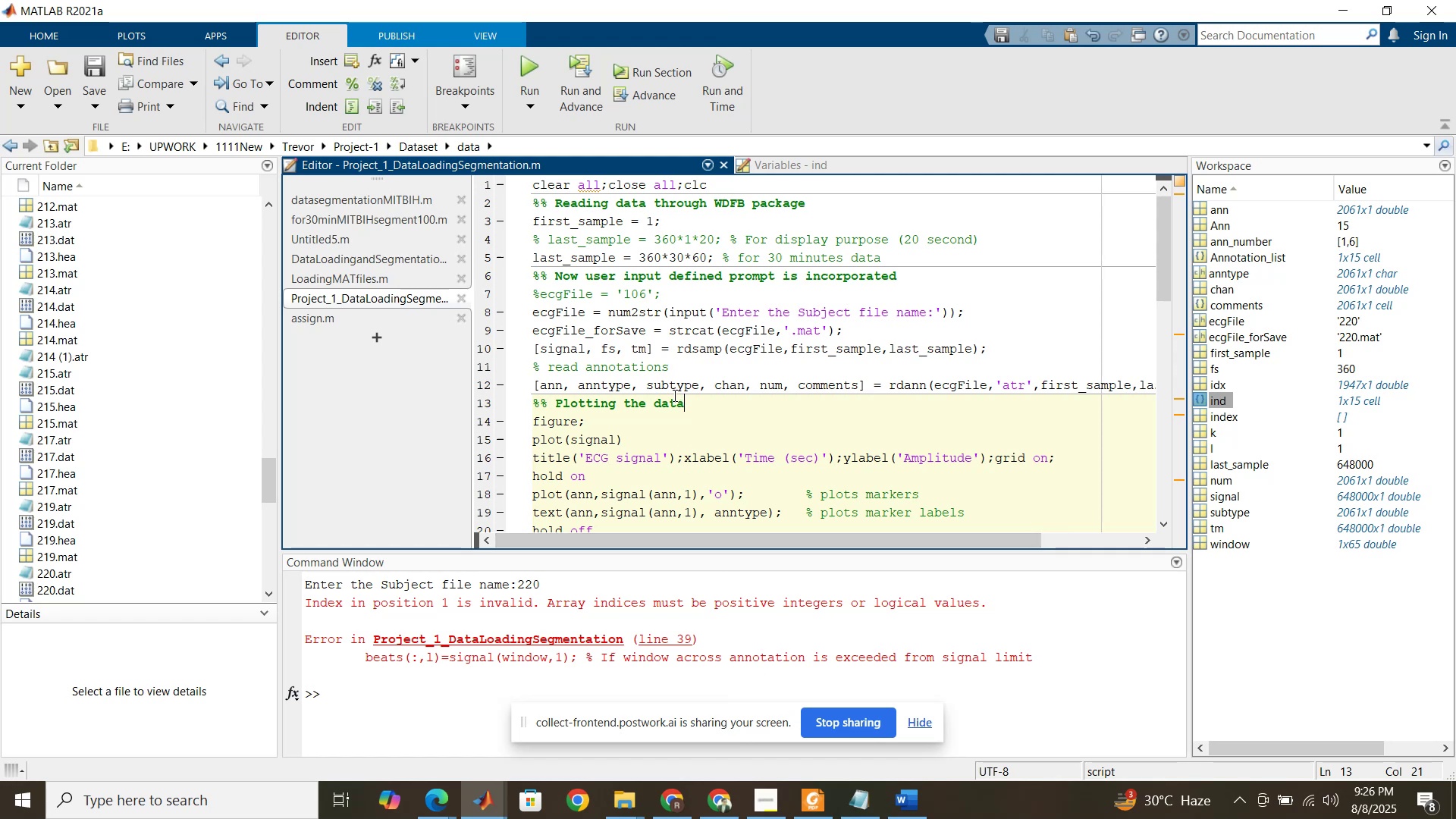 
scroll: coordinate [673, 395], scroll_direction: down, amount: 6.0
 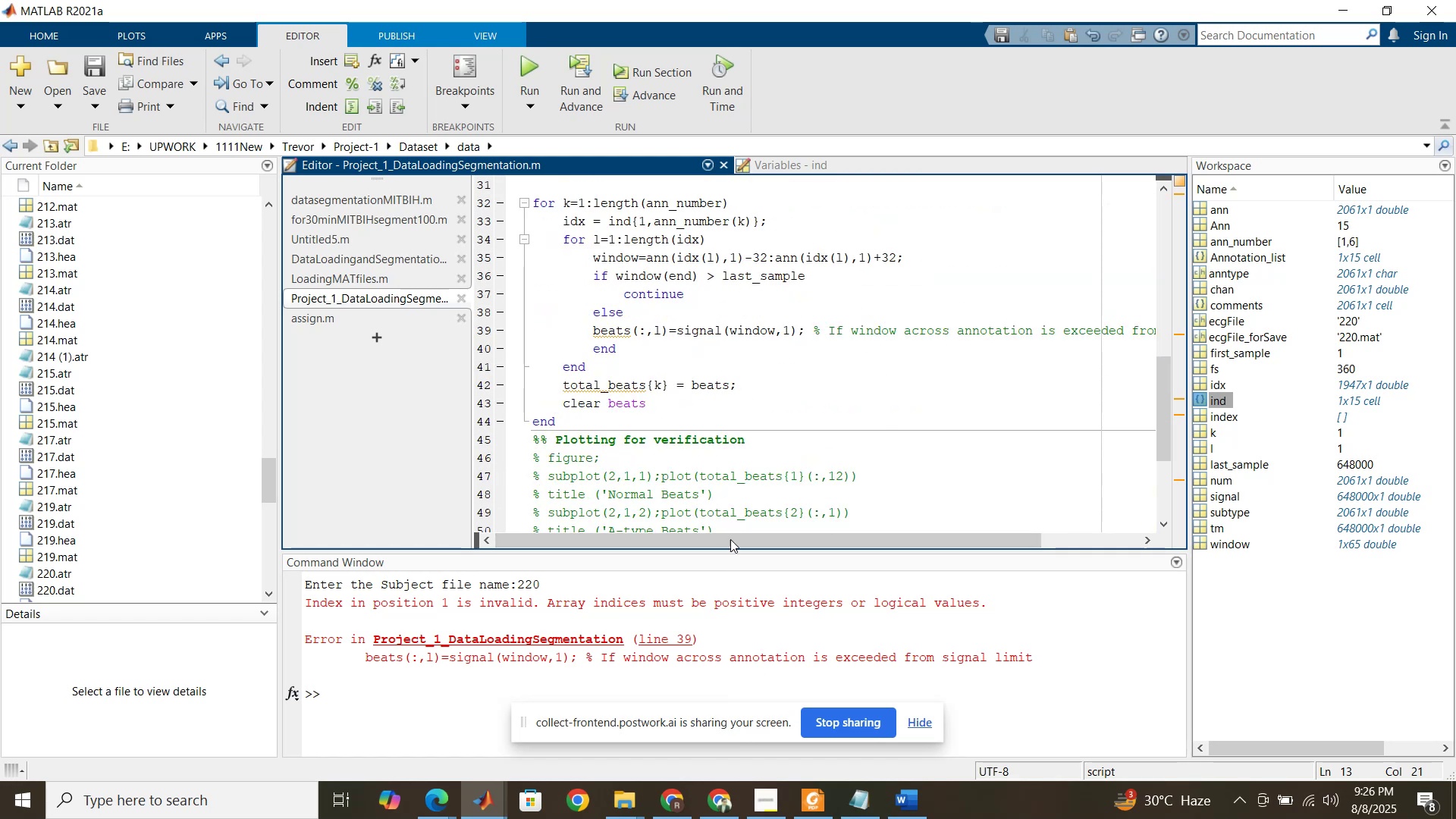 
wait(5.09)
 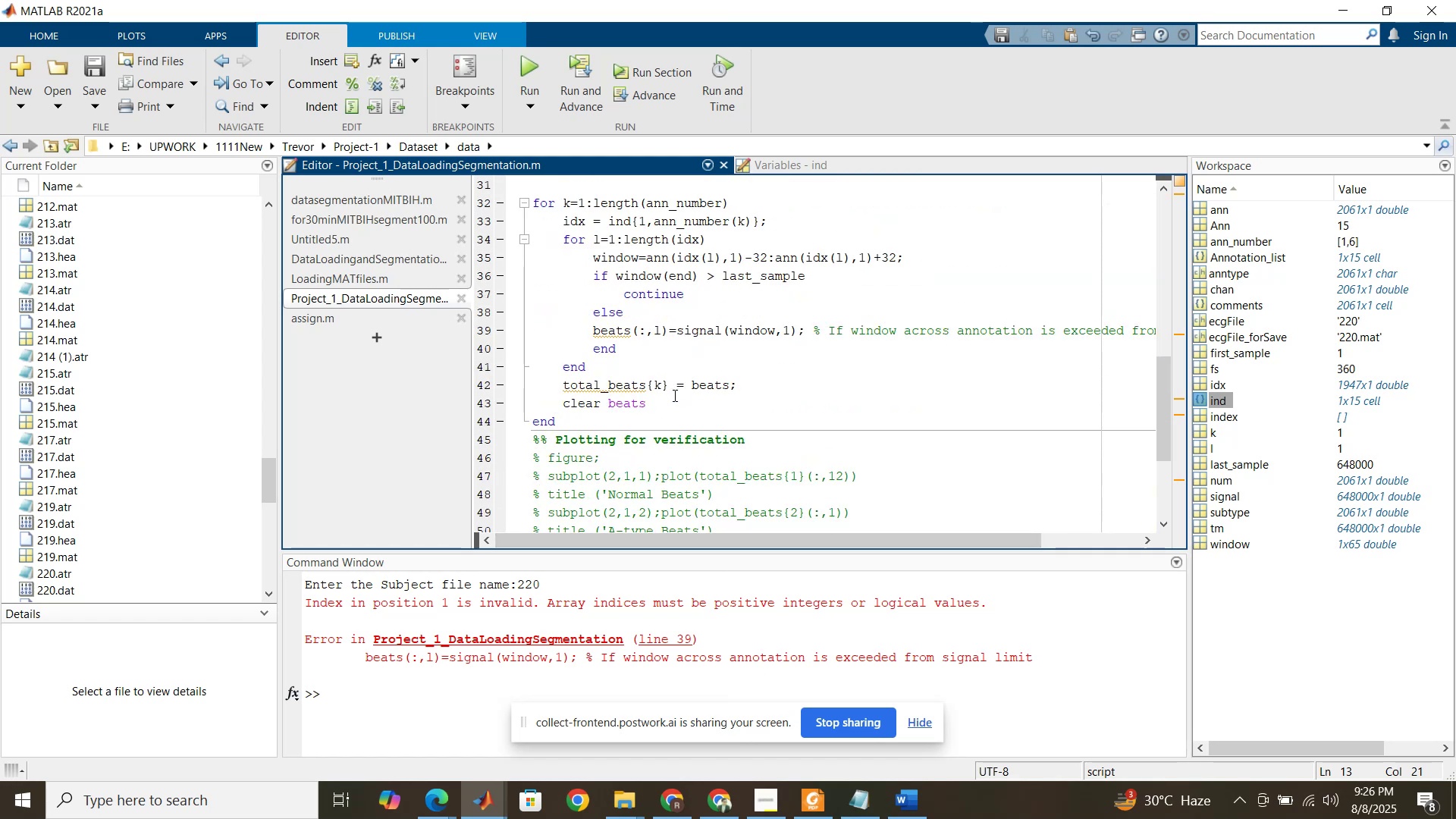 
left_click([447, 800])
 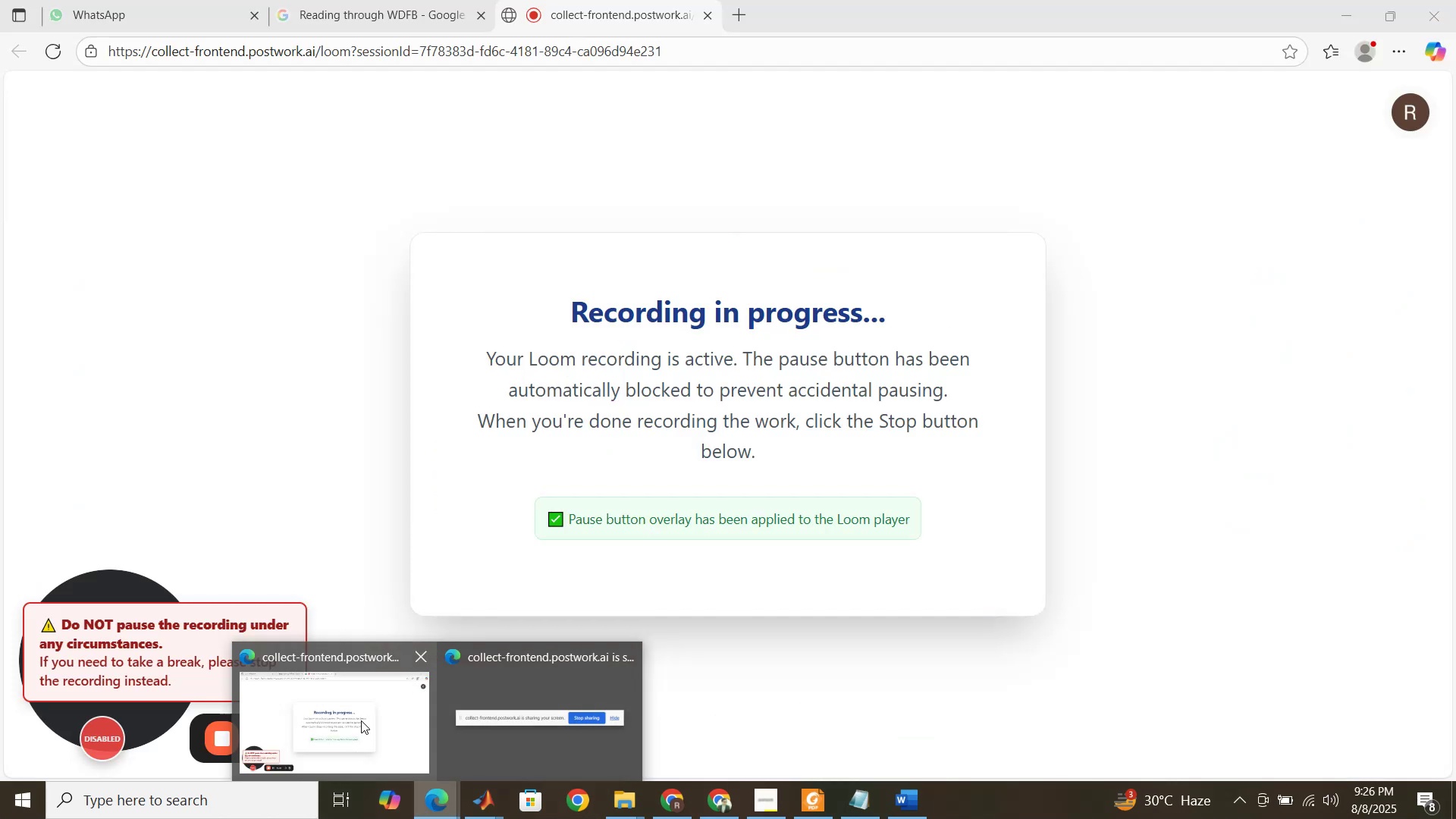 
left_click([361, 720])
 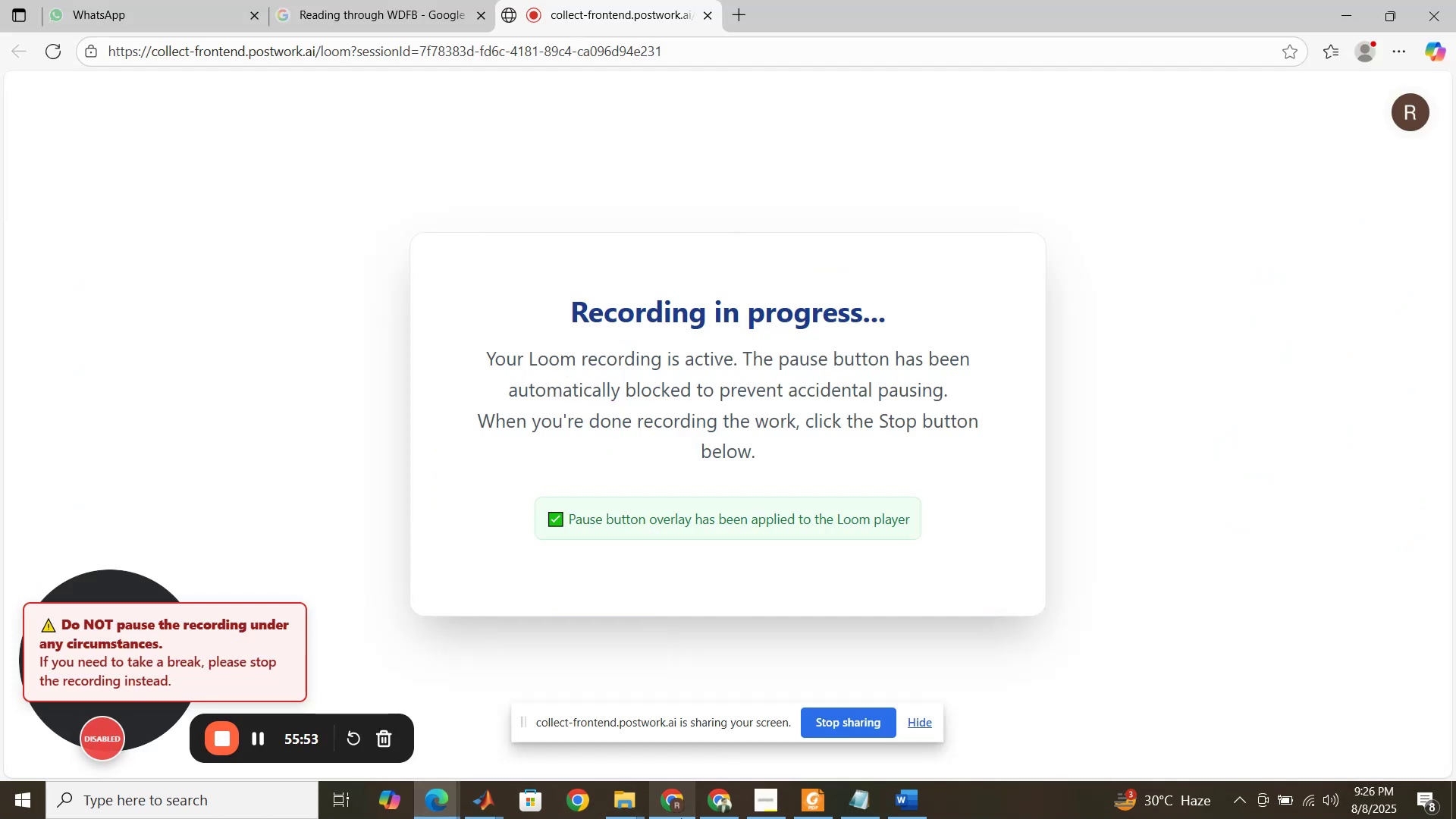 
left_click([486, 806])
 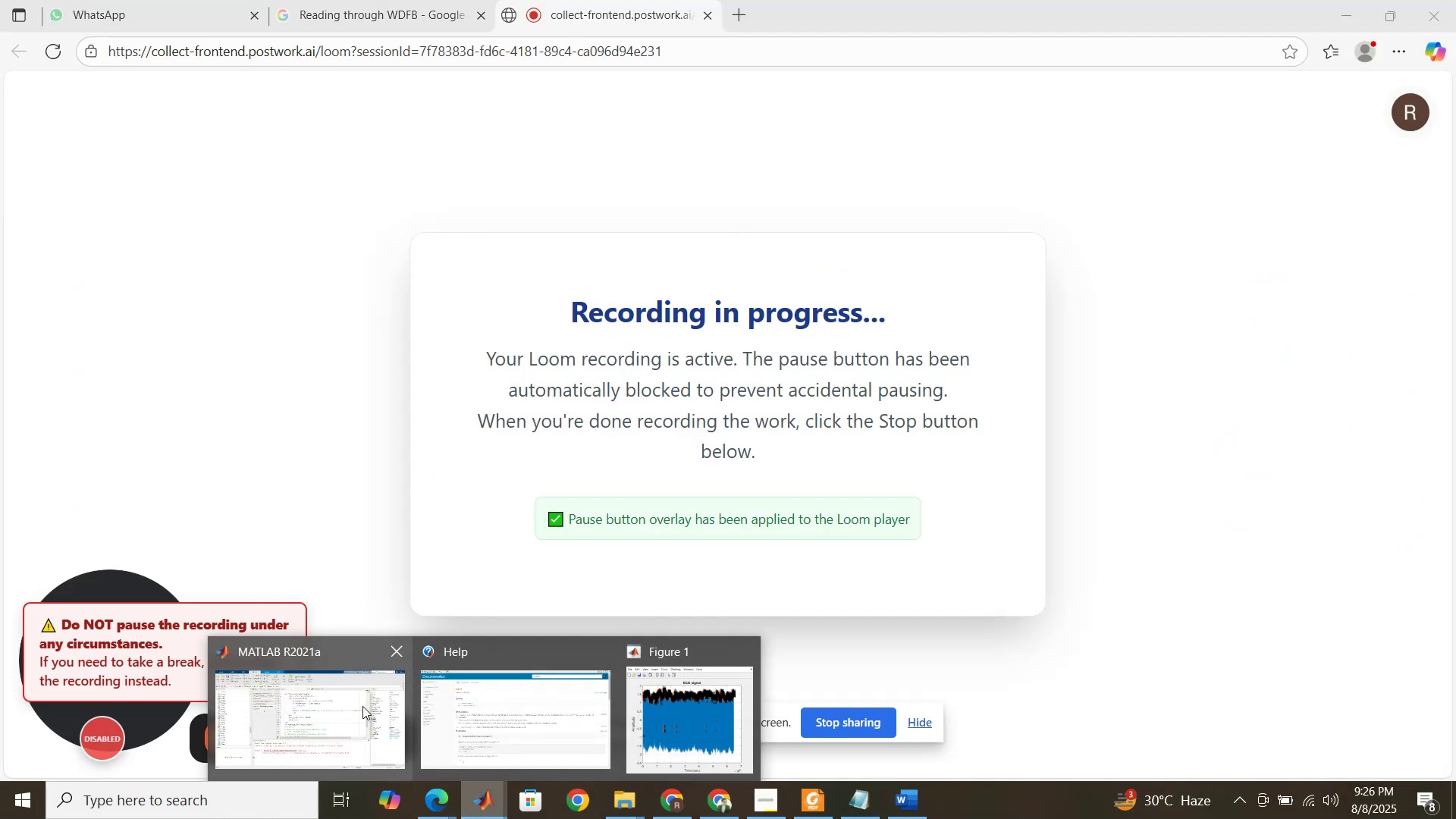 
left_click([360, 707])
 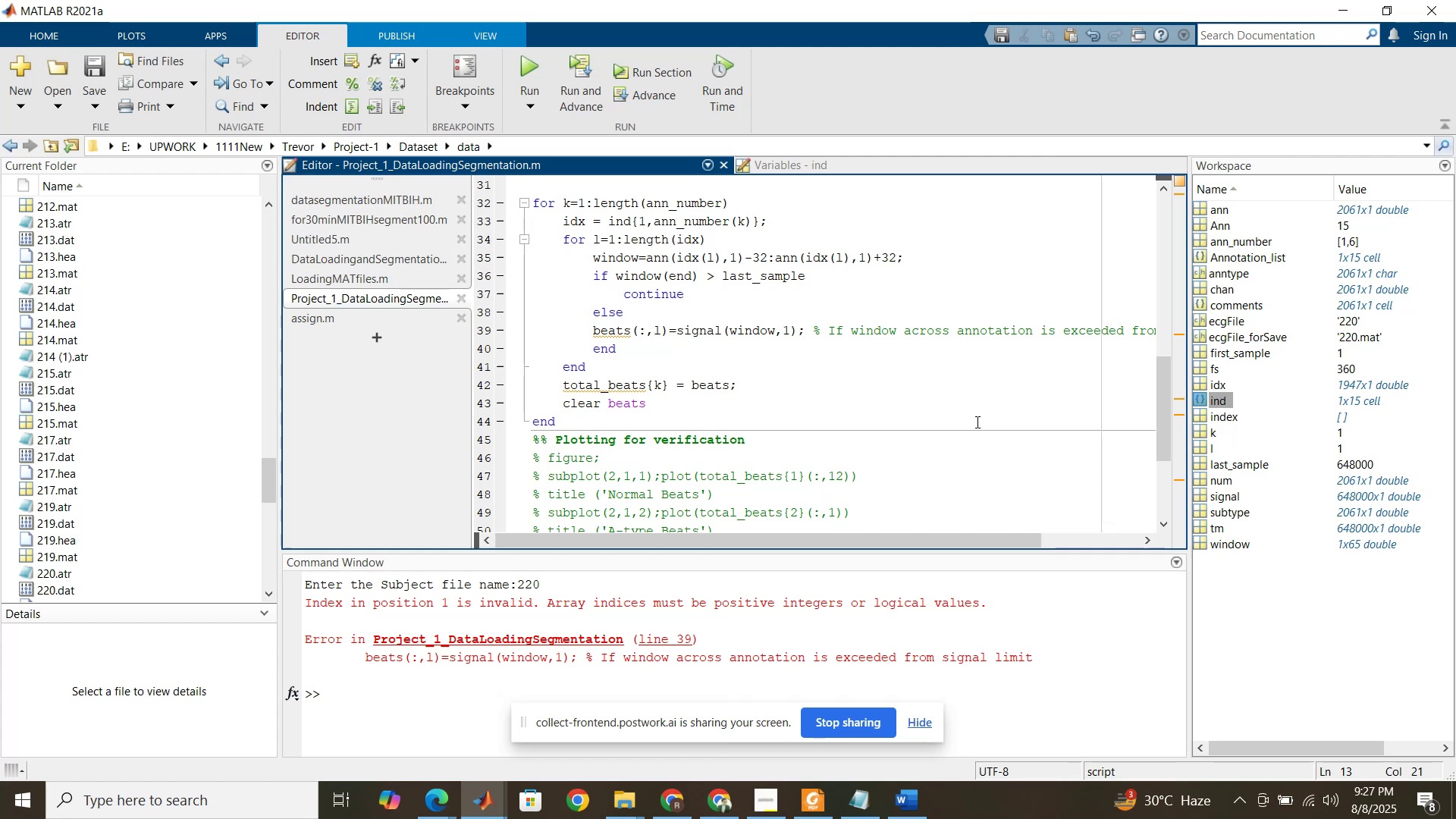 
wait(20.03)
 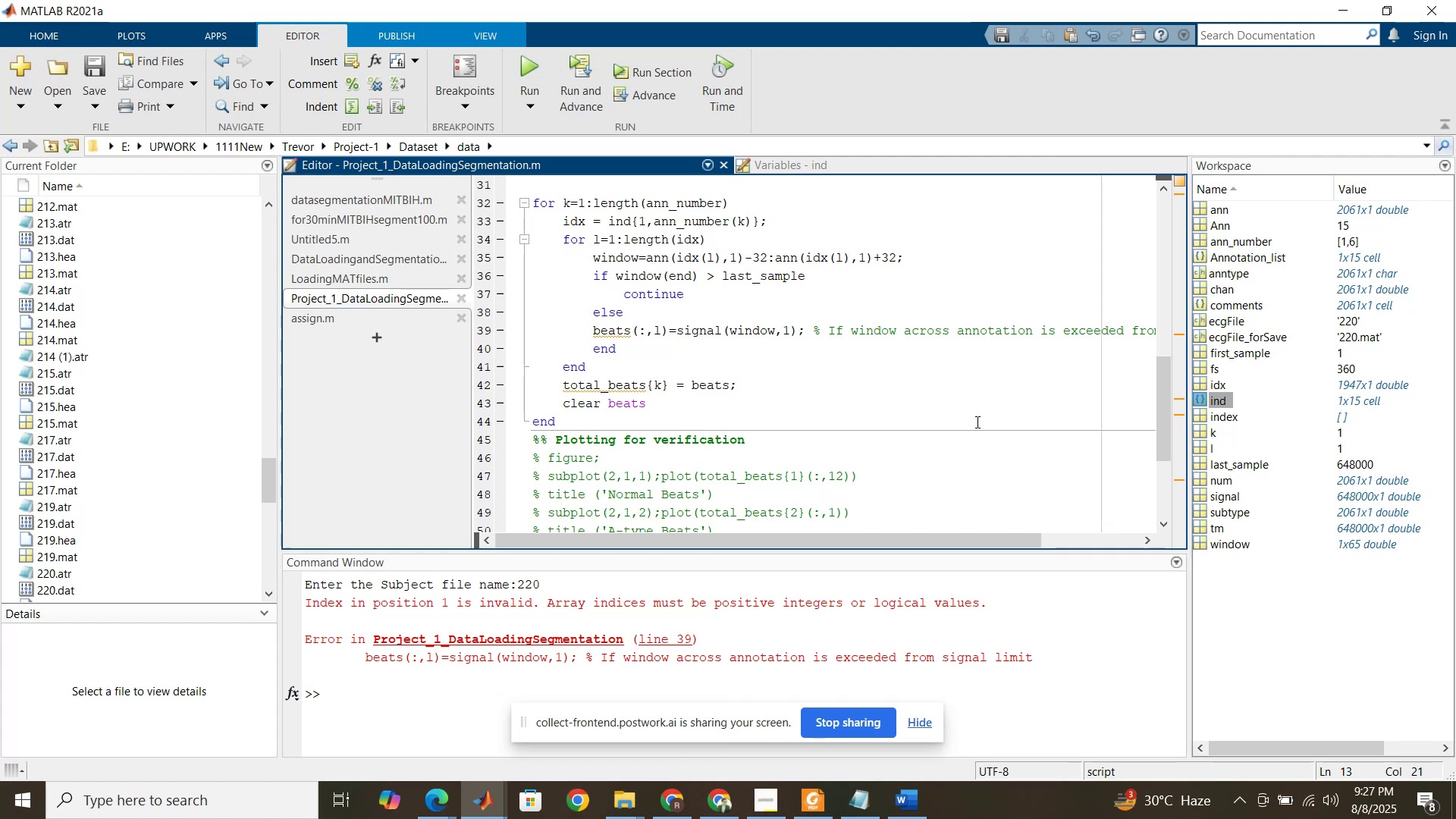 
left_click([827, 281])
 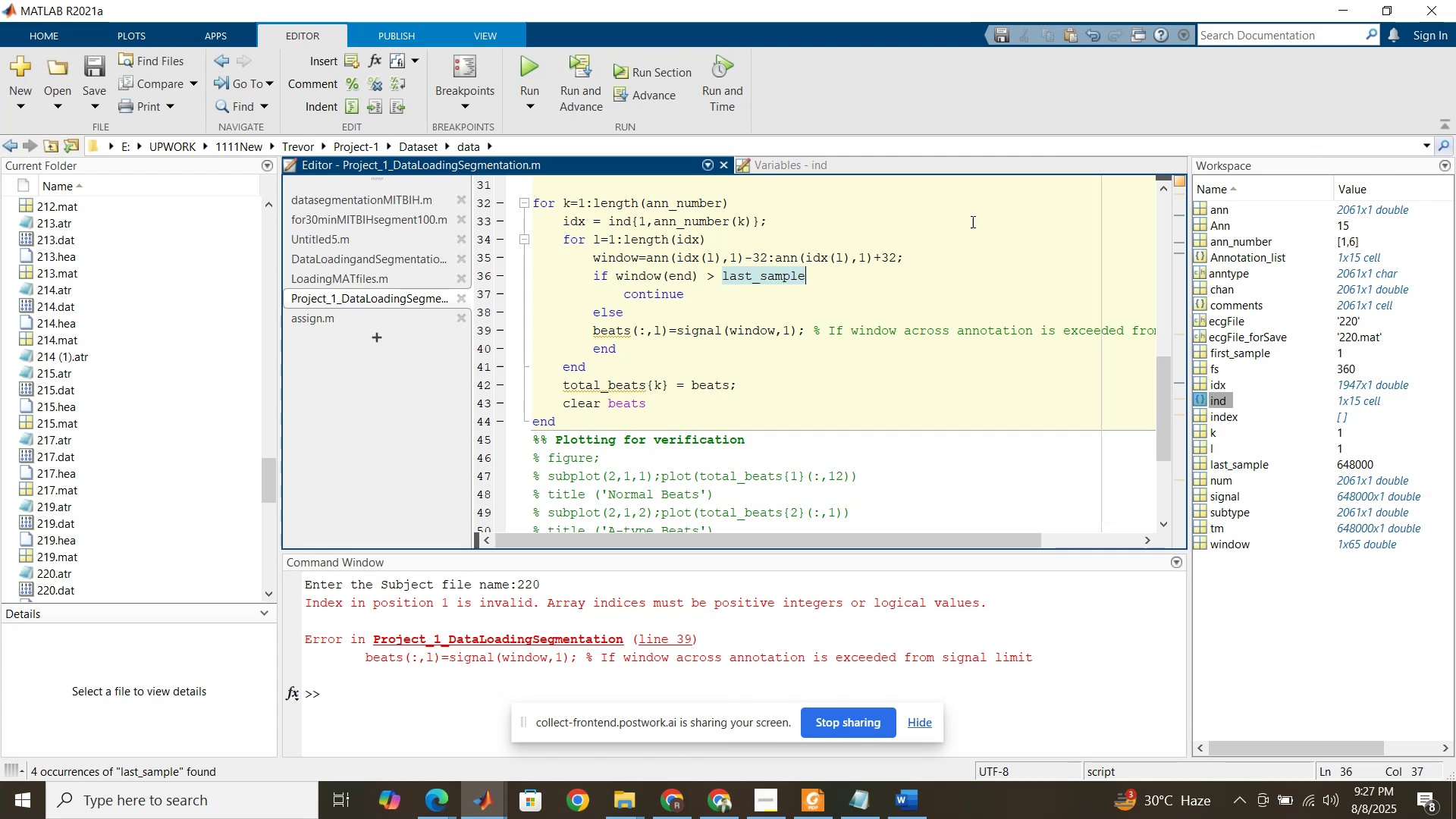 
wait(15.14)
 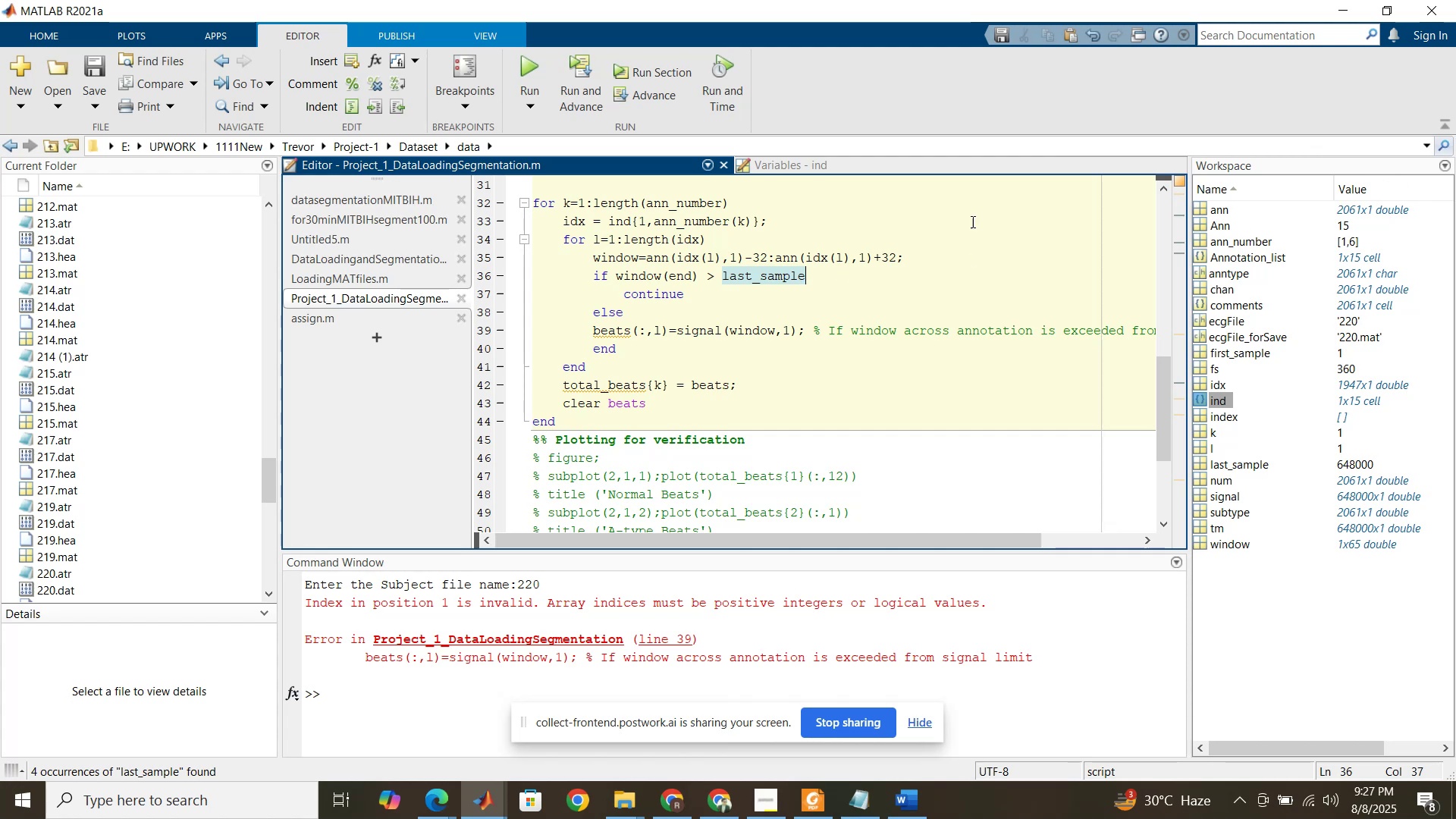 
double_click([1208, 541])
 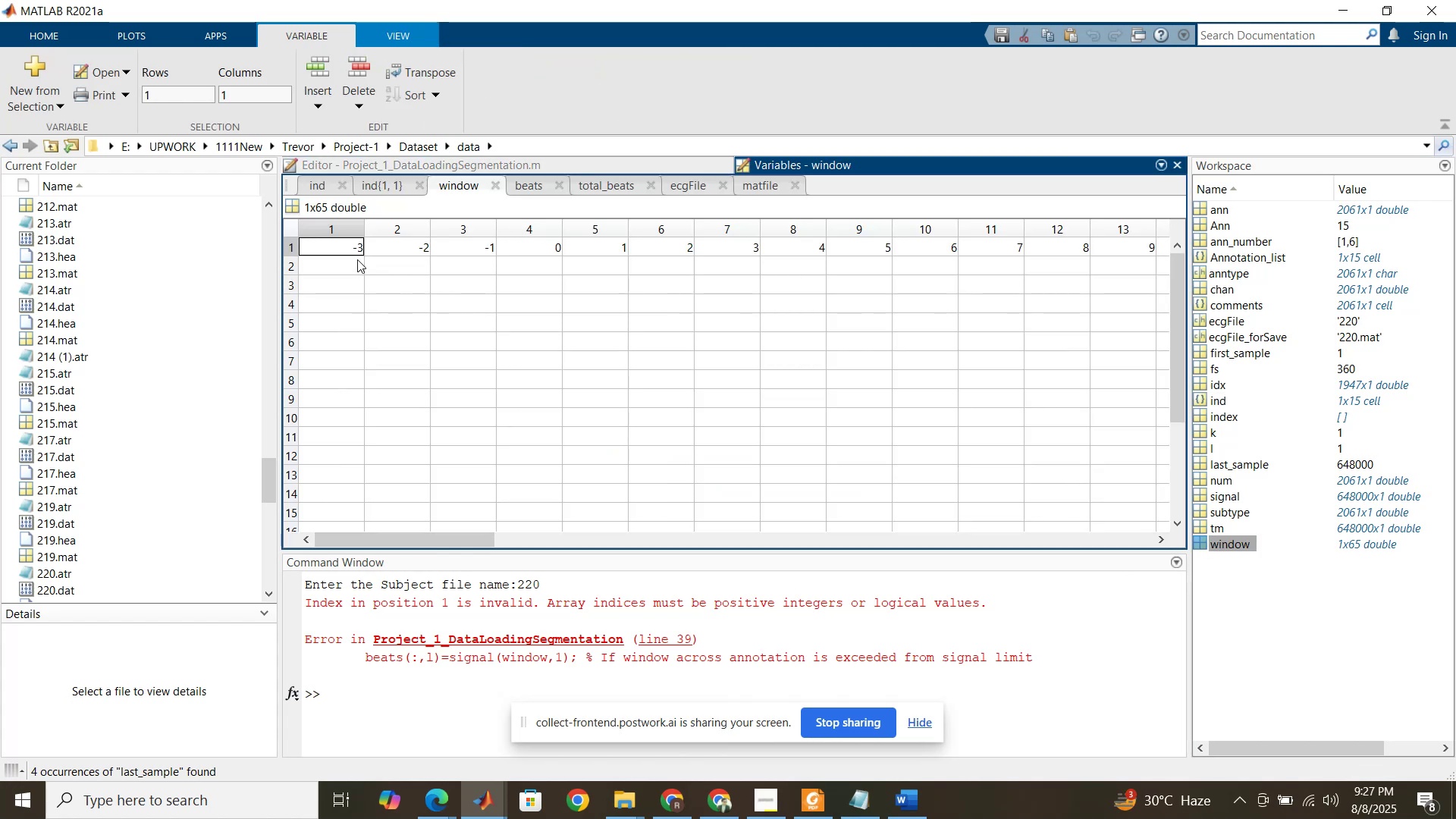 
left_click_drag(start_coordinate=[340, 248], to_coordinate=[548, 247])
 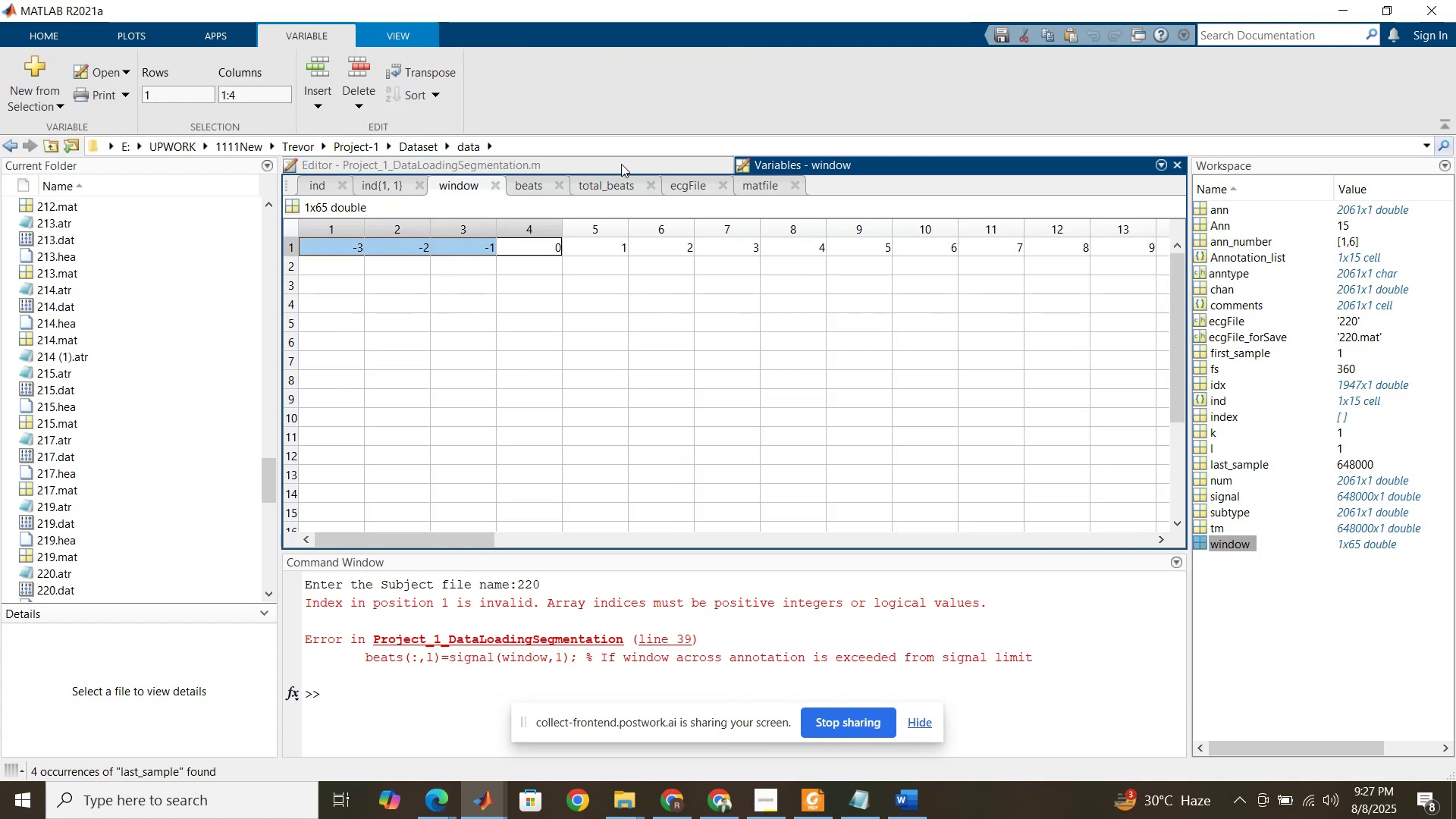 
left_click([621, 164])
 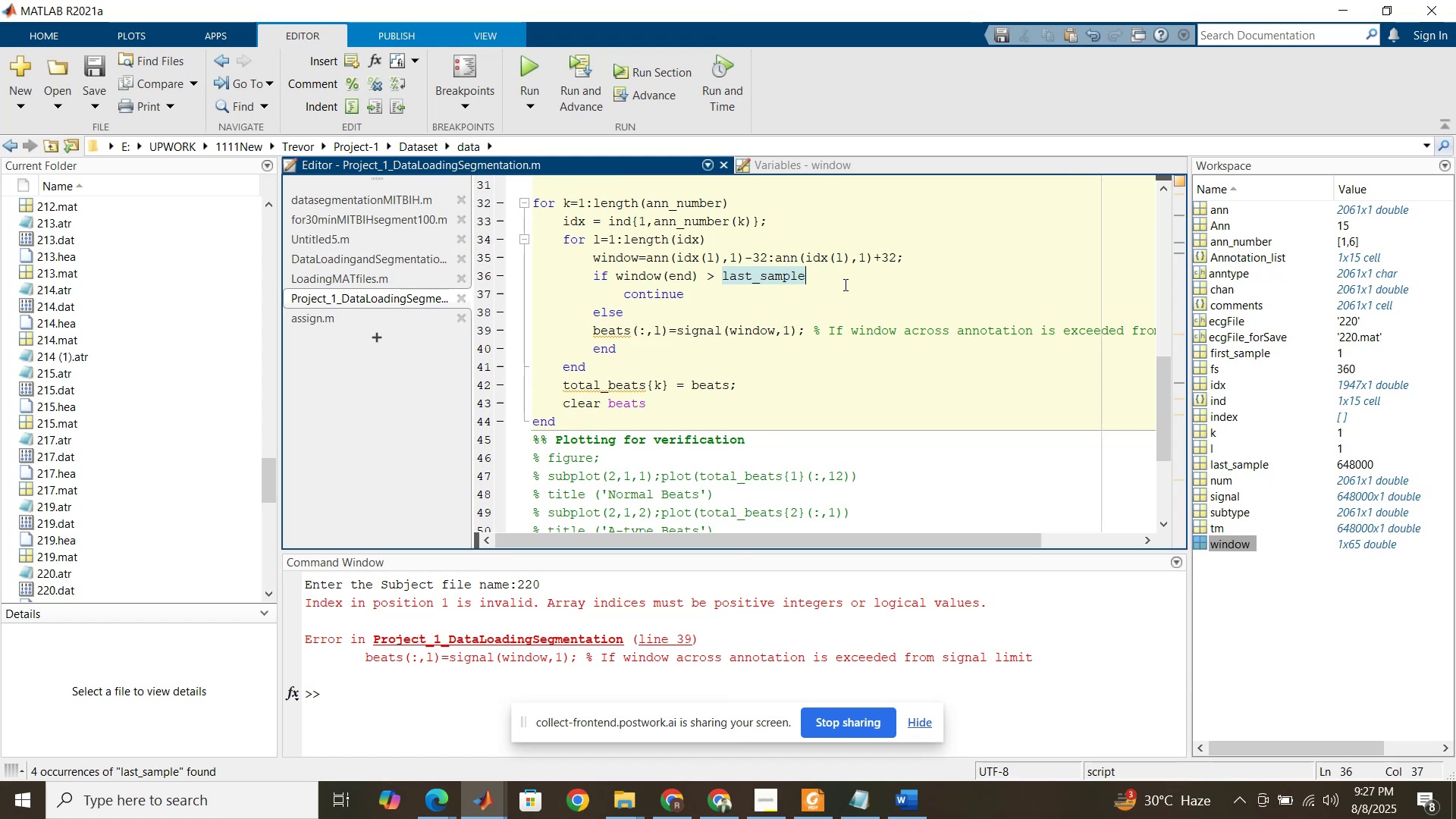 
left_click([845, 284])
 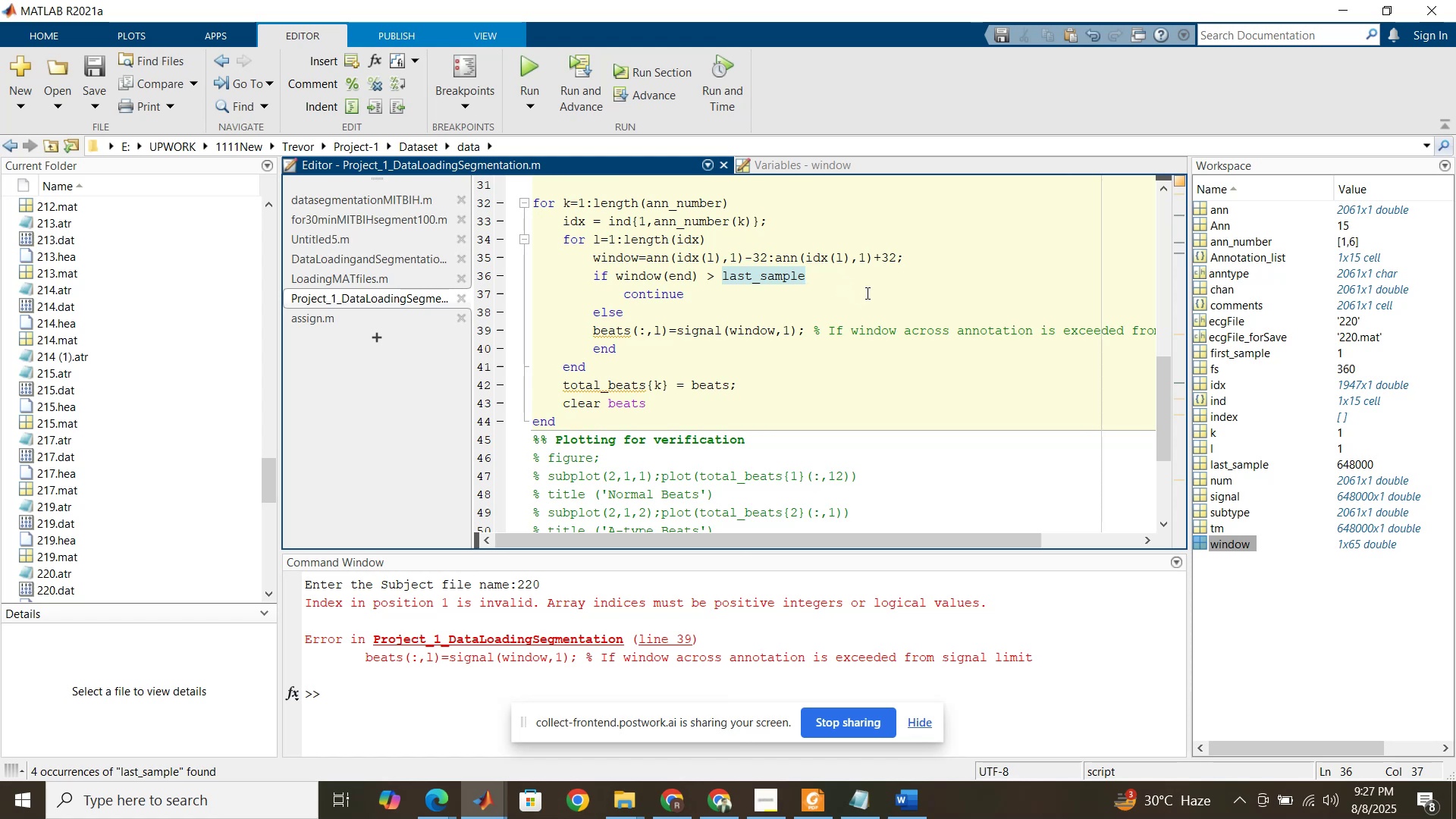 
left_click([866, 292])
 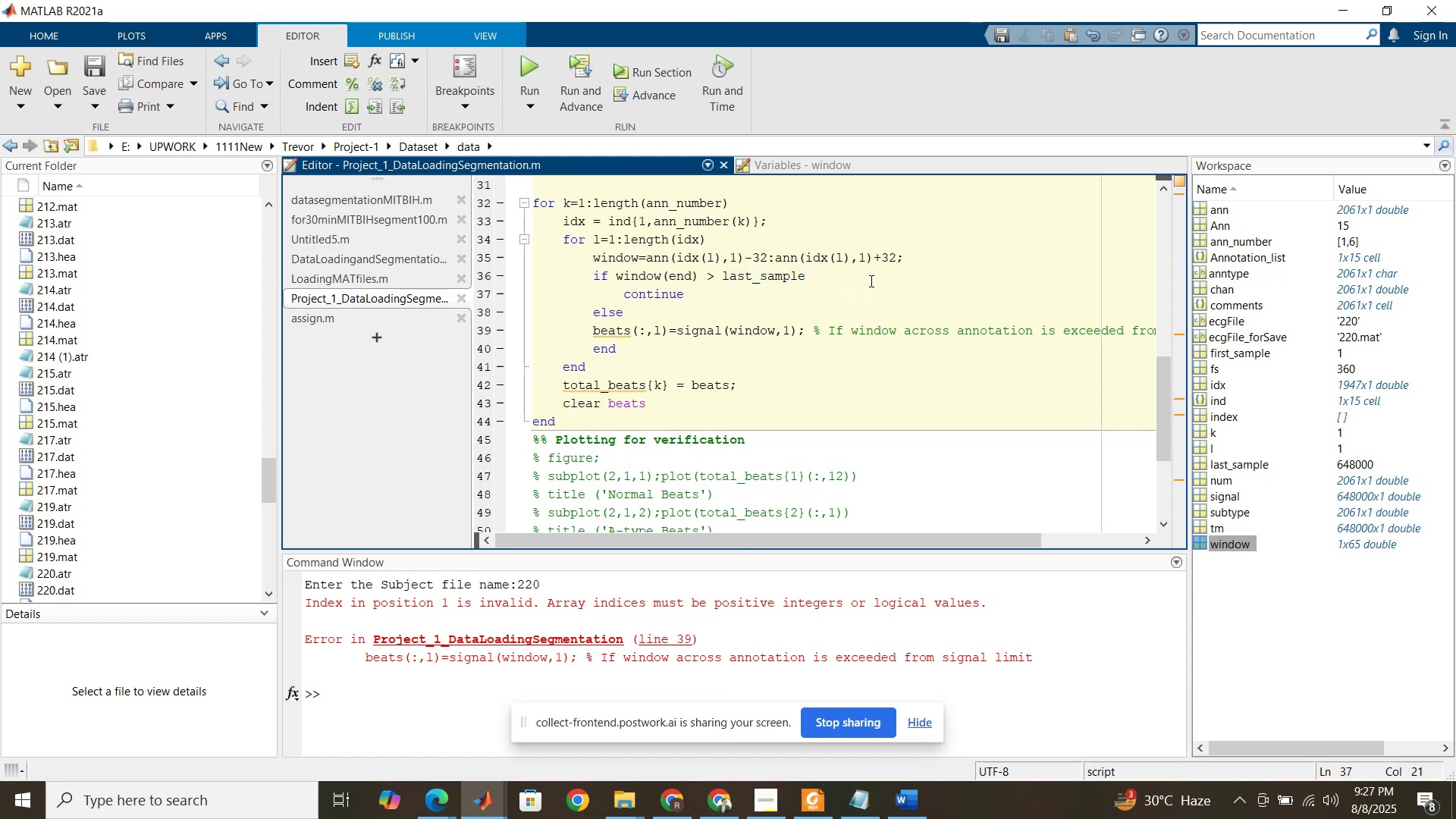 
left_click([870, 281])
 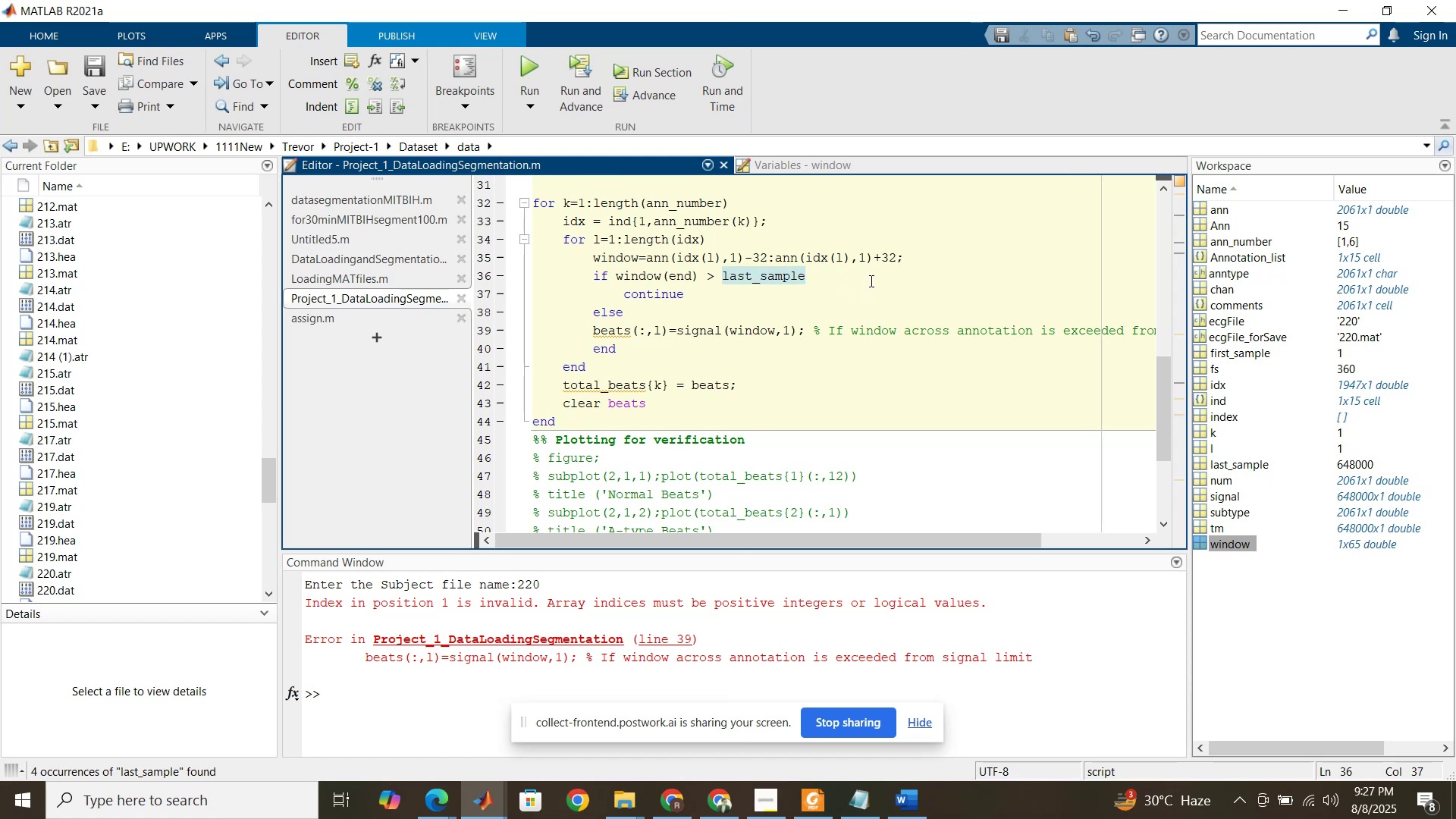 
type( && )
 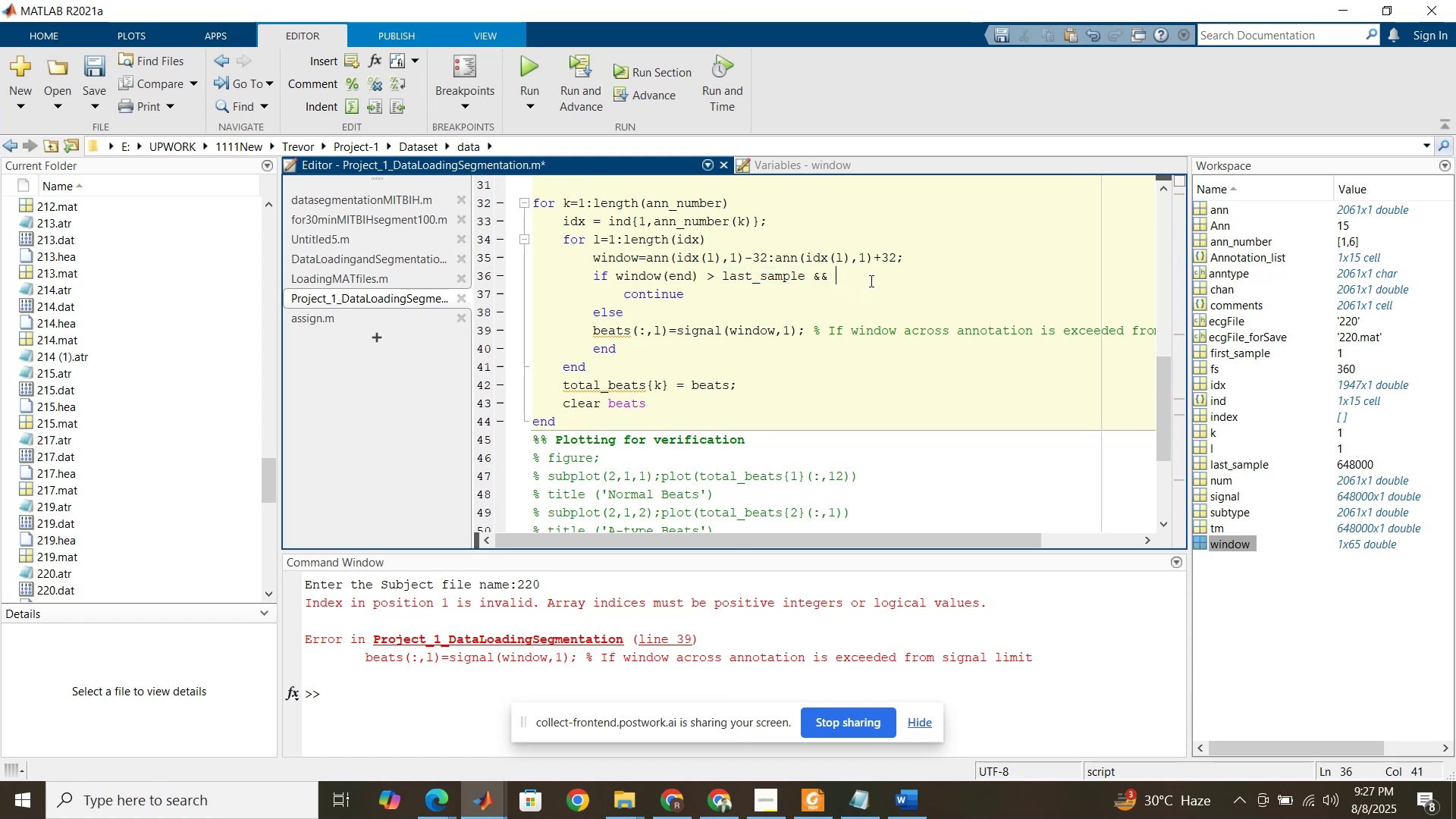 
left_click_drag(start_coordinate=[807, 278], to_coordinate=[614, 279])
 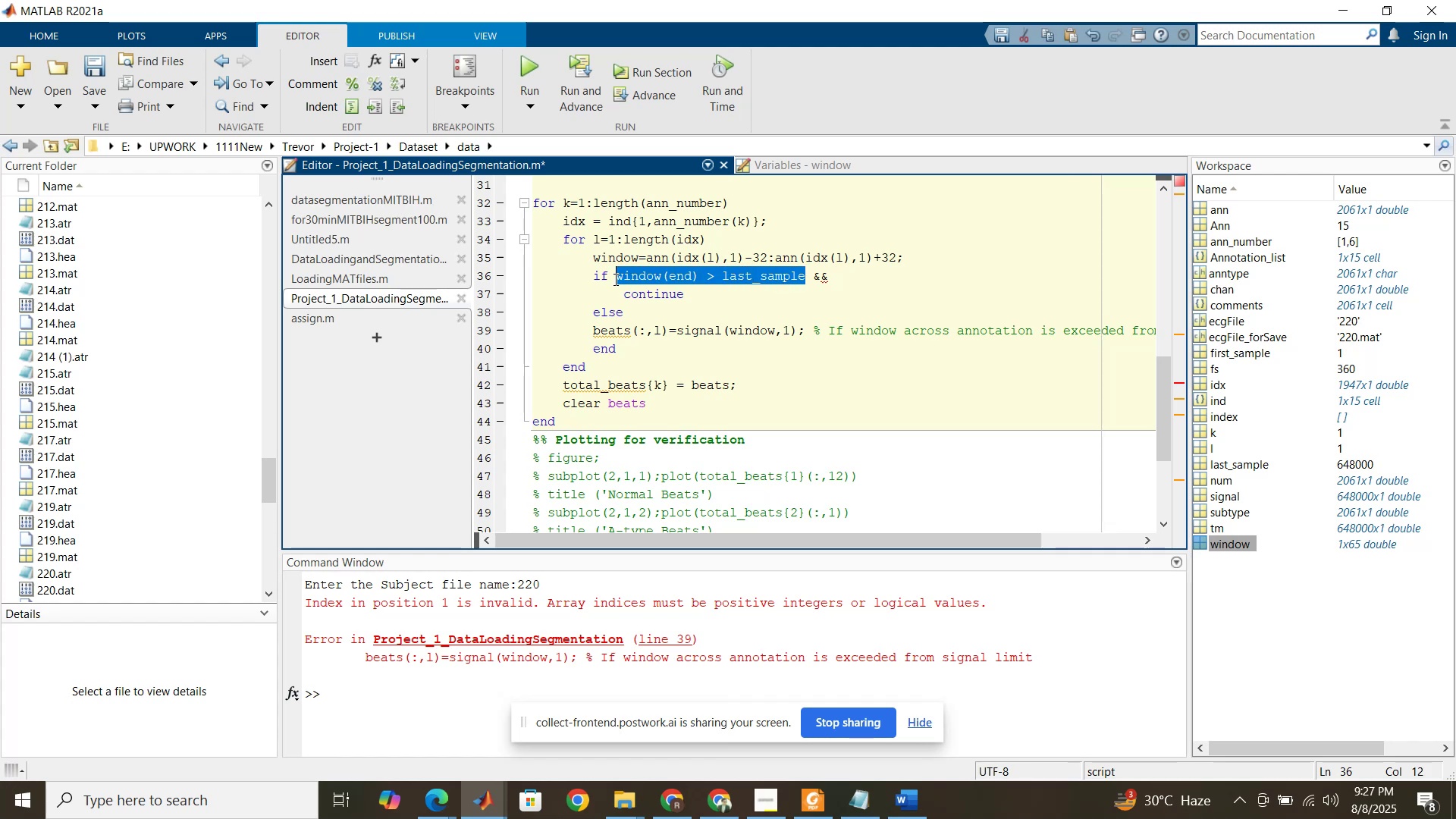 
key(Control+C)
 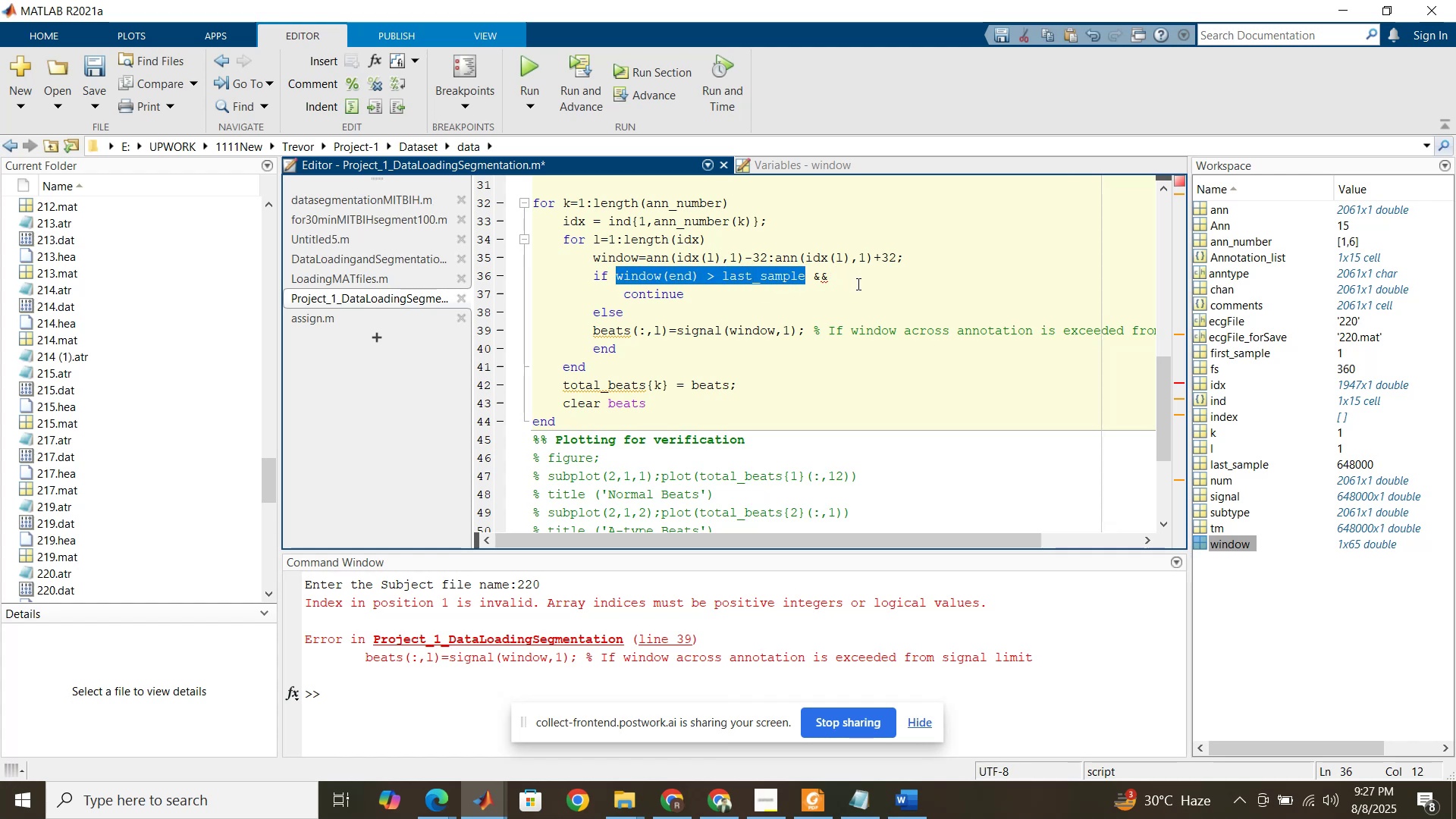 
left_click([860, 279])
 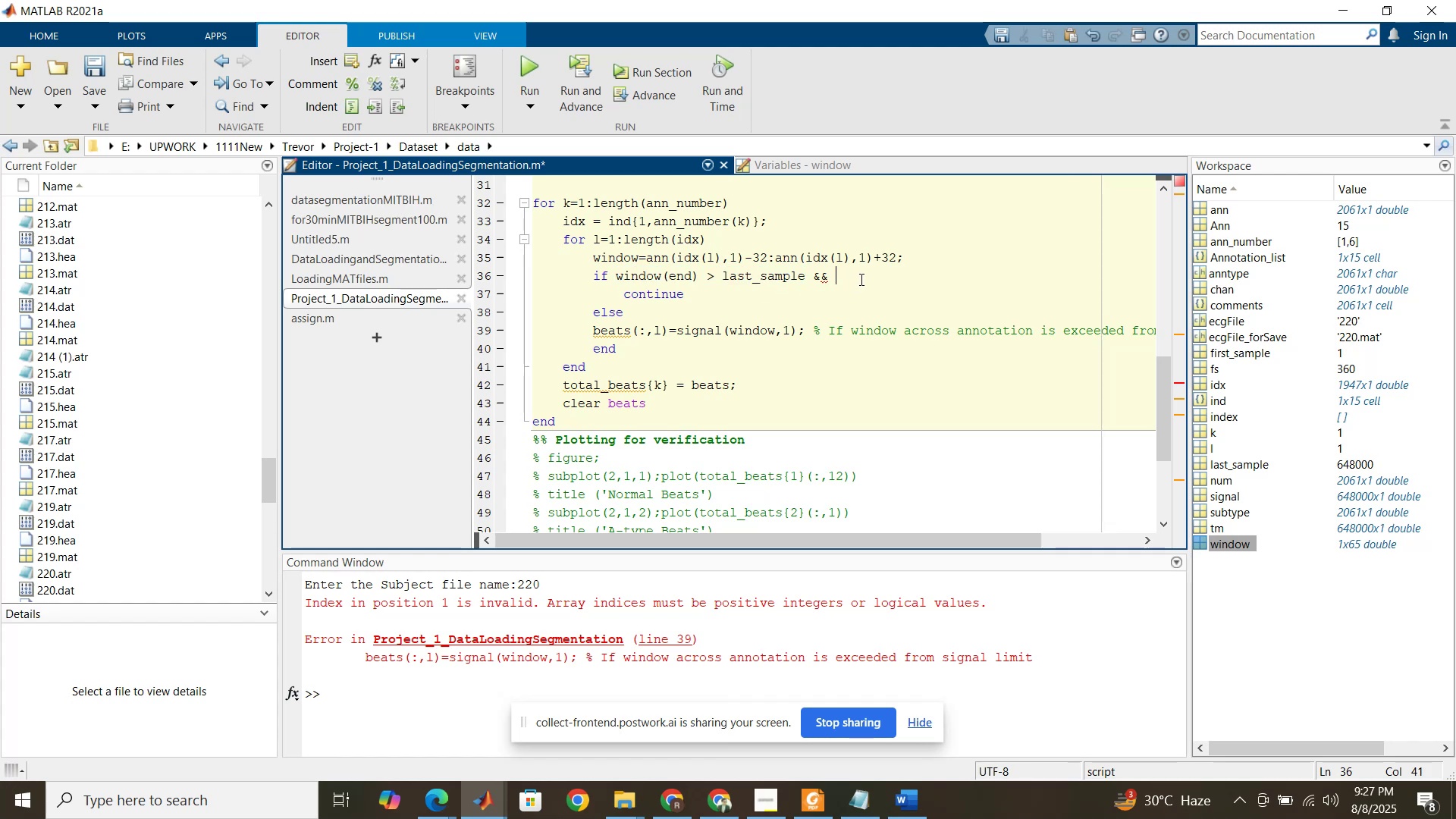 
key(Control+V)
 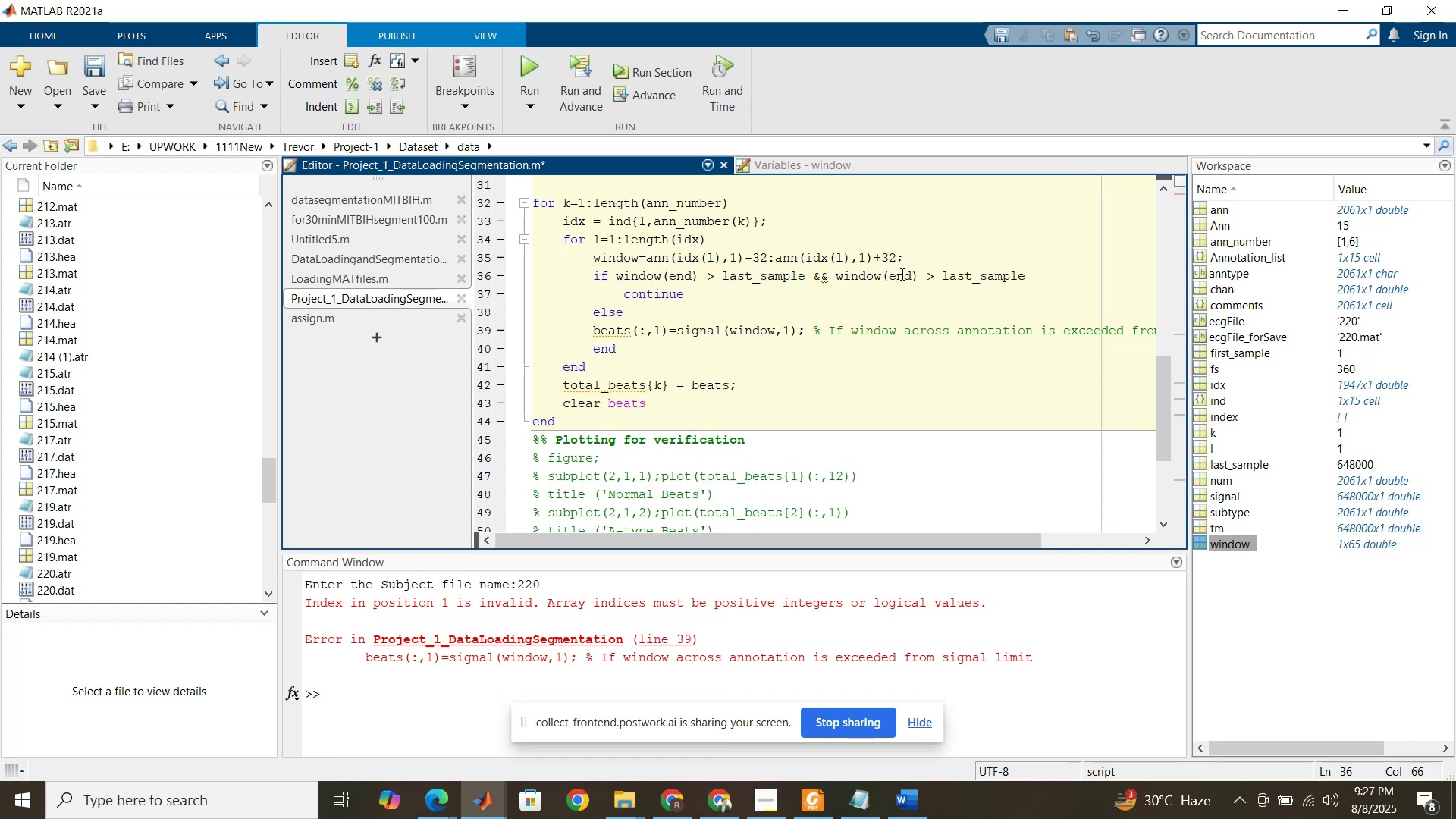 
double_click([901, 274])
 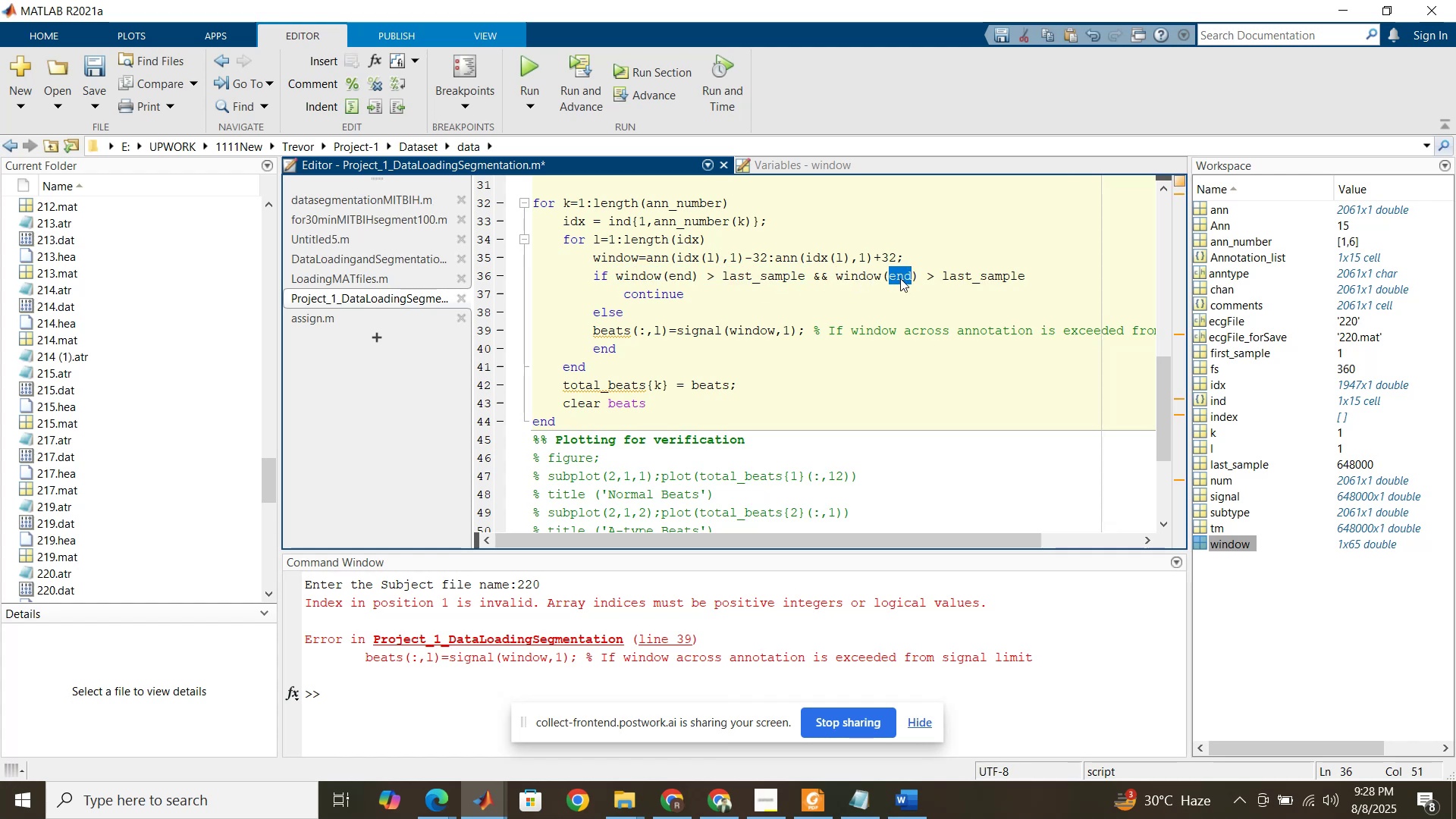 
left_click([430, 689])
 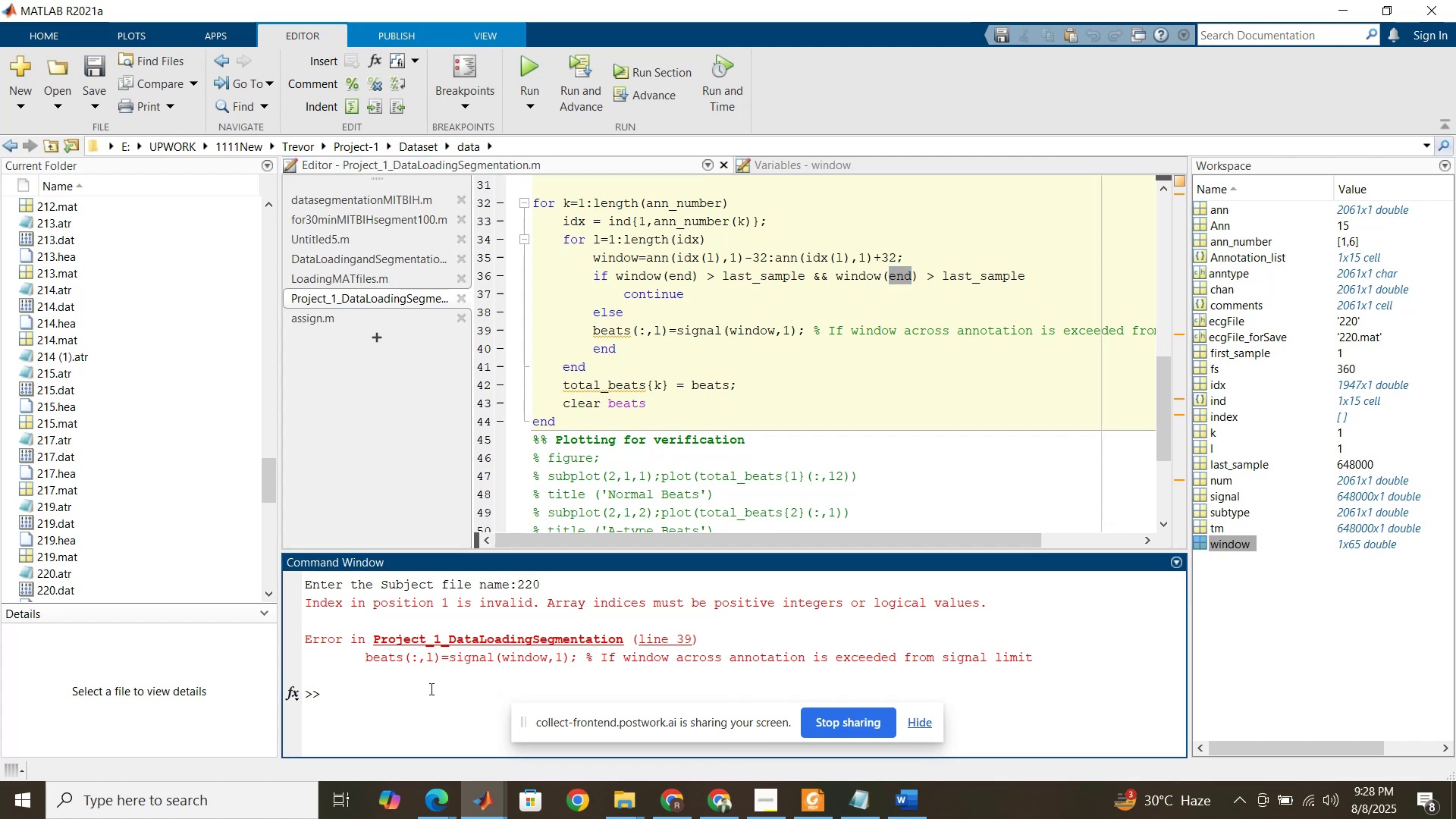 
type(window())
 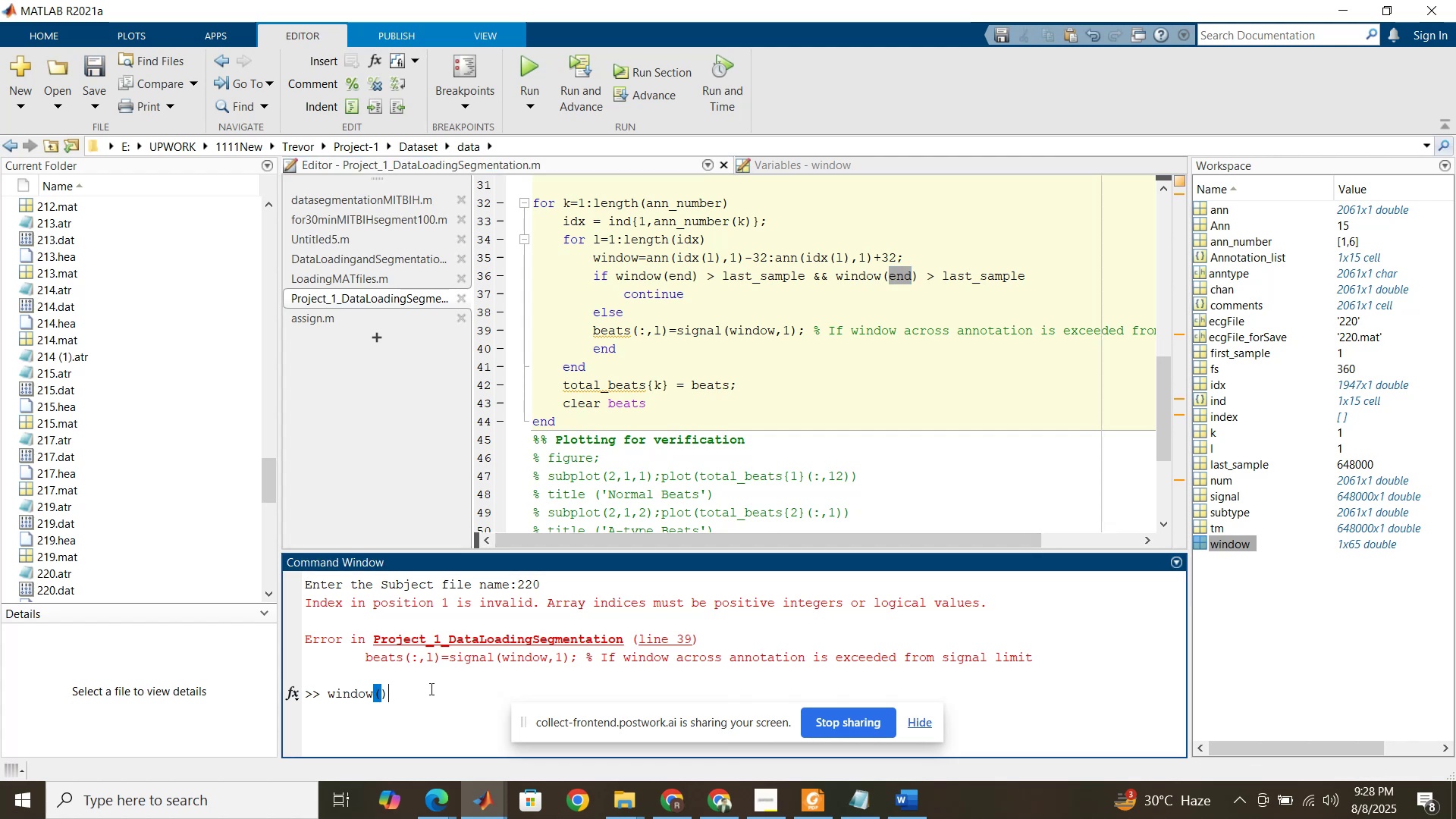 
key(ArrowLeft)
 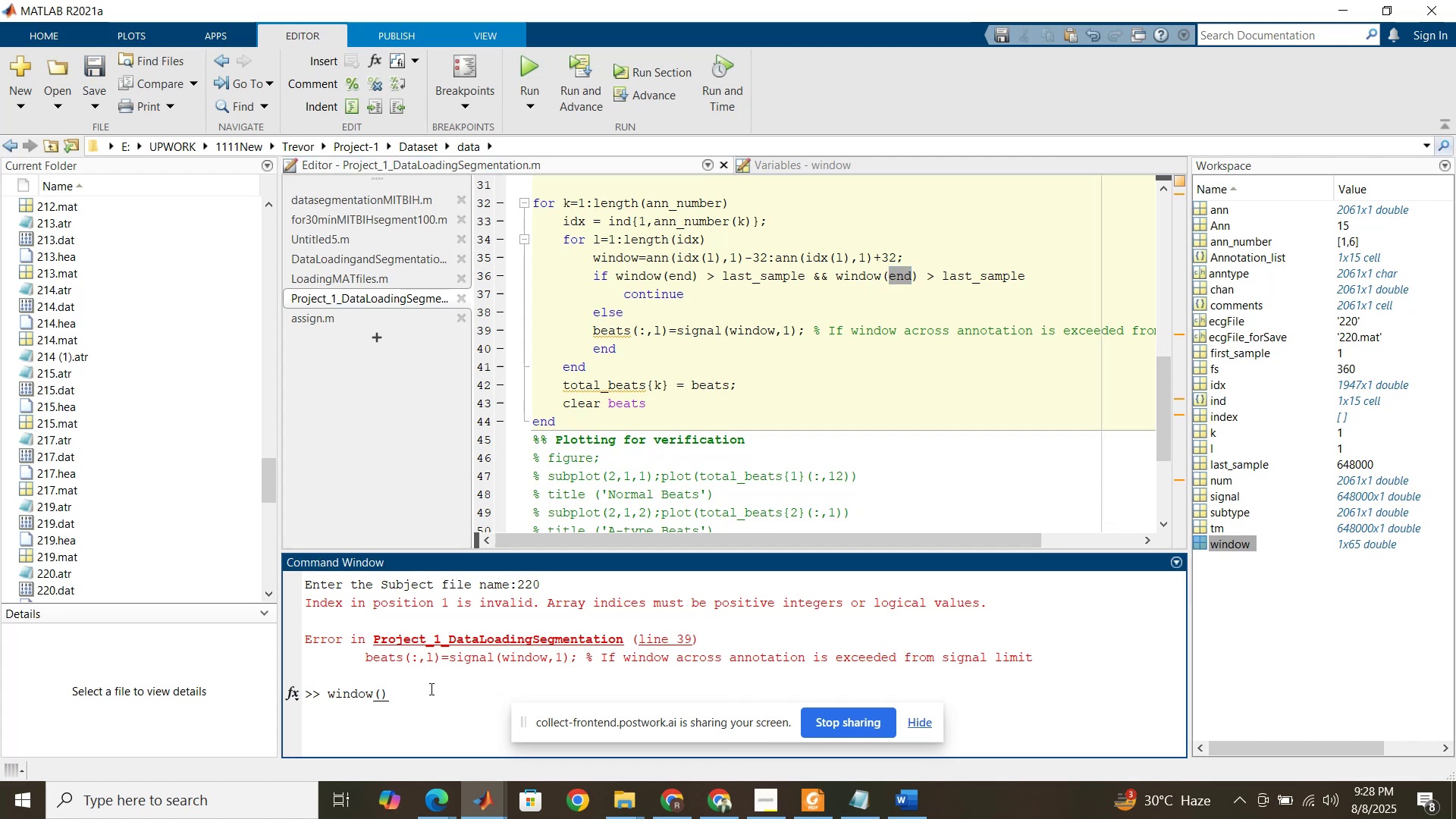 
type(first)
 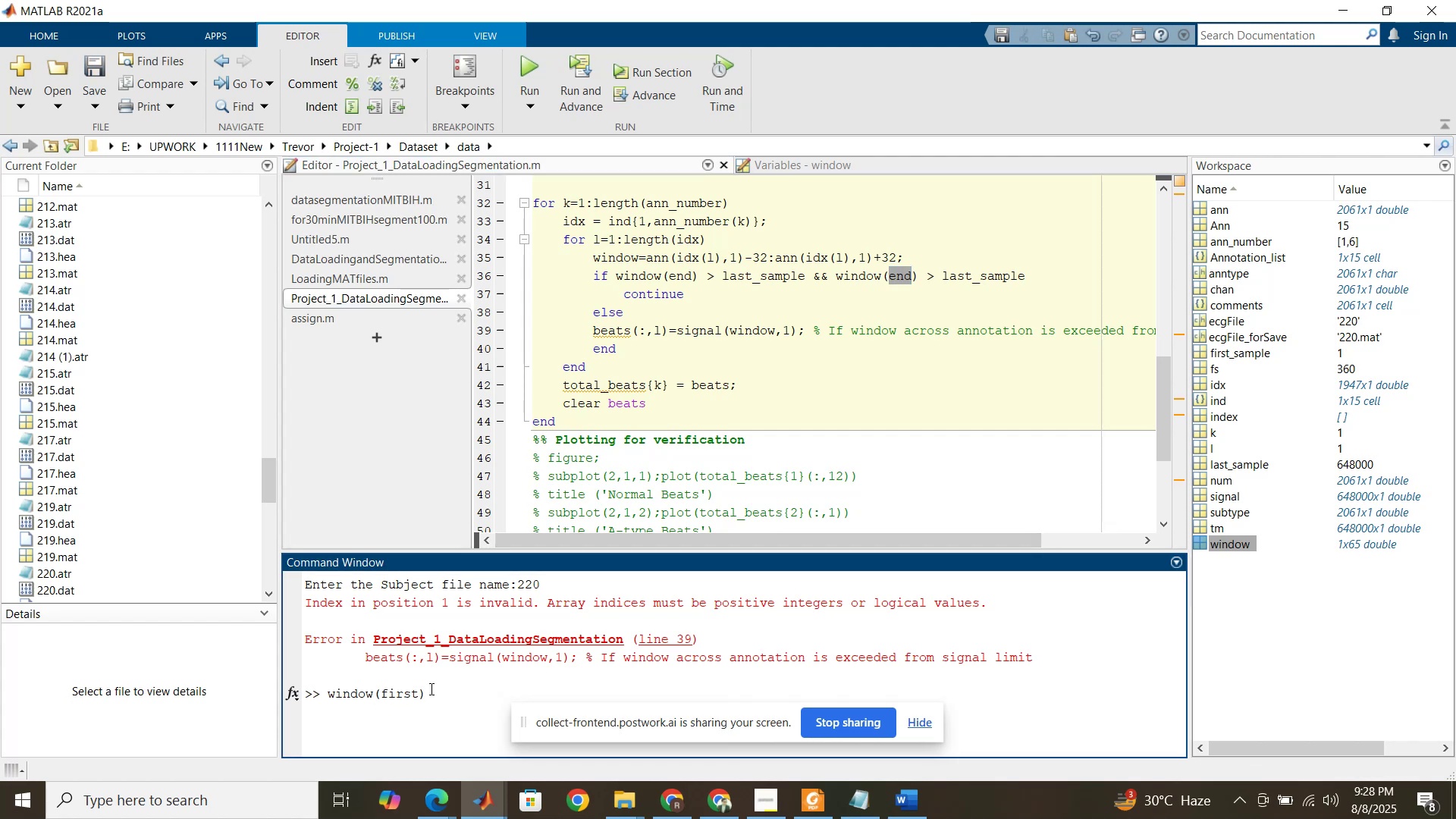 
key(Enter)
 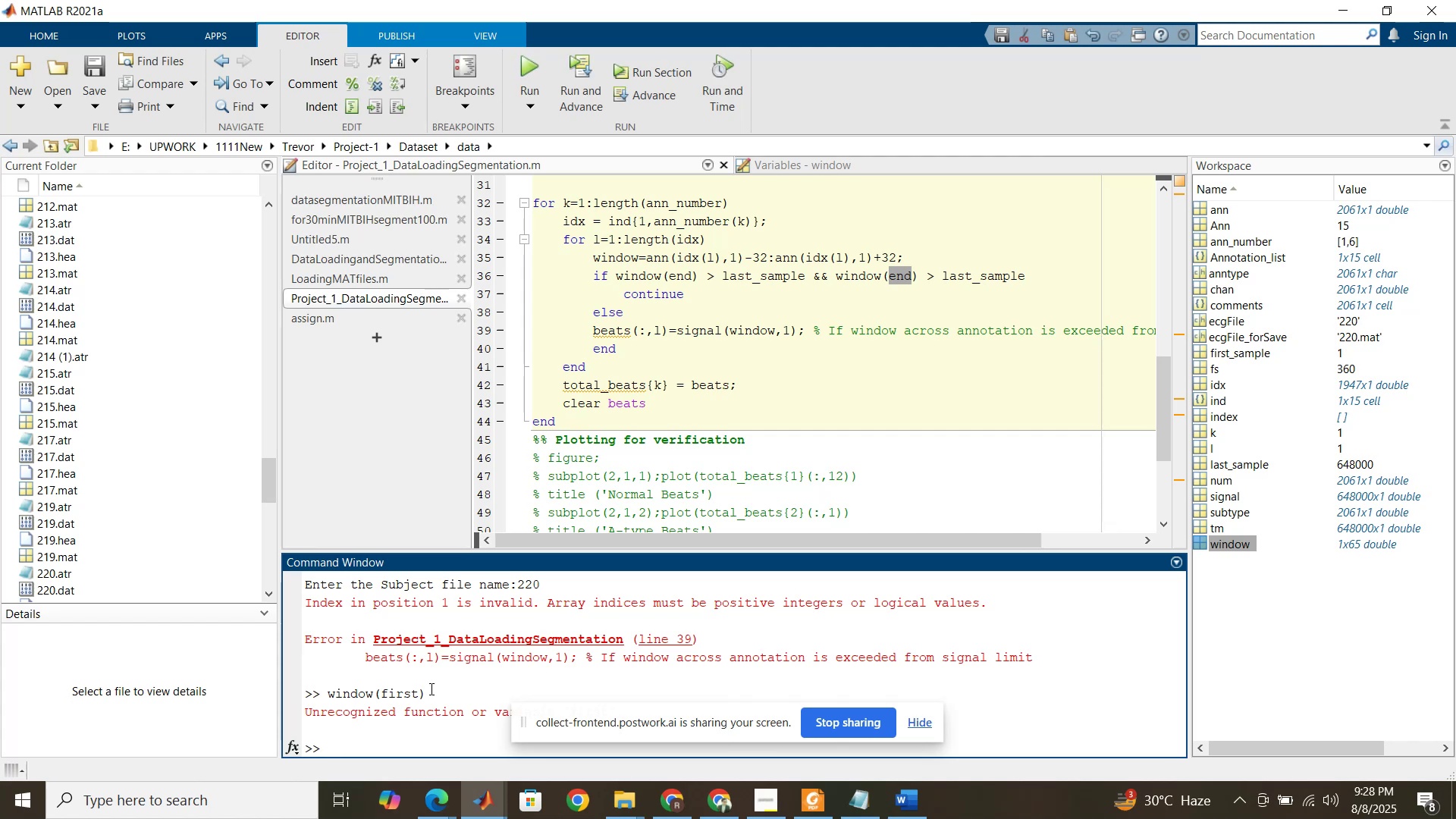 
wait(5.37)
 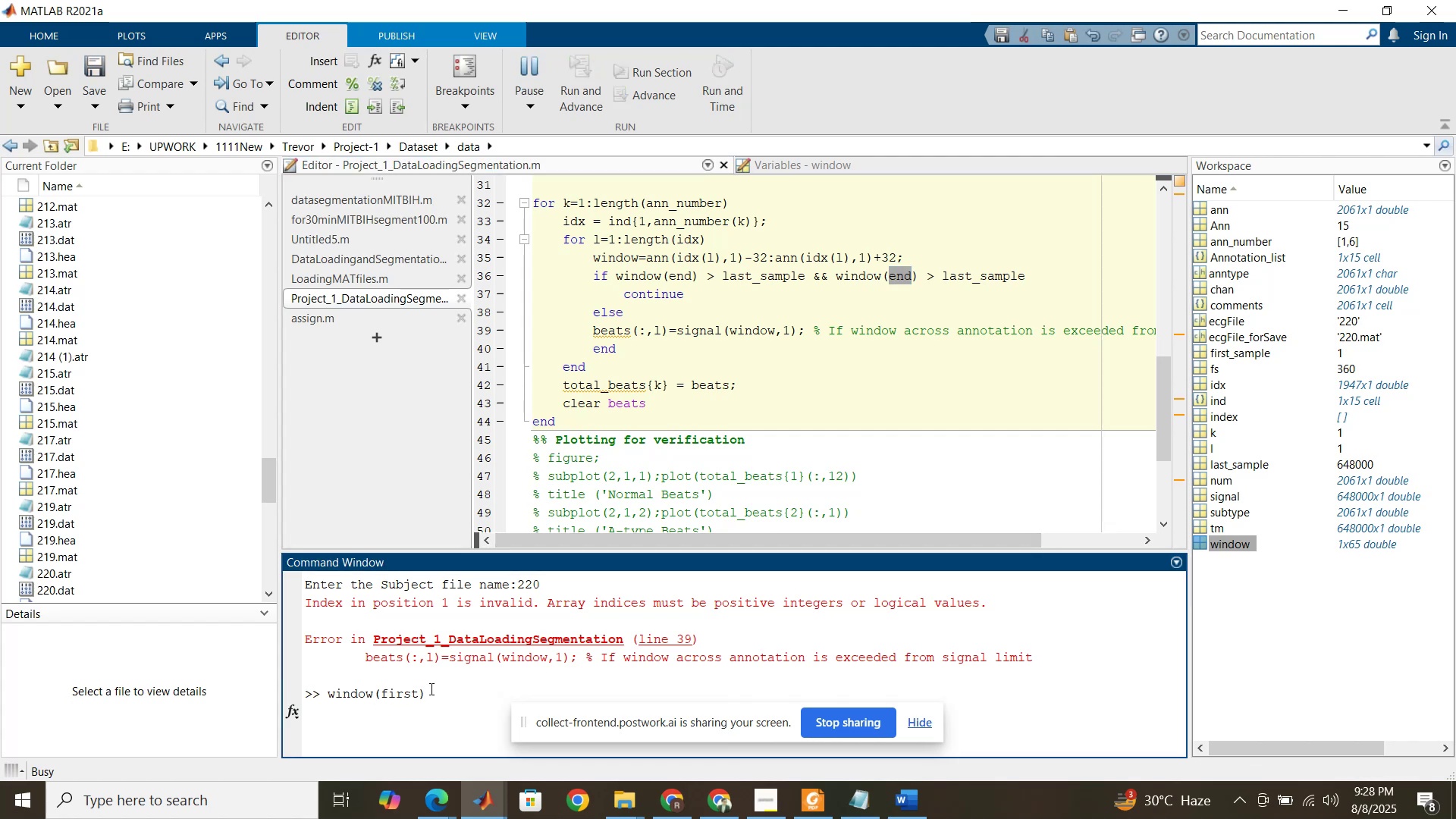 
scroll: coordinate [400, 689], scroll_direction: down, amount: 3.0
 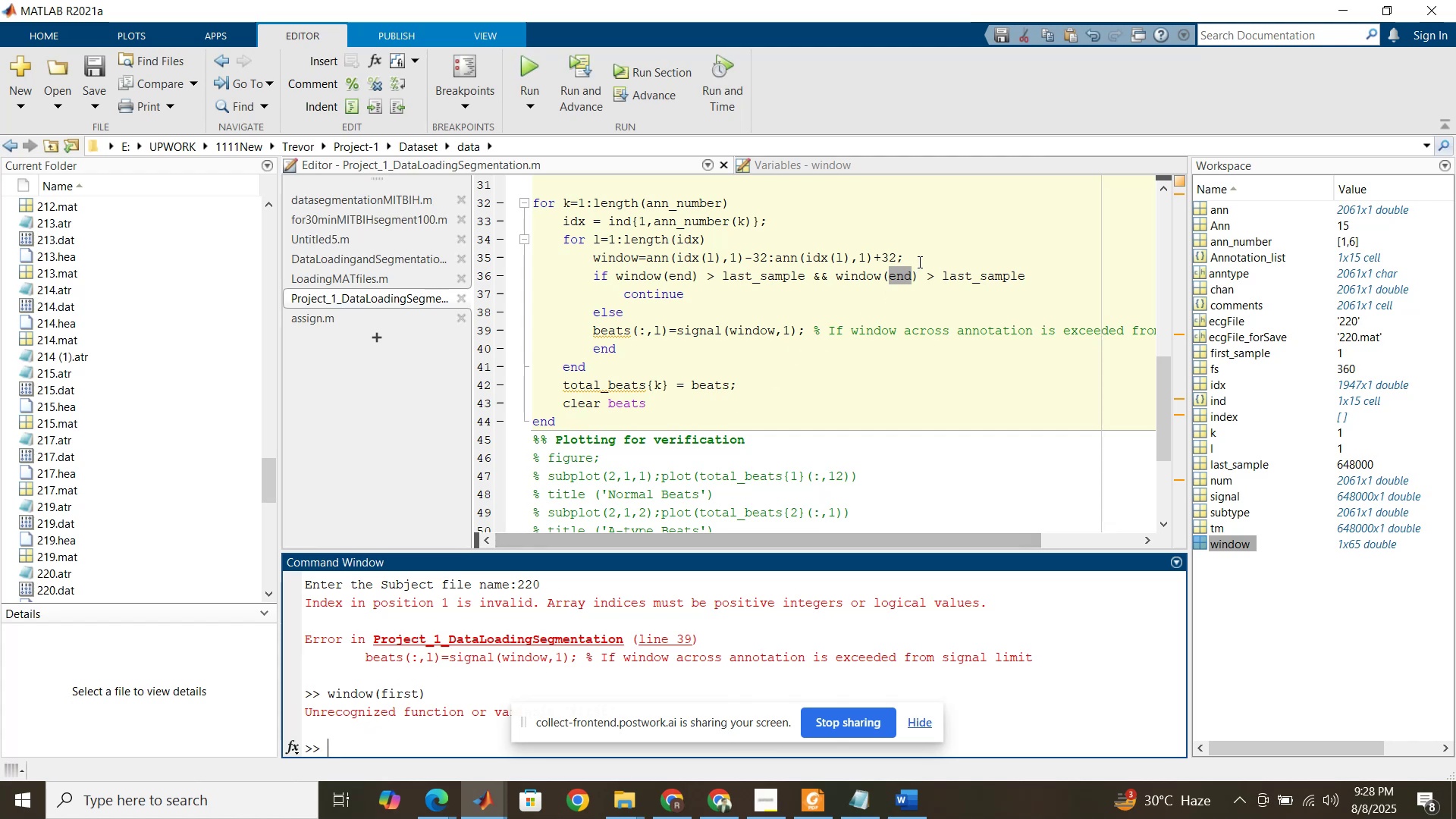 
double_click([902, 276])
 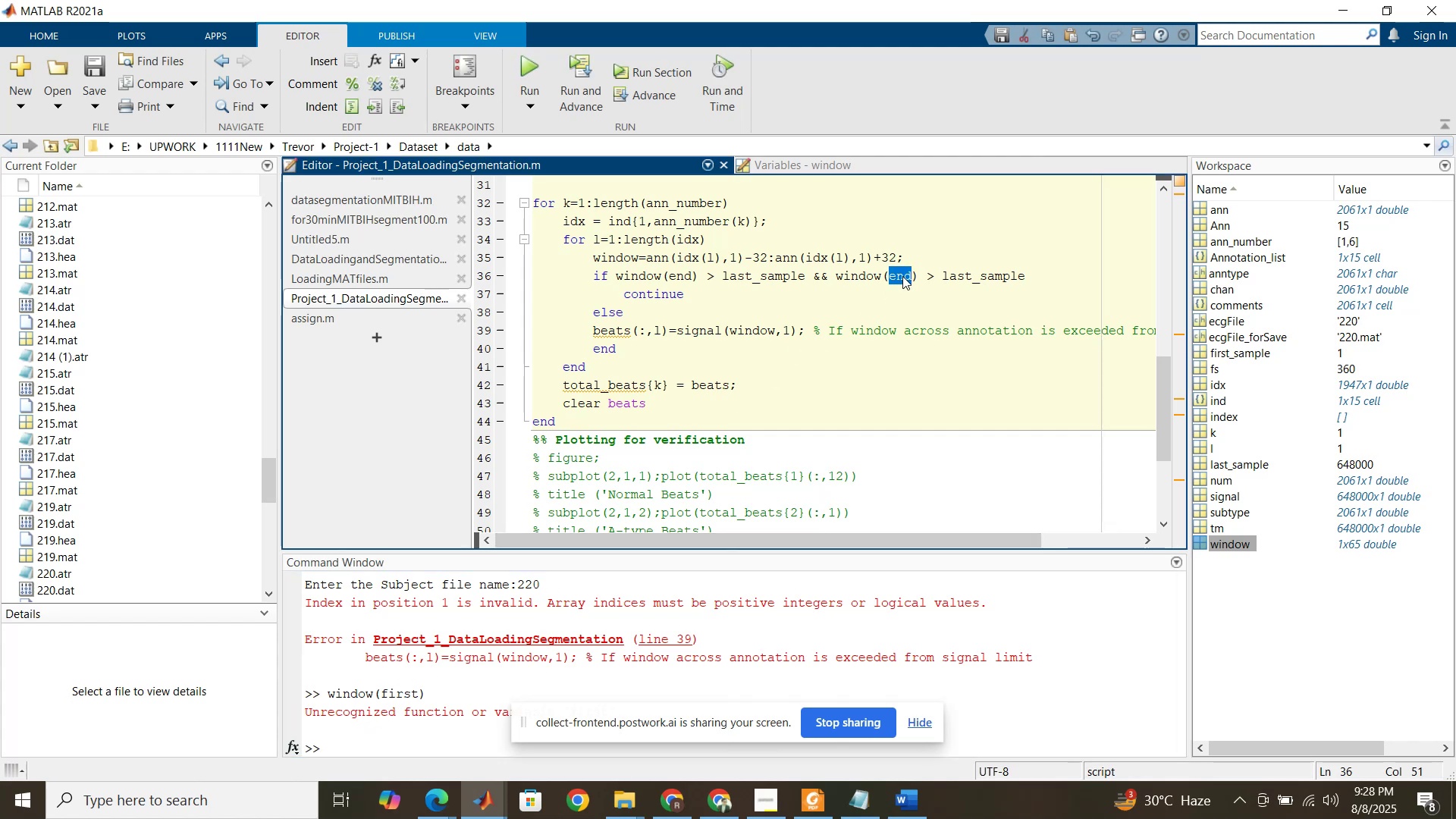 
key(1)
 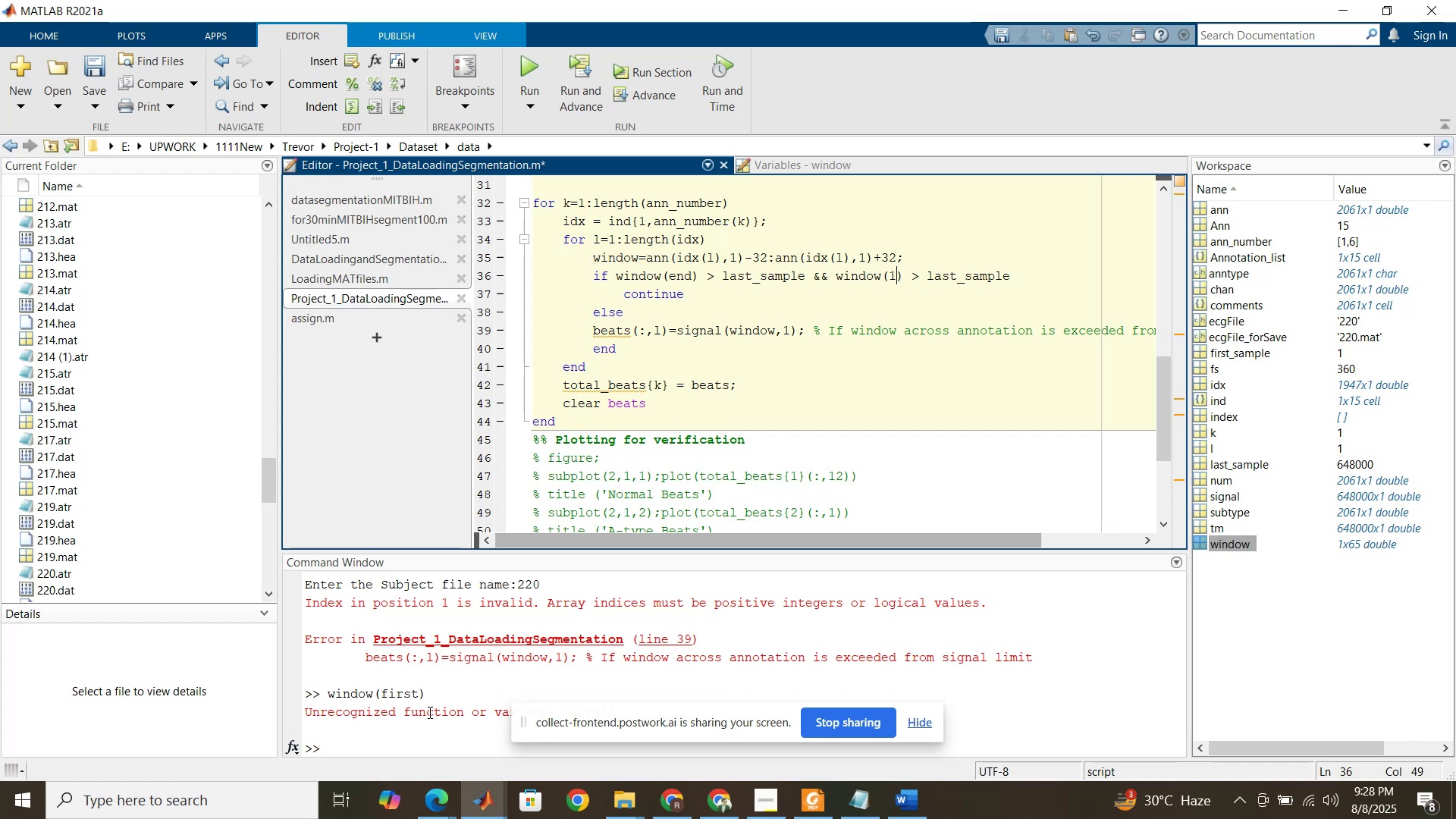 
key(ArrowUp)
 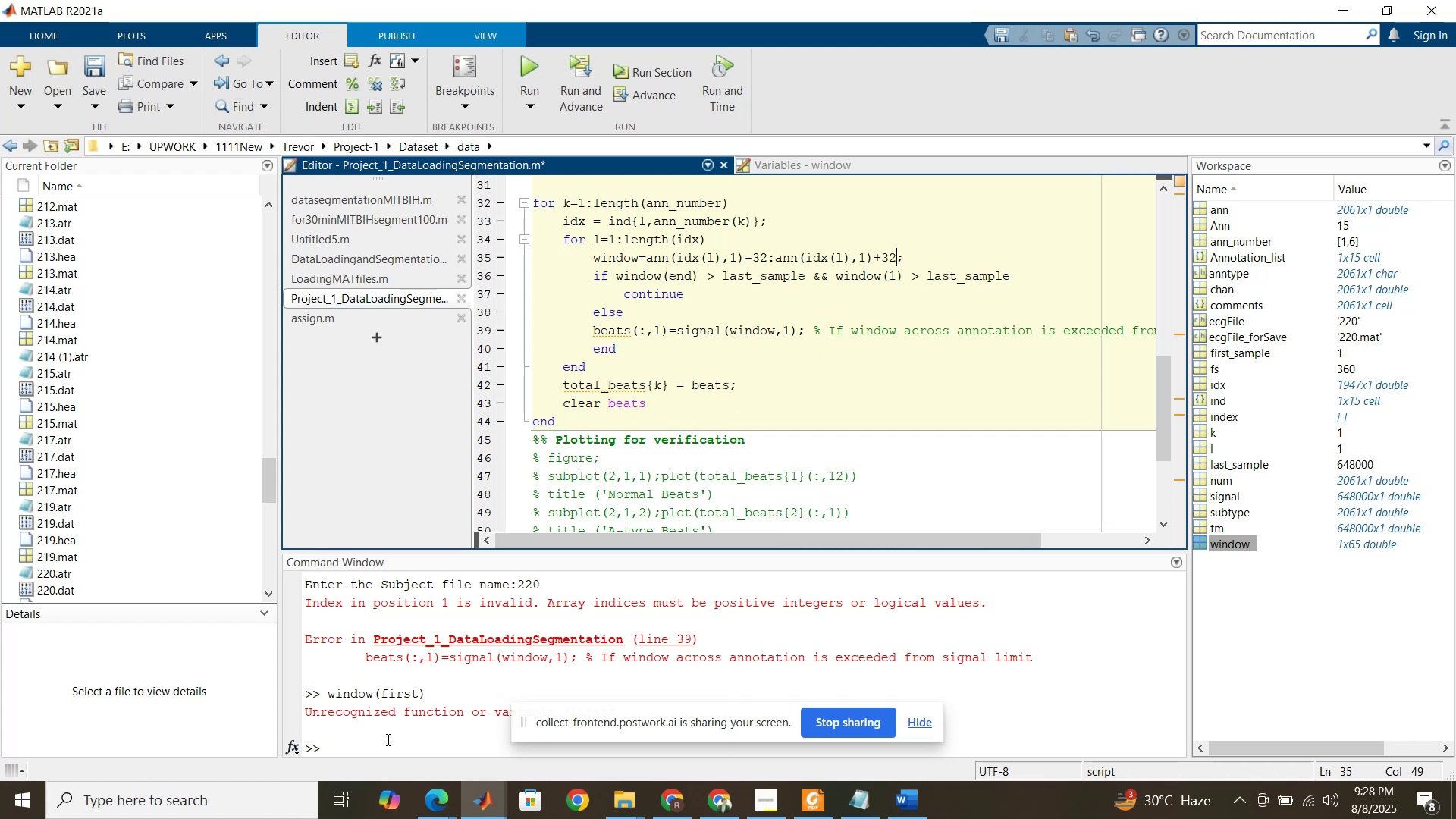 
key(ArrowUp)
 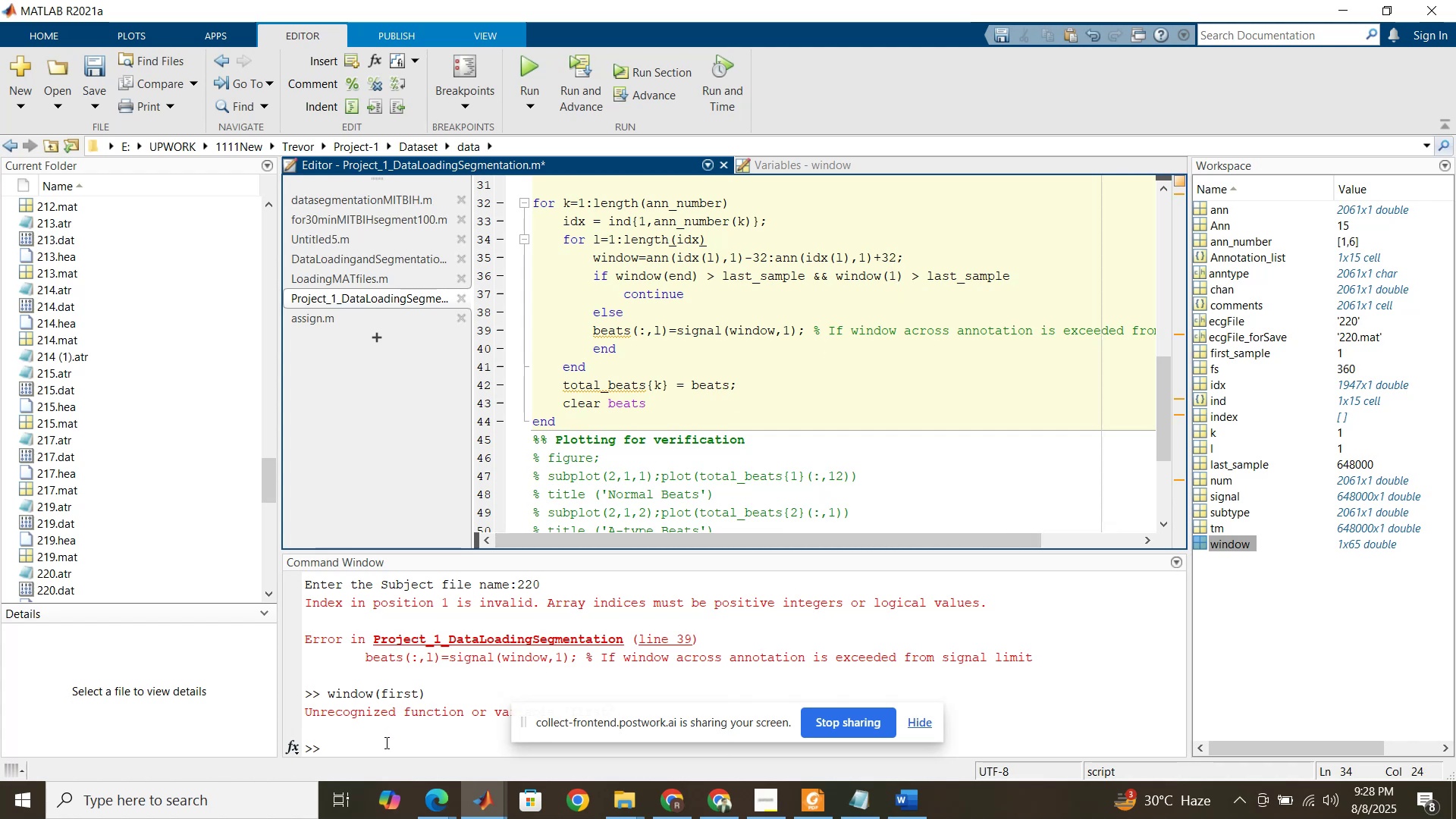 
left_click([385, 742])
 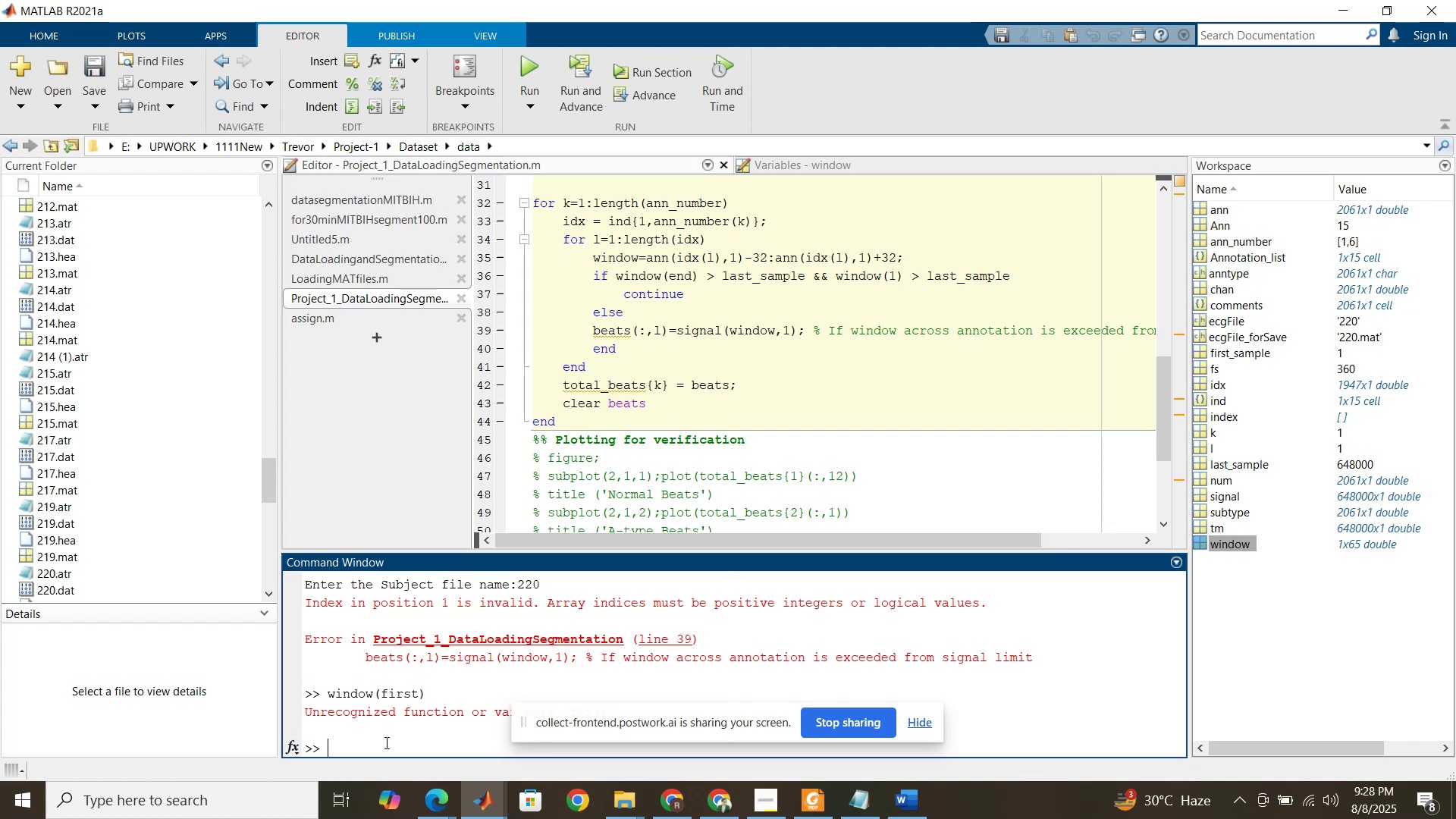 
key(ArrowUp)
 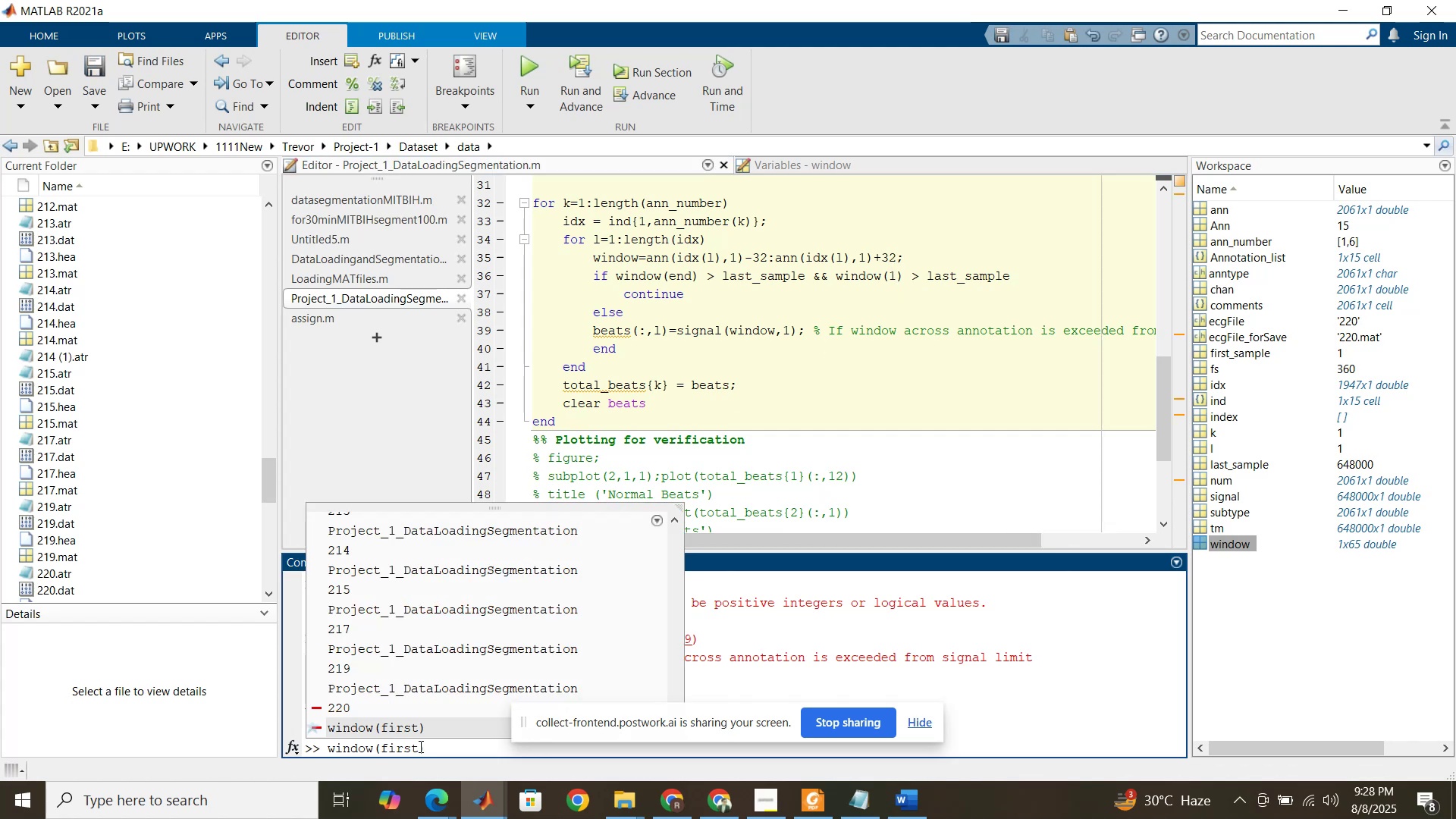 
left_click_drag(start_coordinate=[421, 749], to_coordinate=[384, 739])
 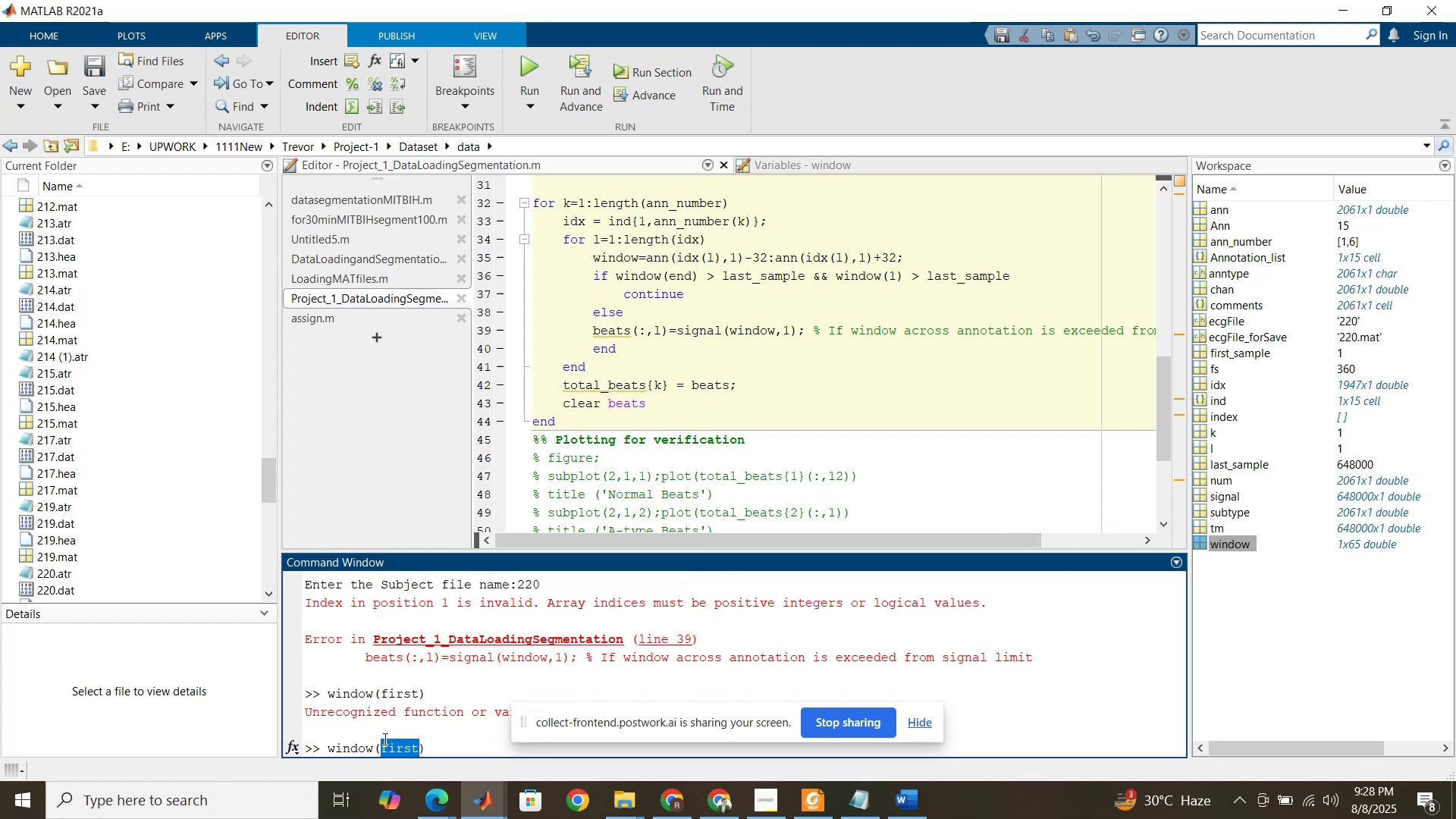 
key(1)
 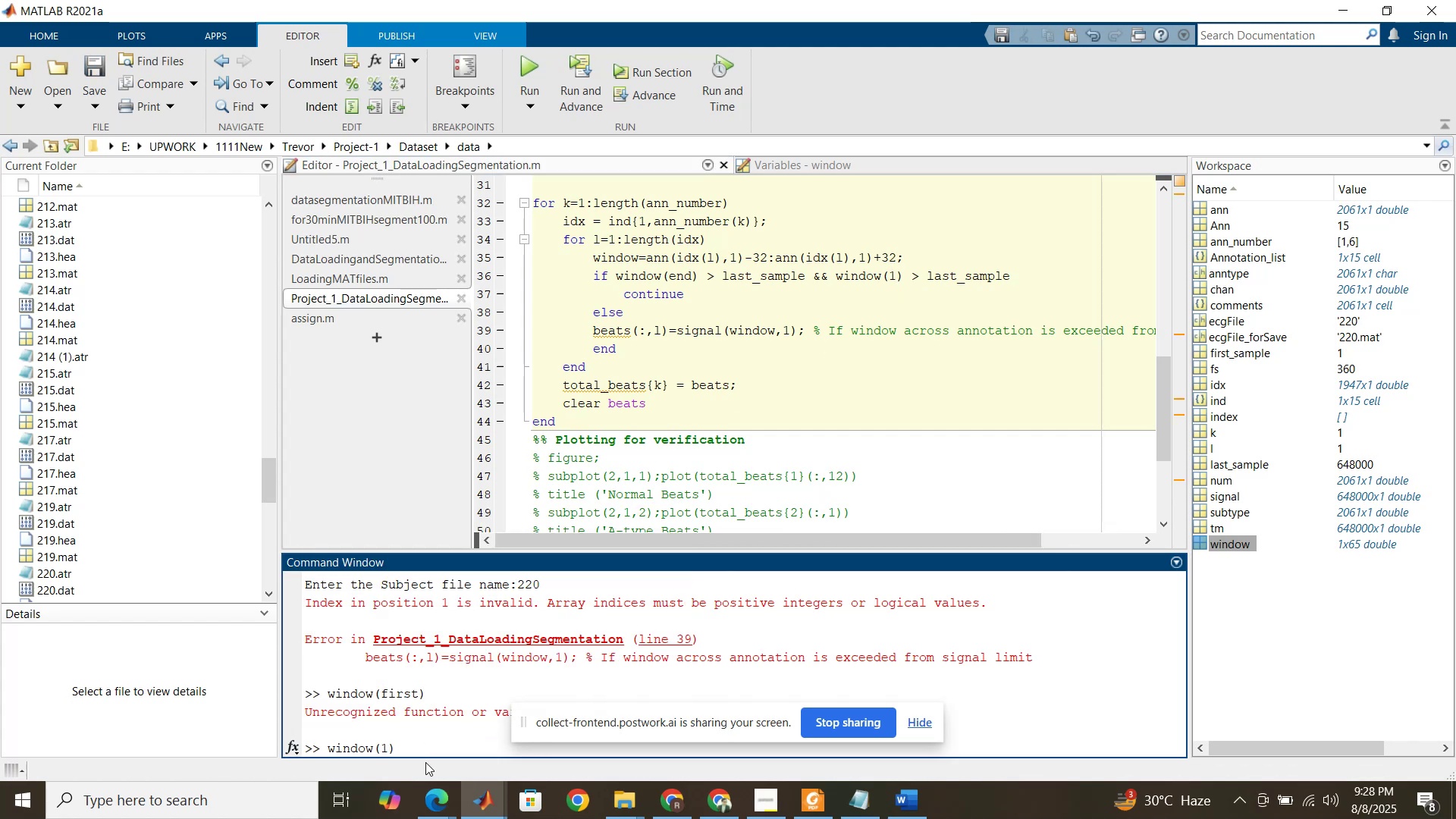 
key(Enter)
 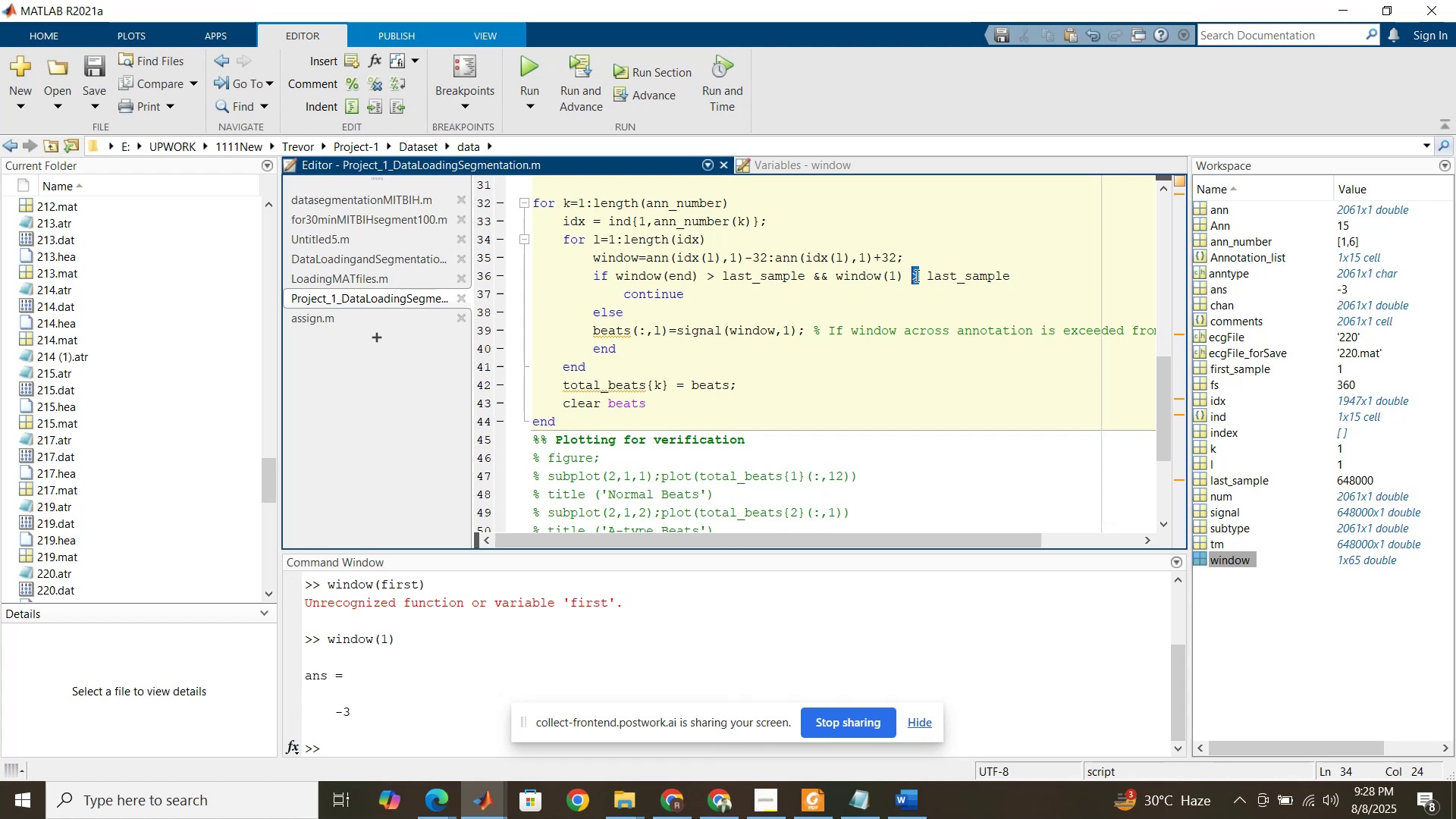 
key(Shift+Comma)
 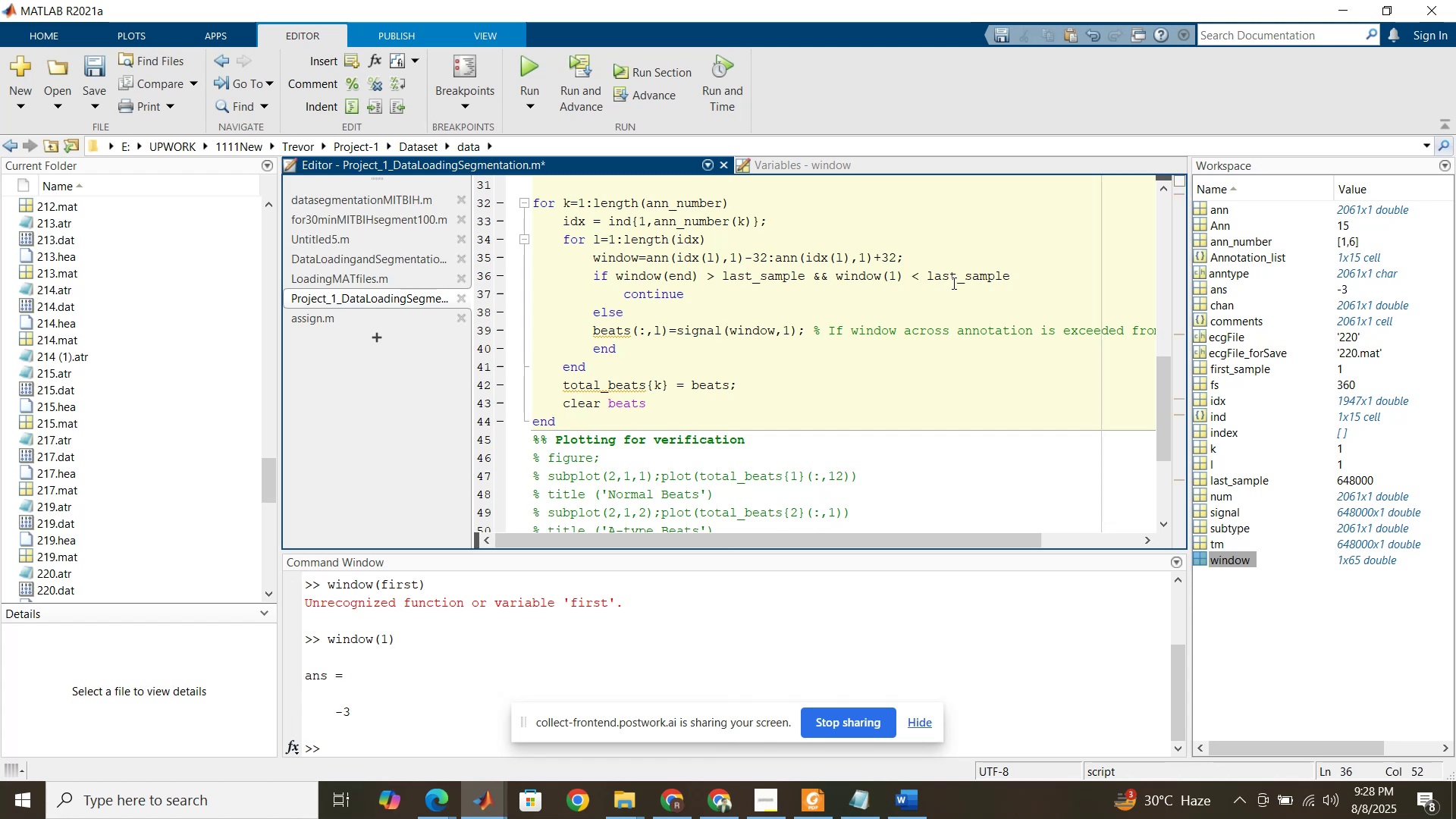 
left_click_drag(start_coordinate=[957, 280], to_coordinate=[929, 280])
 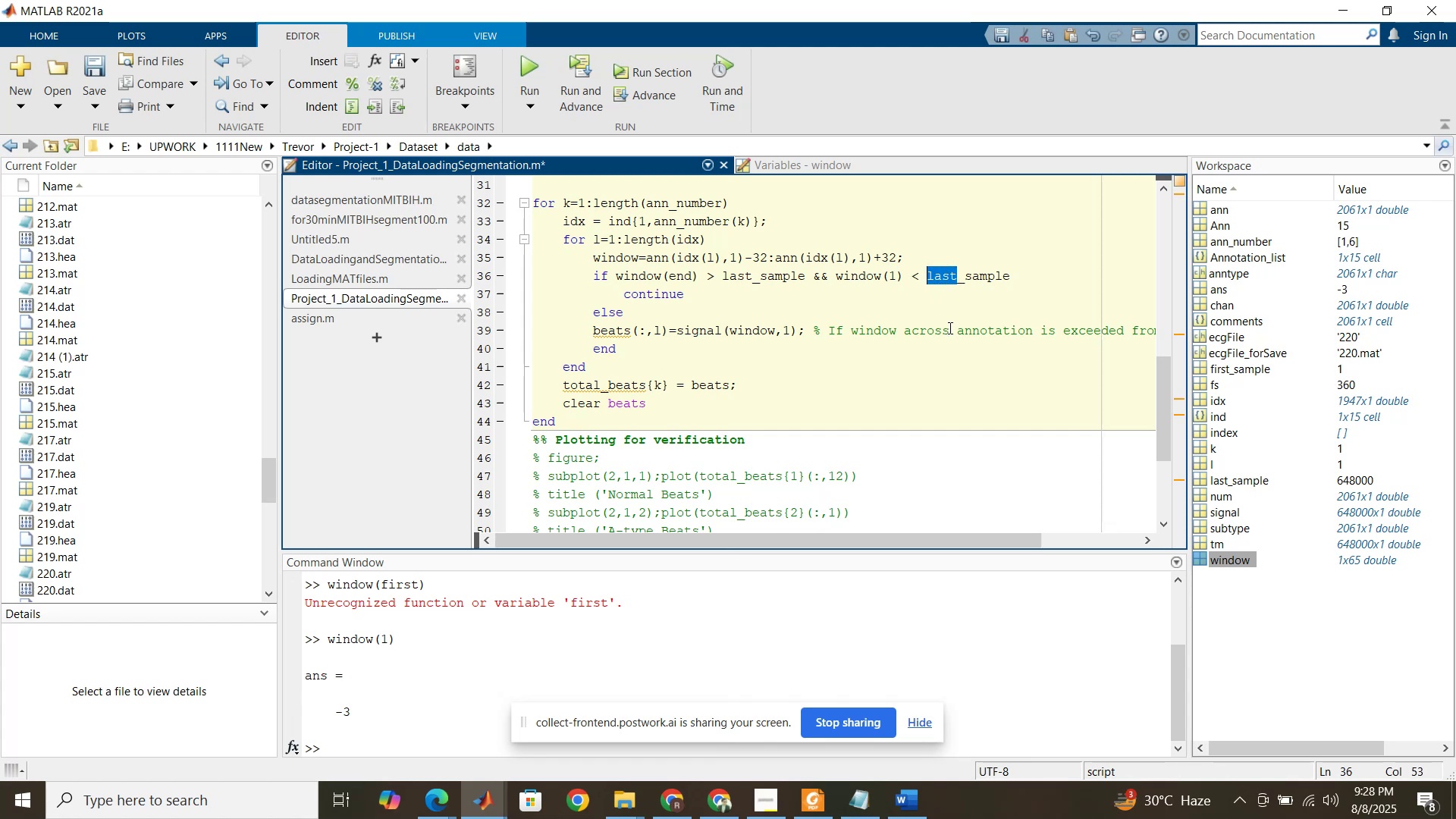 
type(first)
 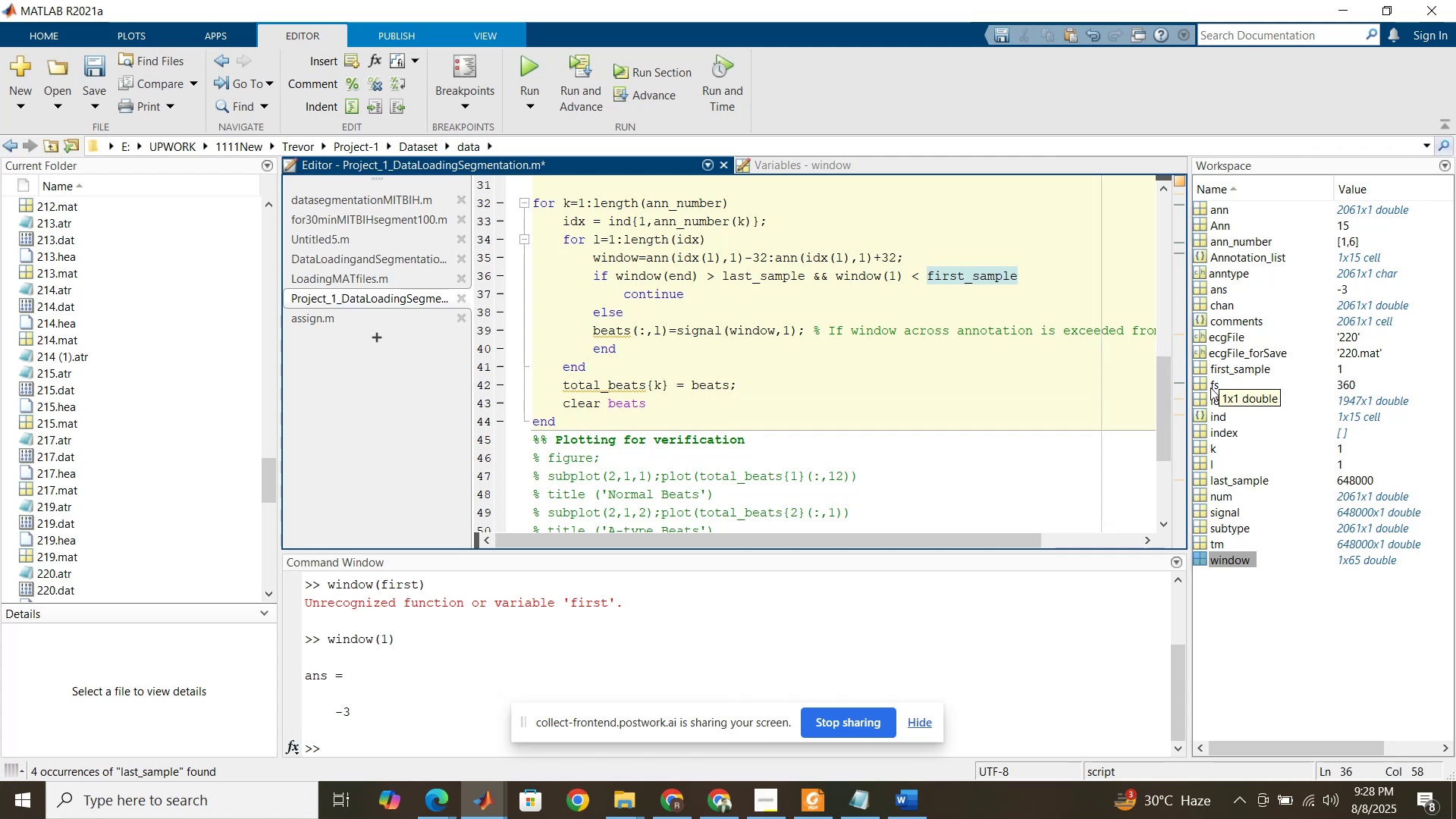 
wait(11.49)
 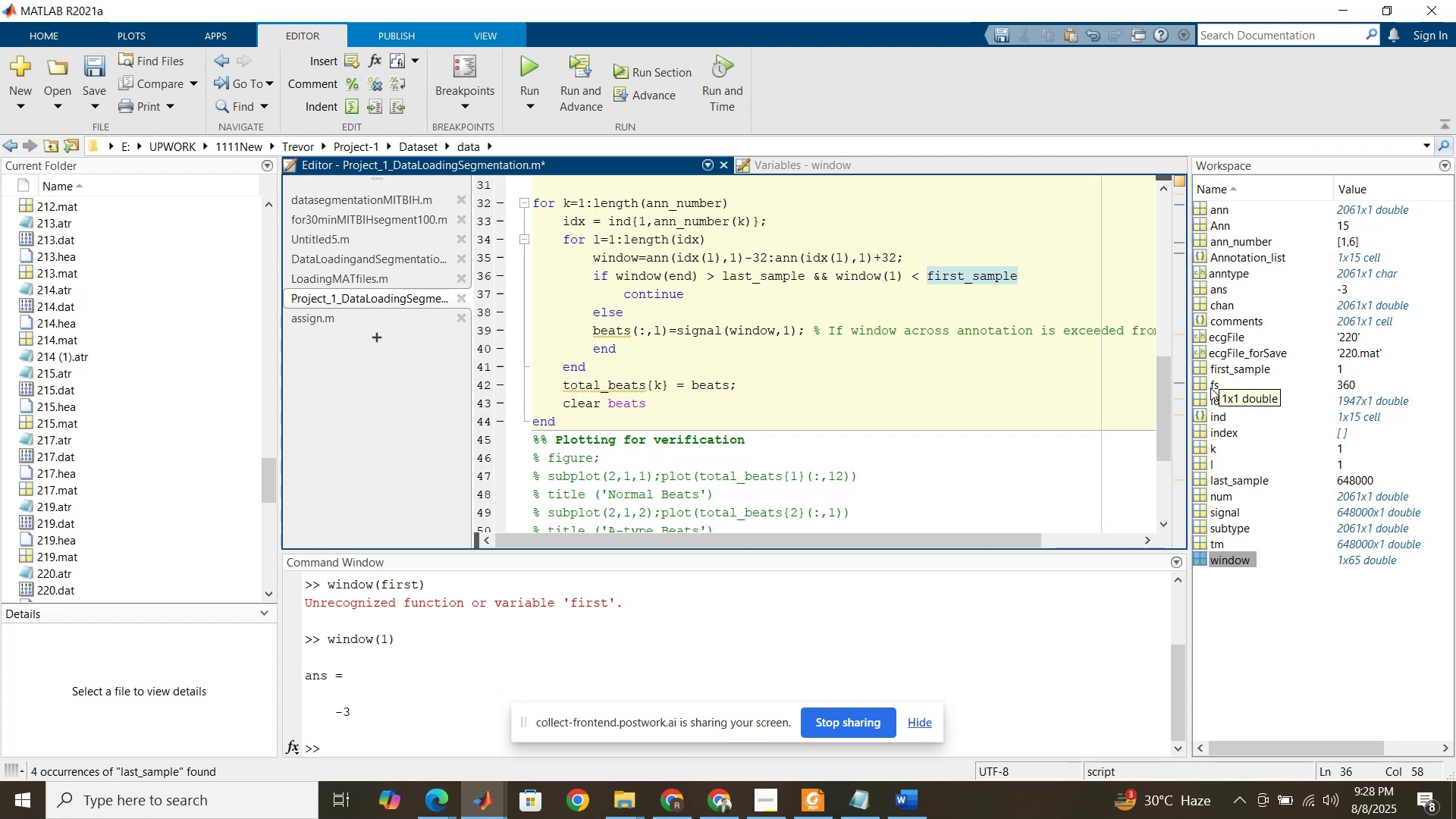 
left_click([773, 362])
 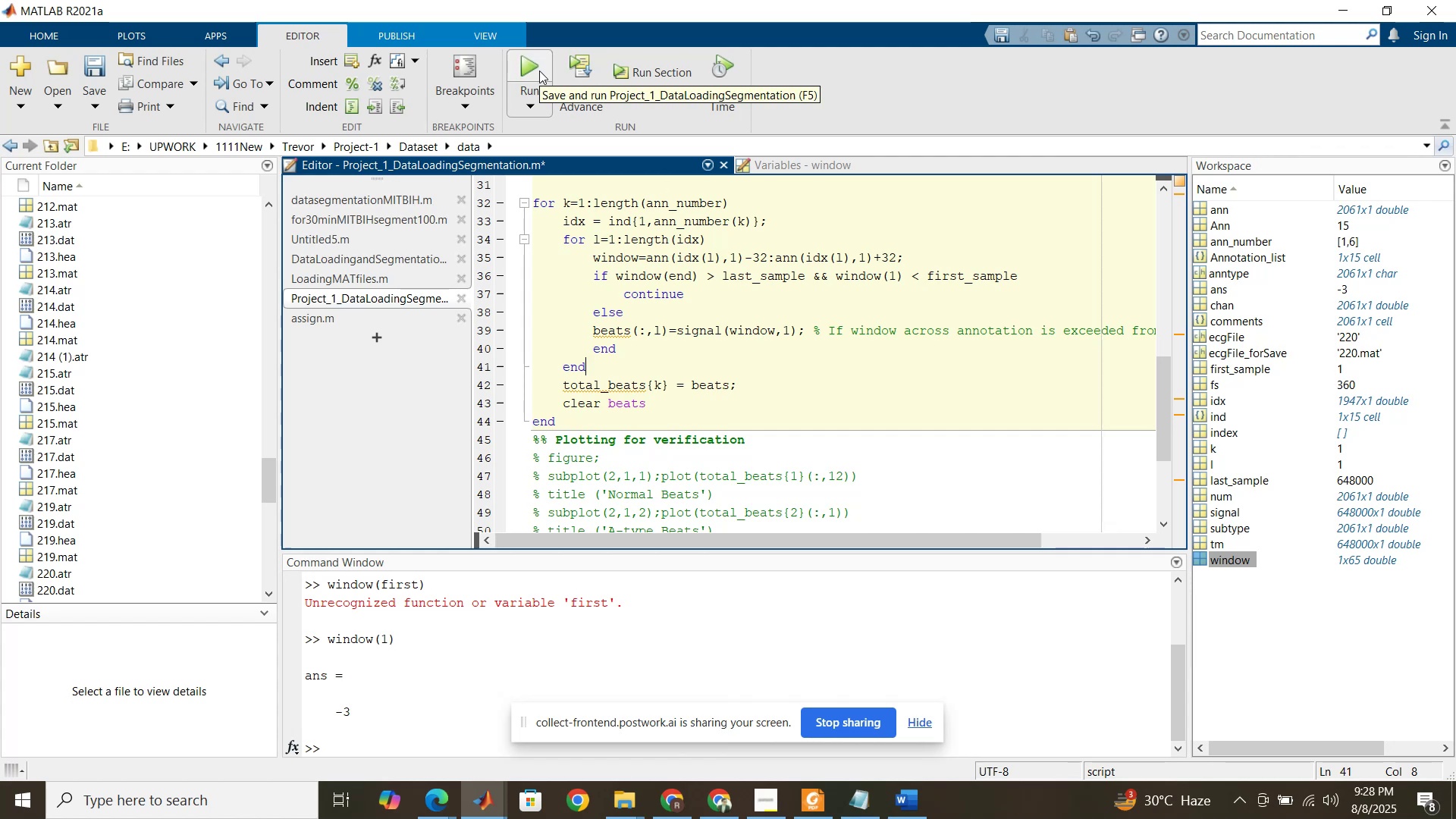 
left_click([539, 71])
 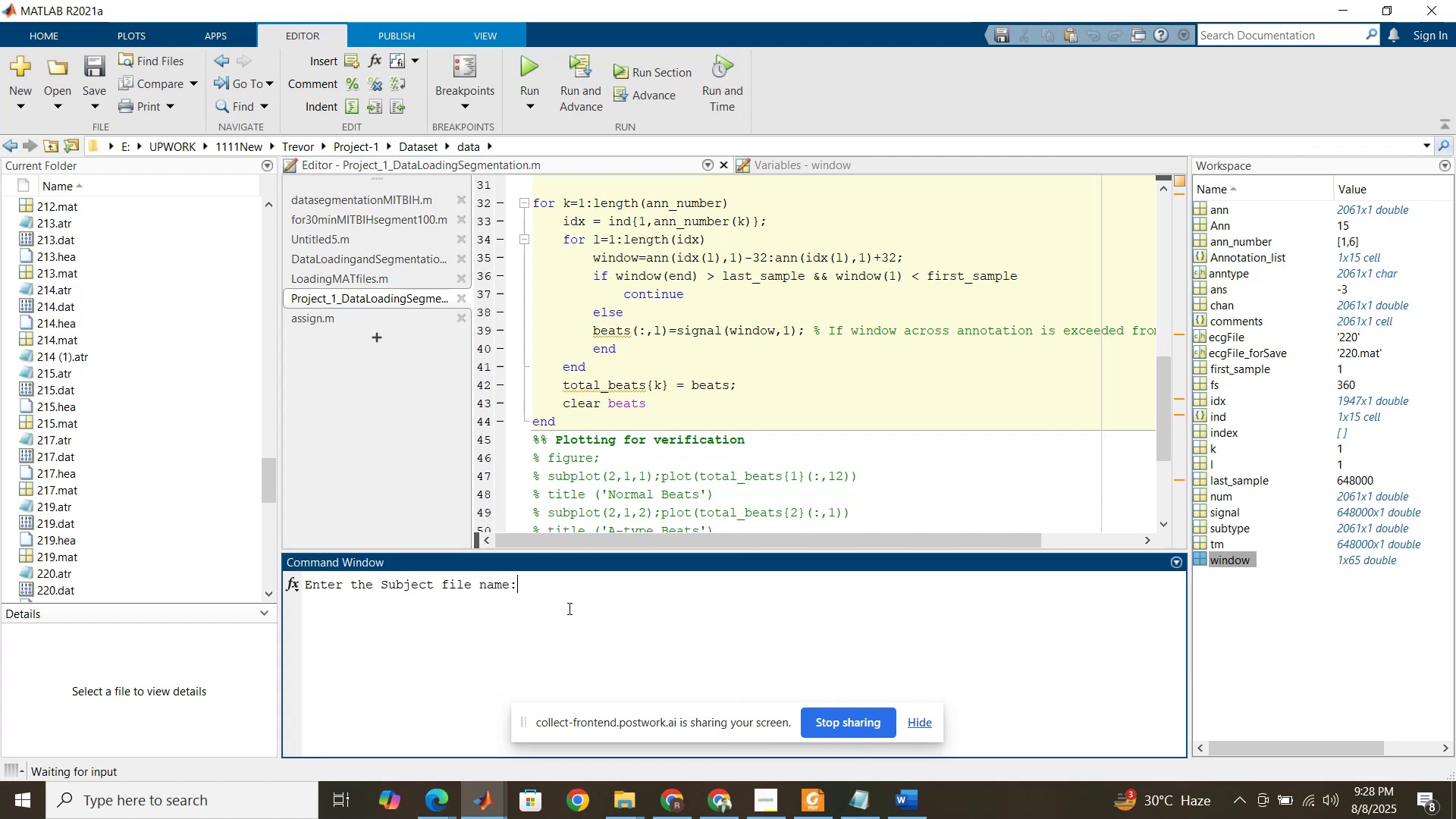 
wait(5.51)
 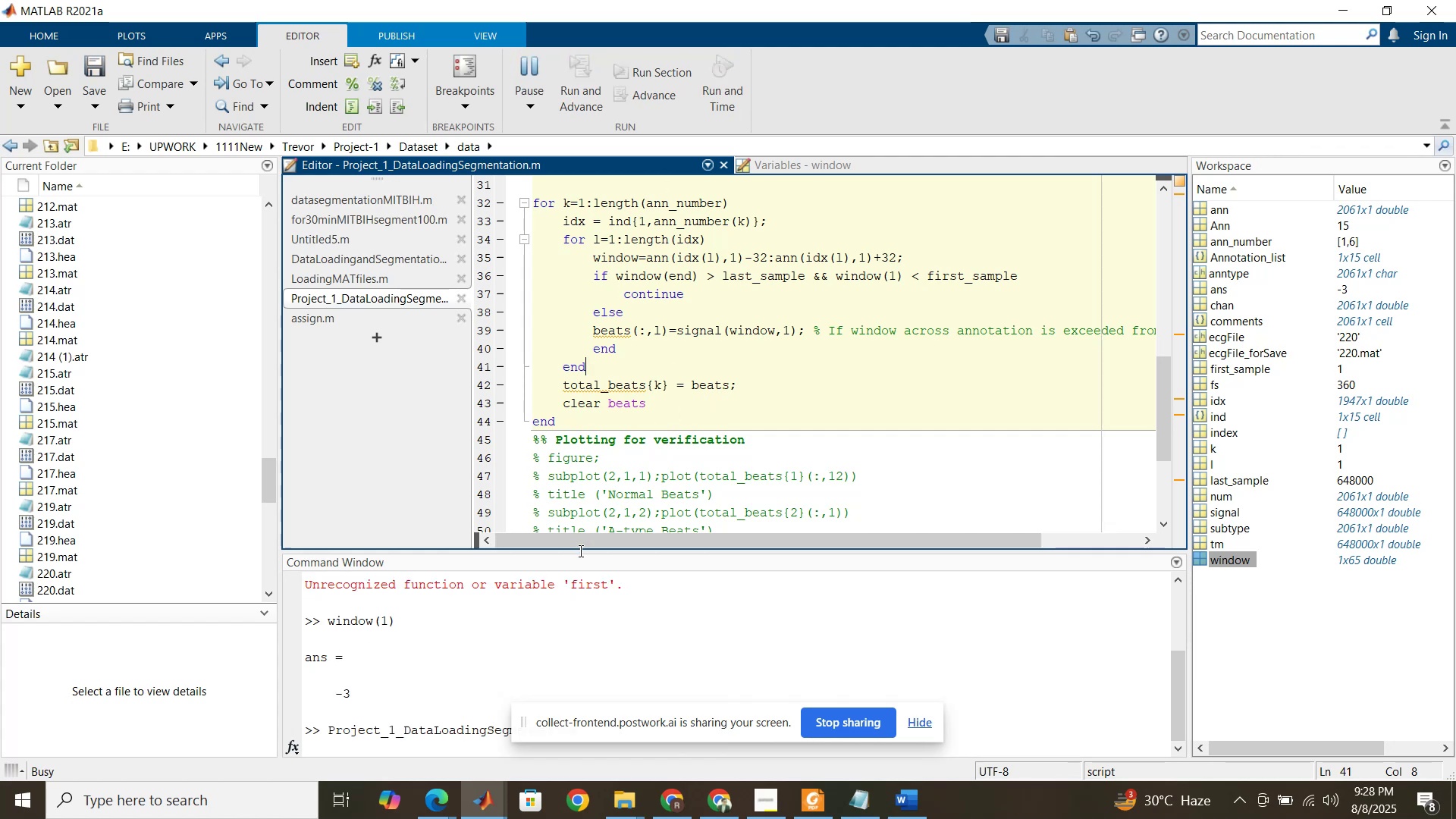 
left_click([624, 805])
 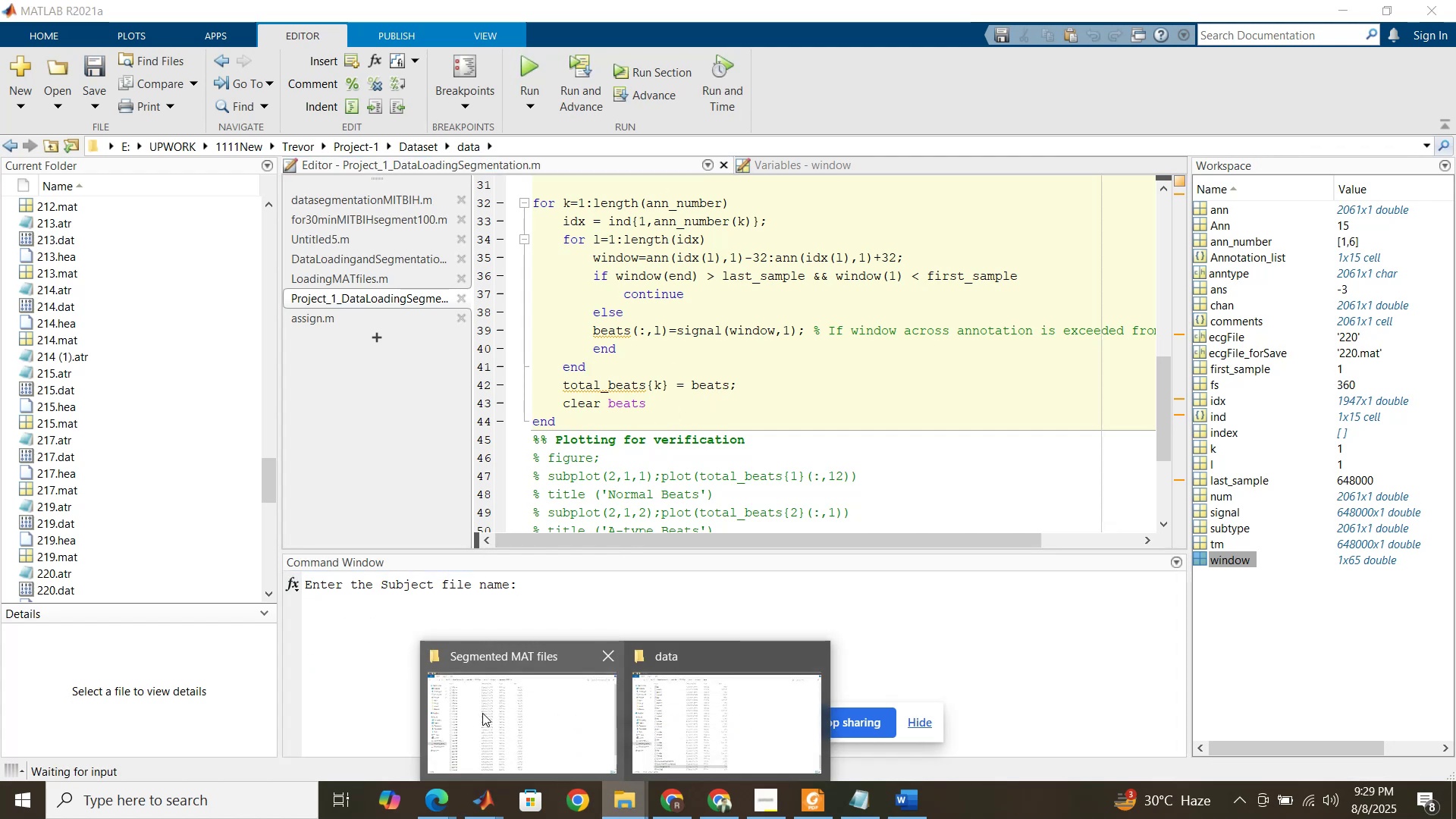 
left_click([482, 712])
 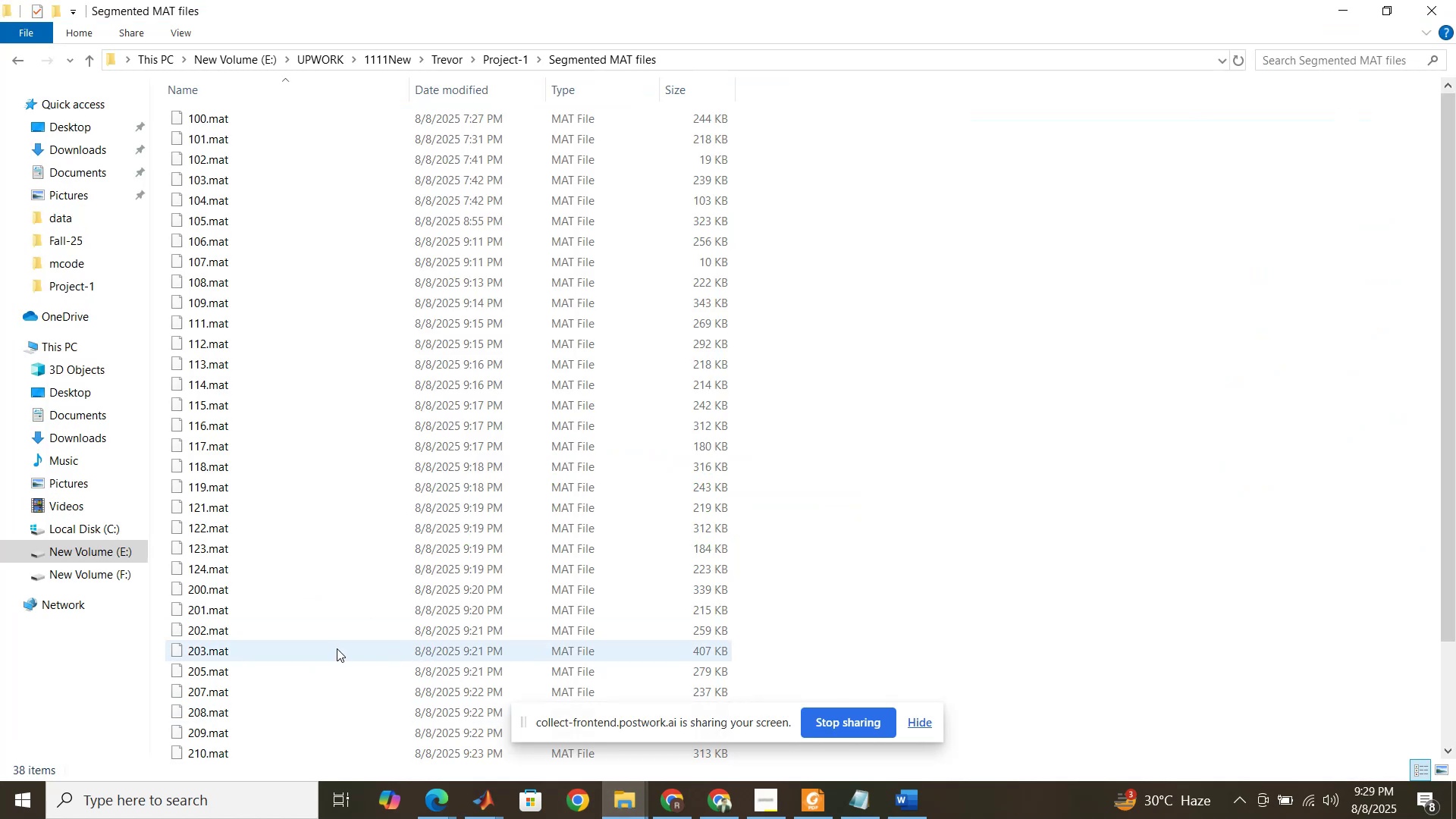 
scroll: coordinate [276, 704], scroll_direction: down, amount: 11.0
 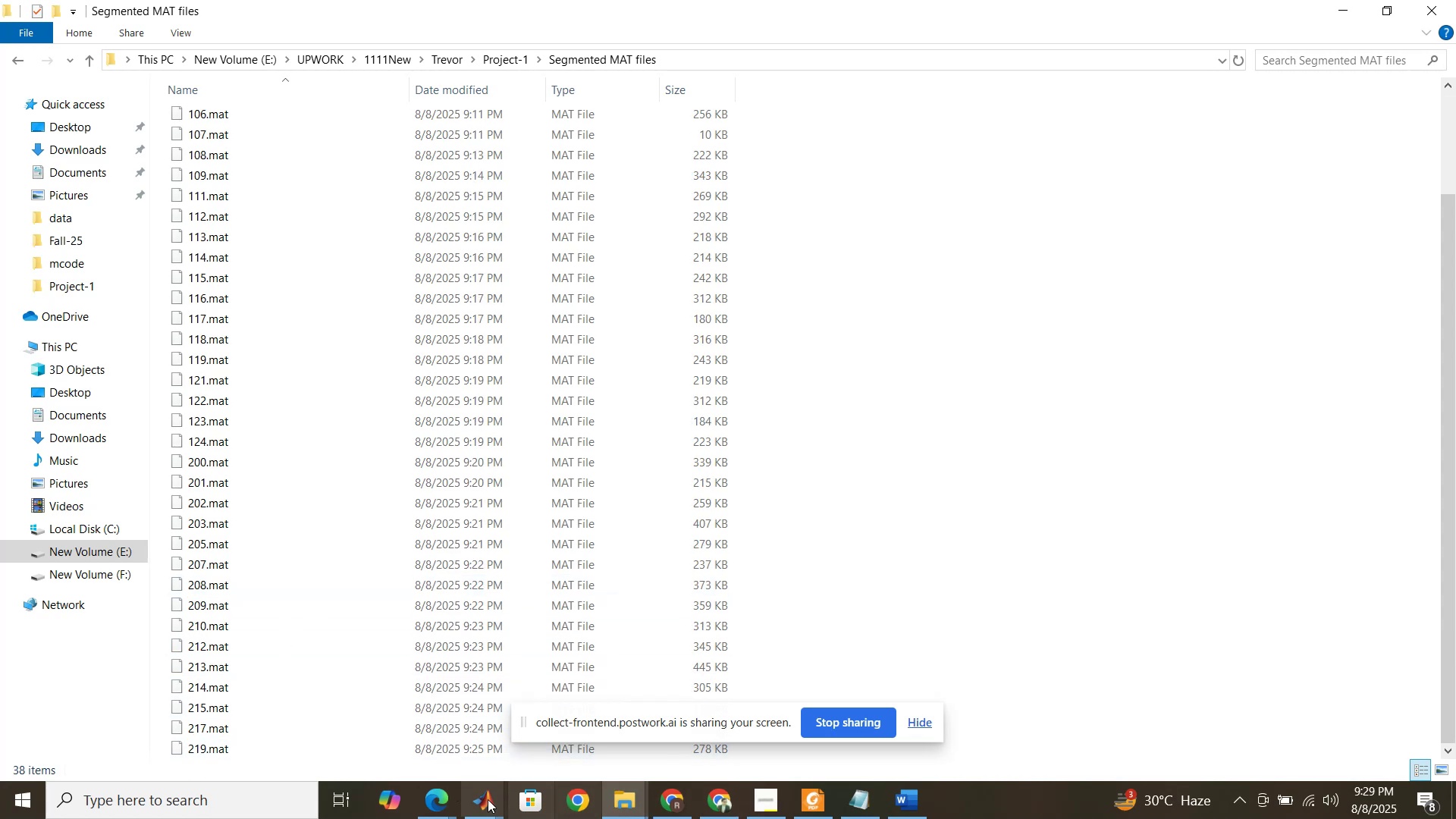 
left_click([480, 803])
 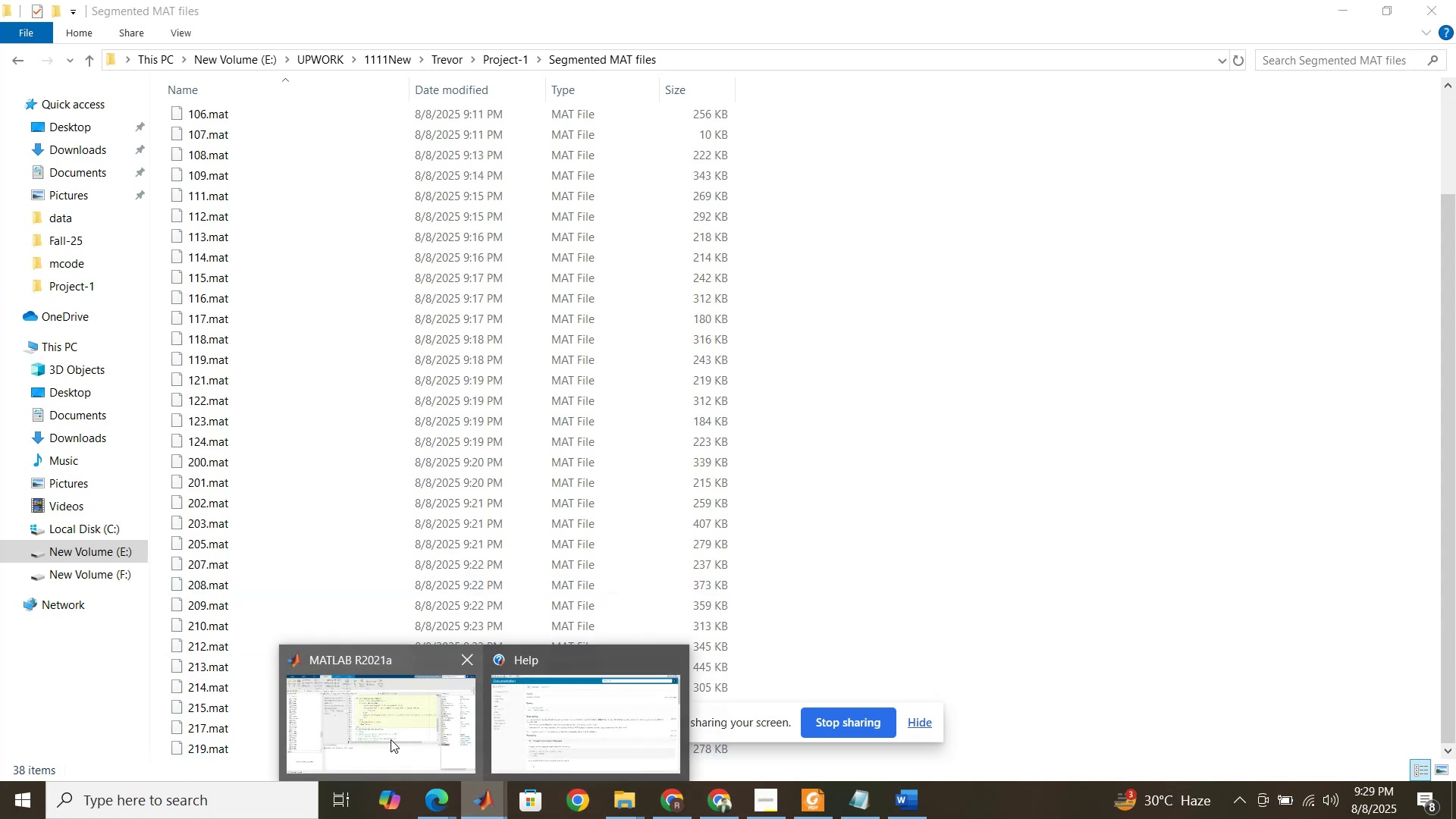 
left_click([390, 739])
 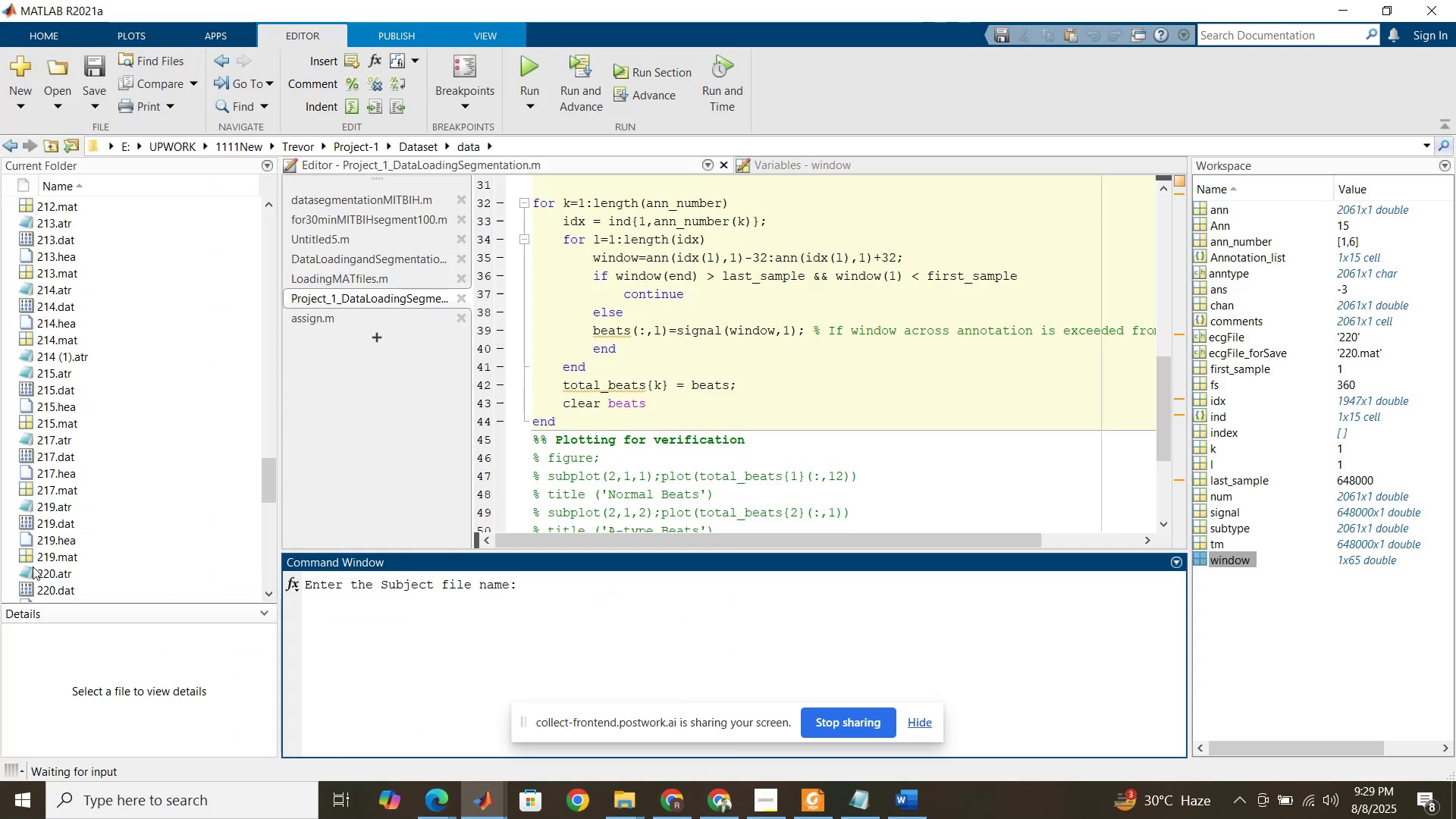 
scroll: coordinate [72, 548], scroll_direction: down, amount: 1.0
 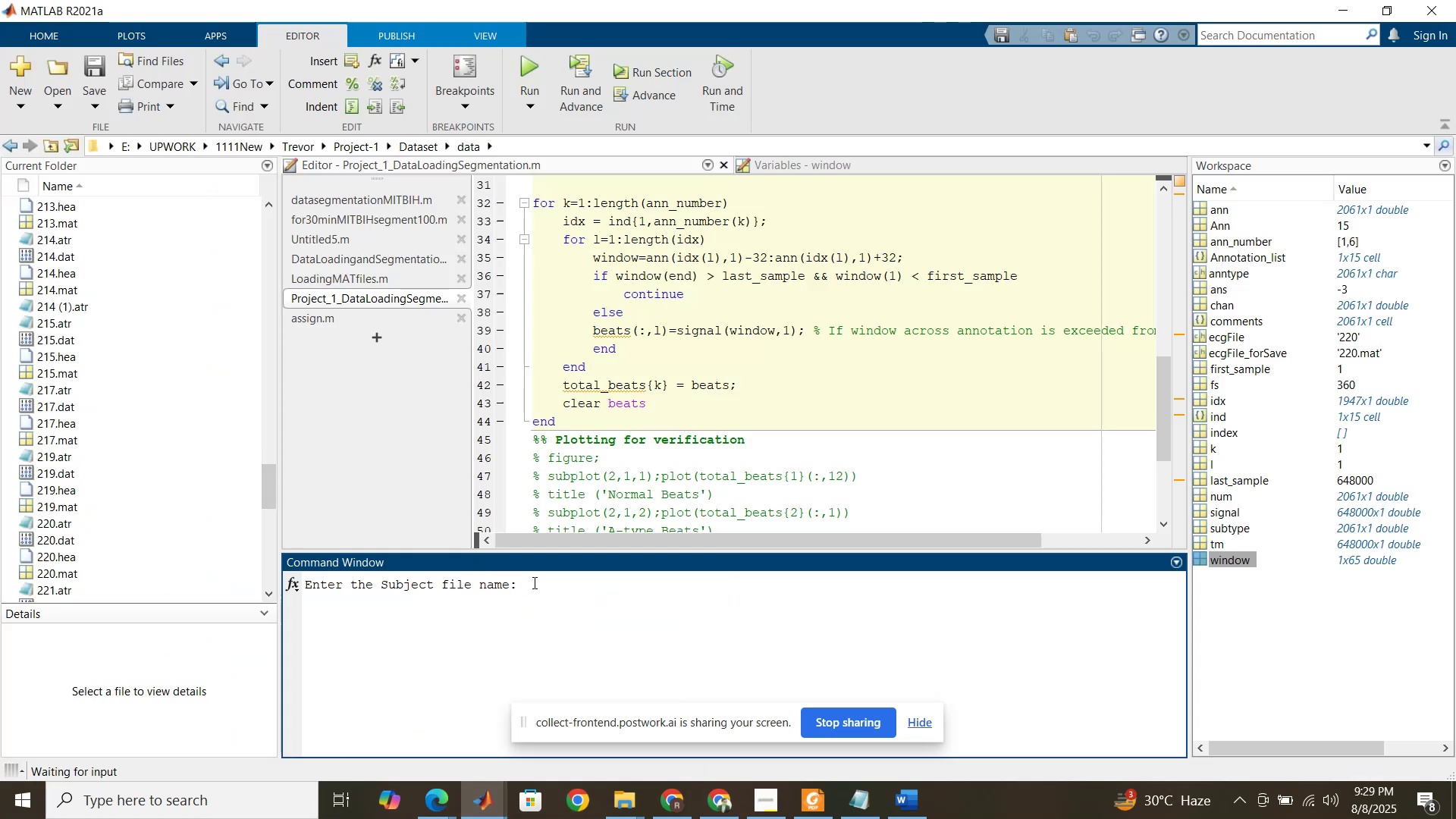 
key(Numpad2)
 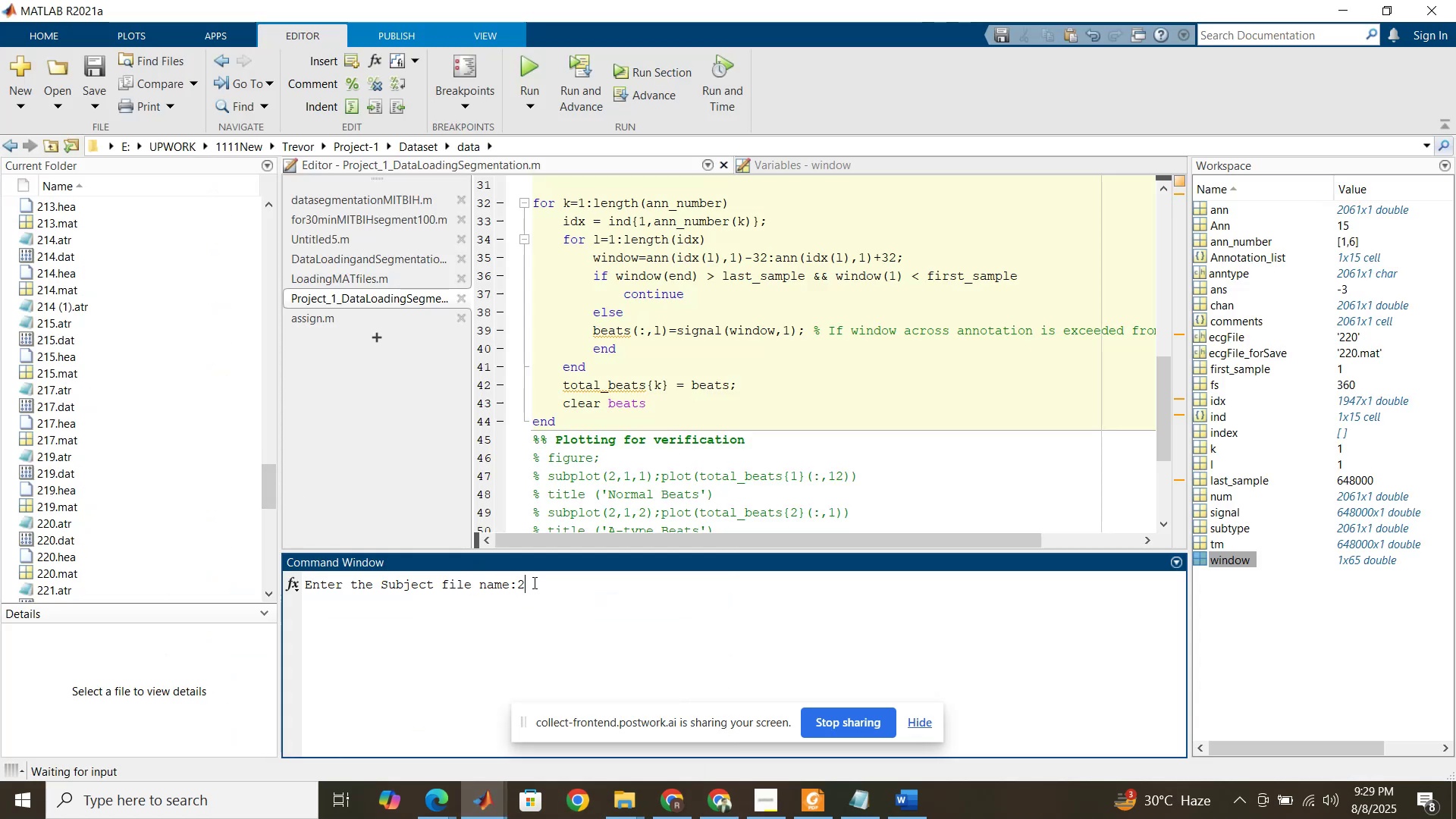 
key(Numpad2)
 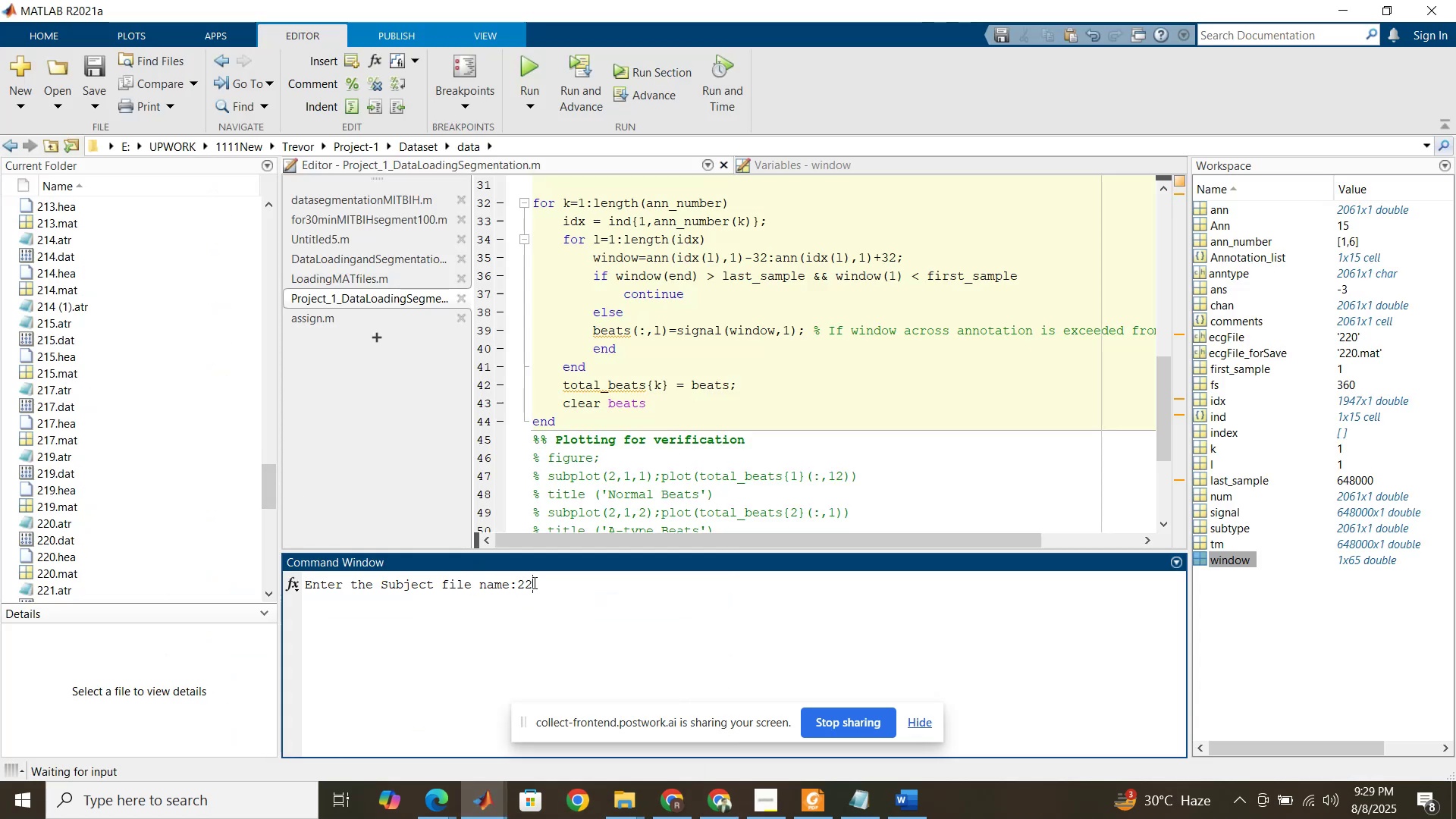 
key(Numpad0)
 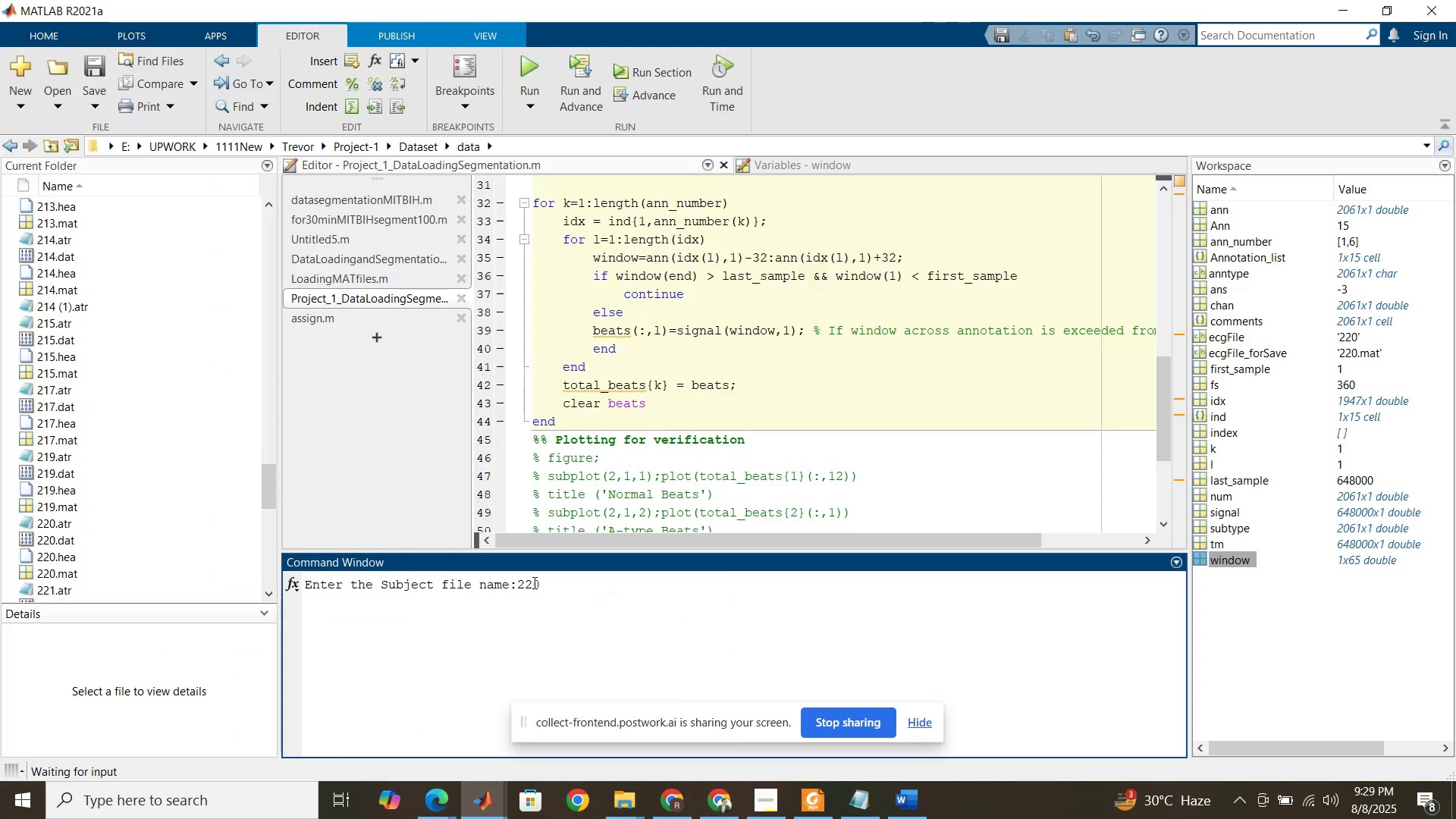 
key(Enter)
 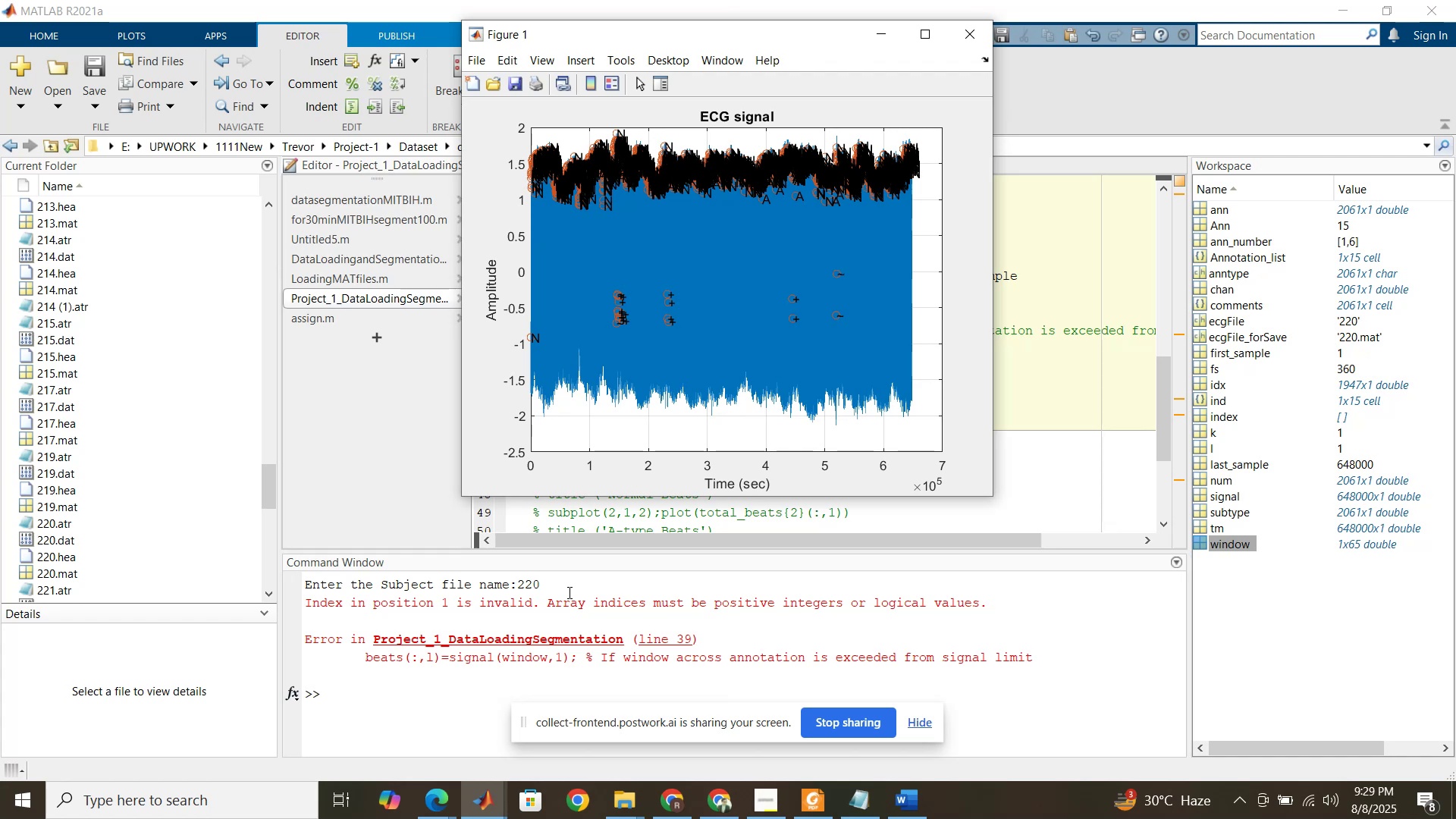 
wait(28.34)
 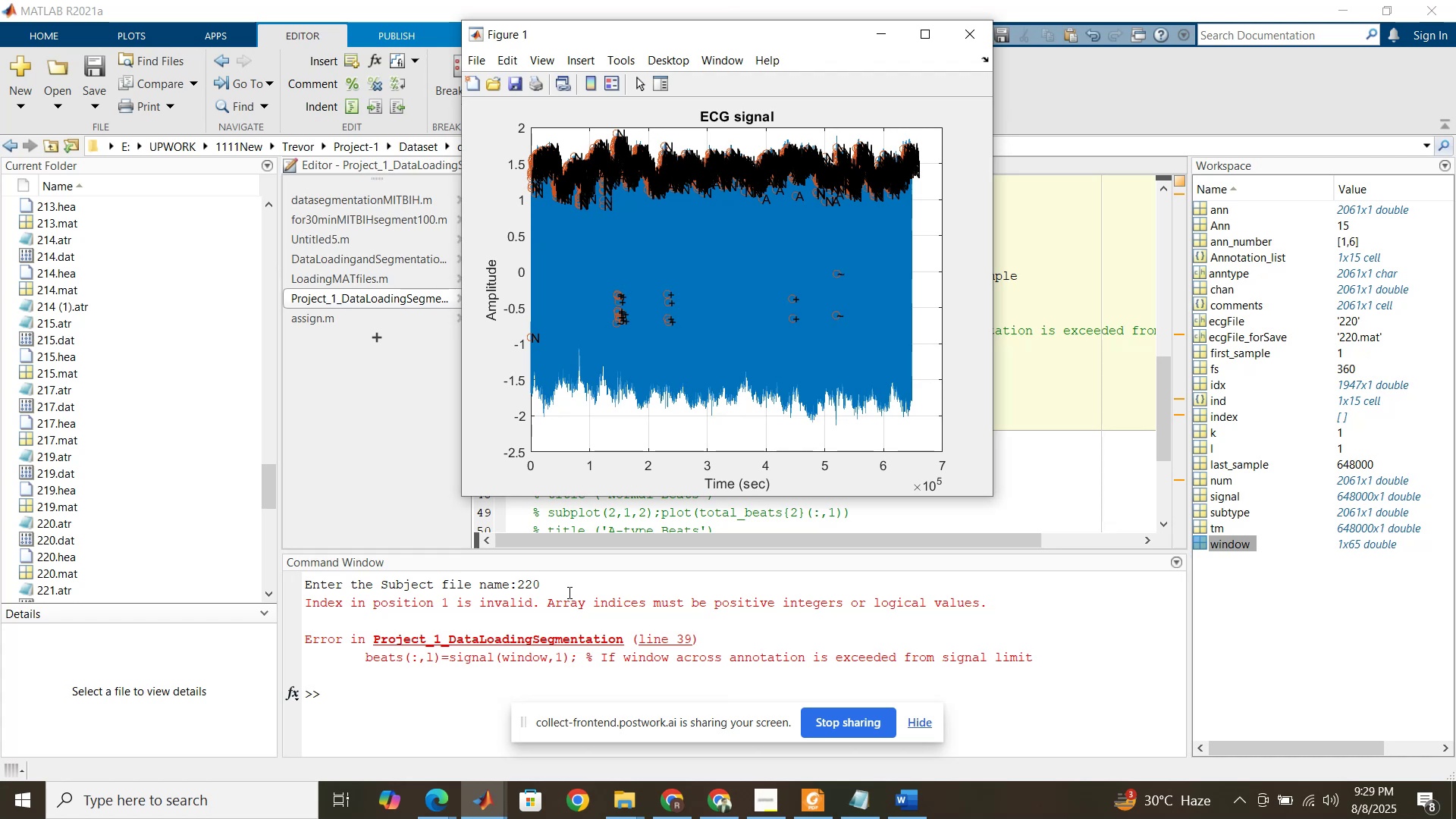 
double_click([1204, 542])
 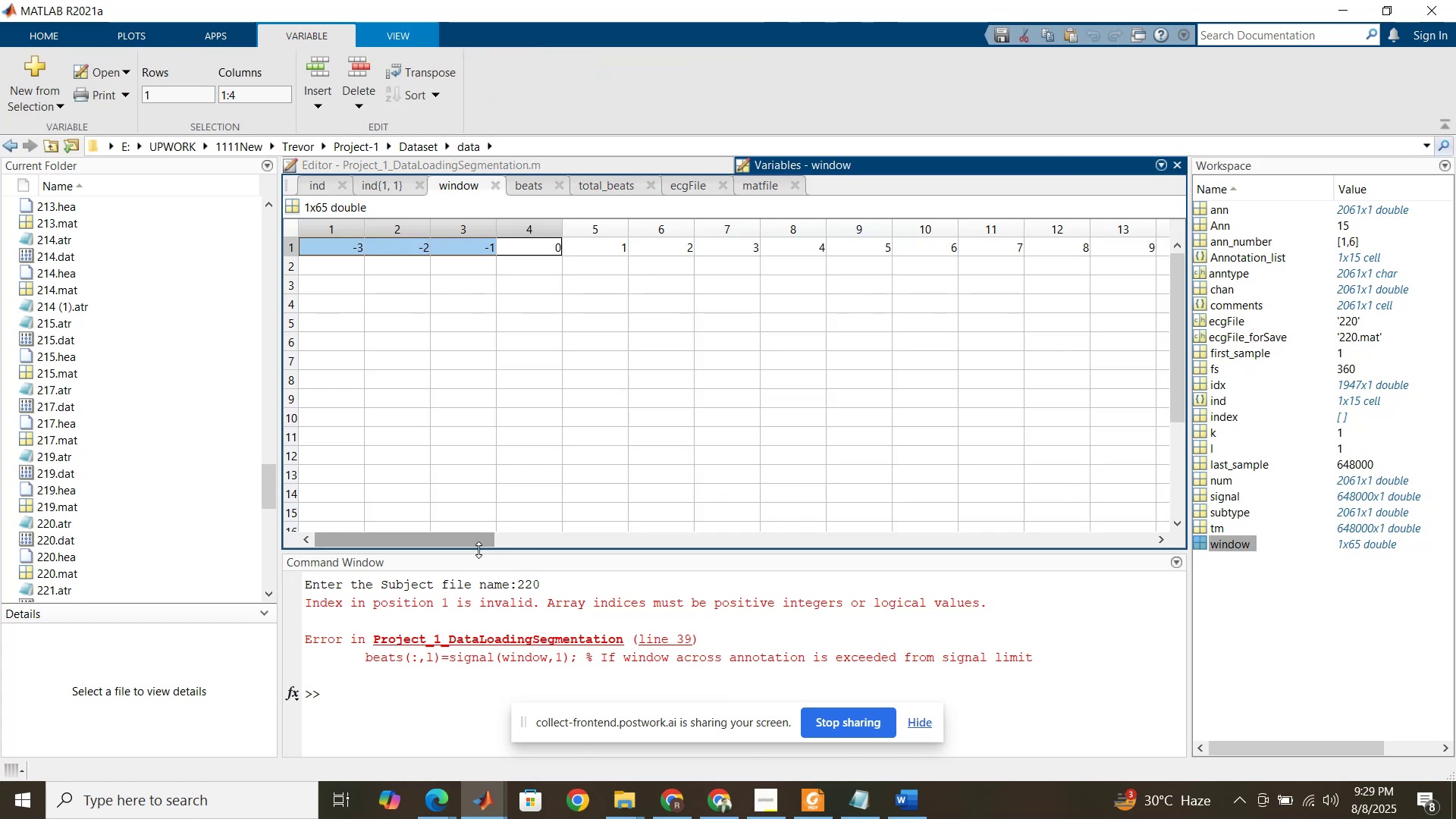 
left_click_drag(start_coordinate=[470, 543], to_coordinate=[439, 510])
 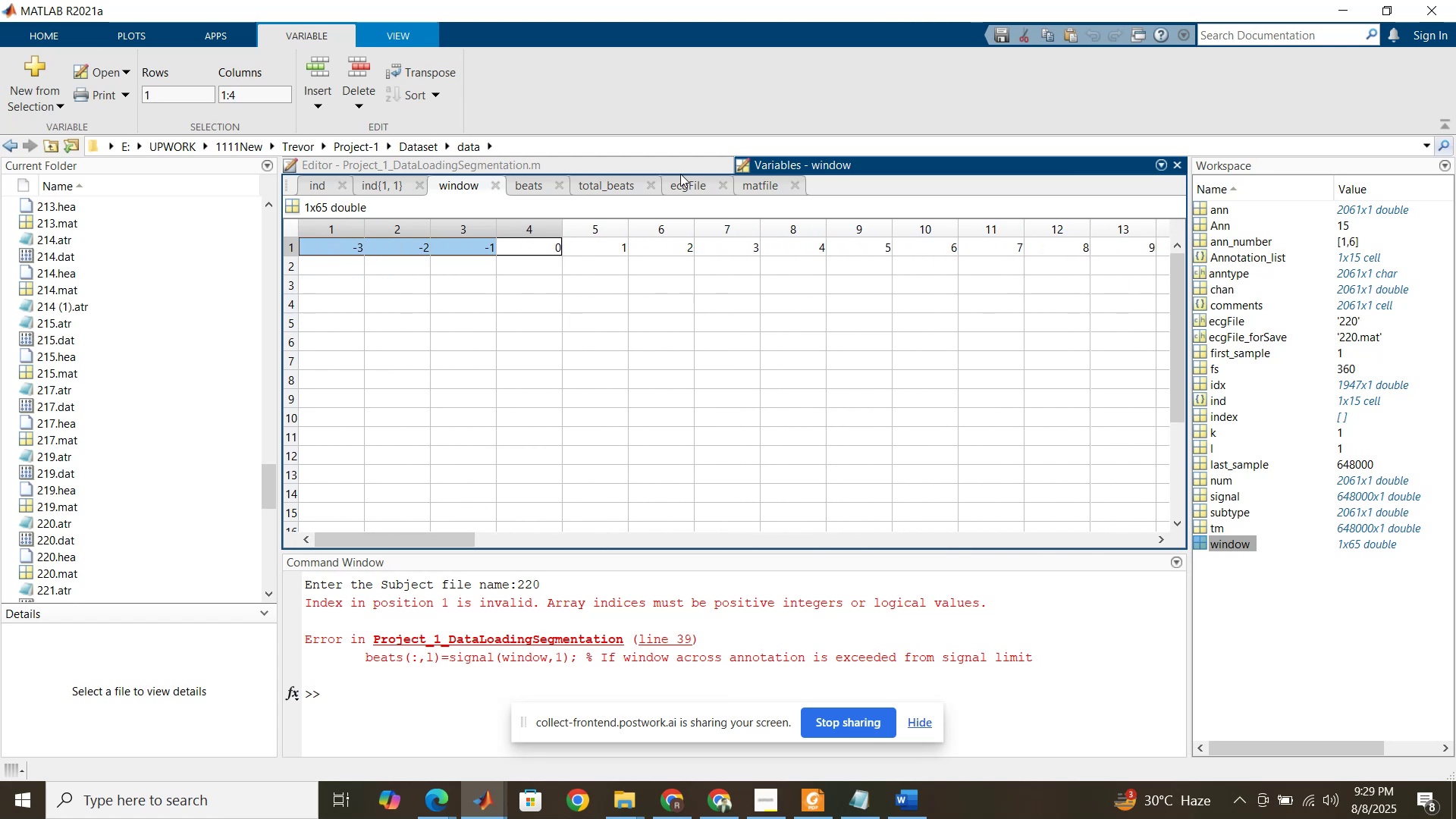 
left_click([682, 167])
 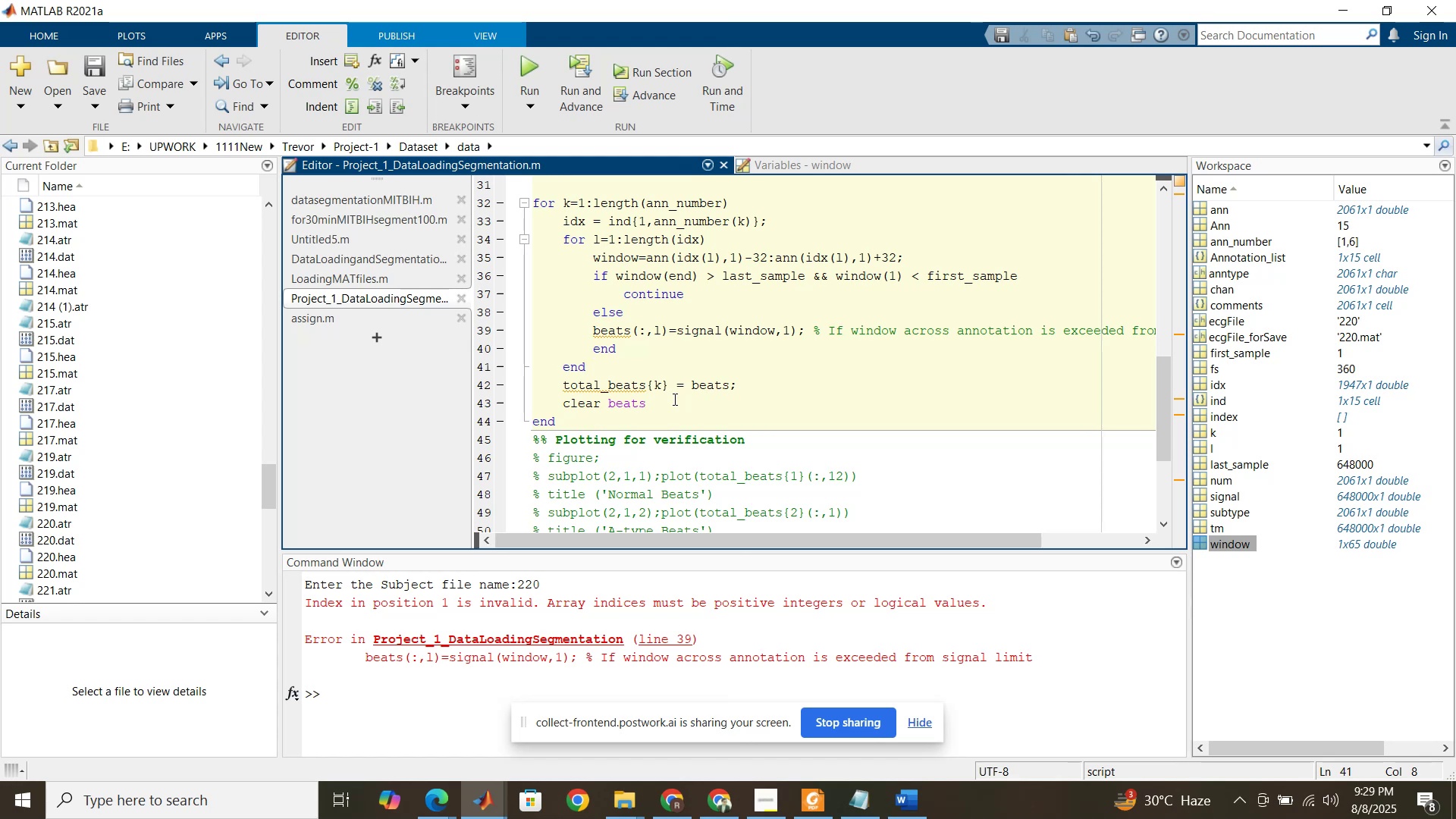 
wait(17.62)
 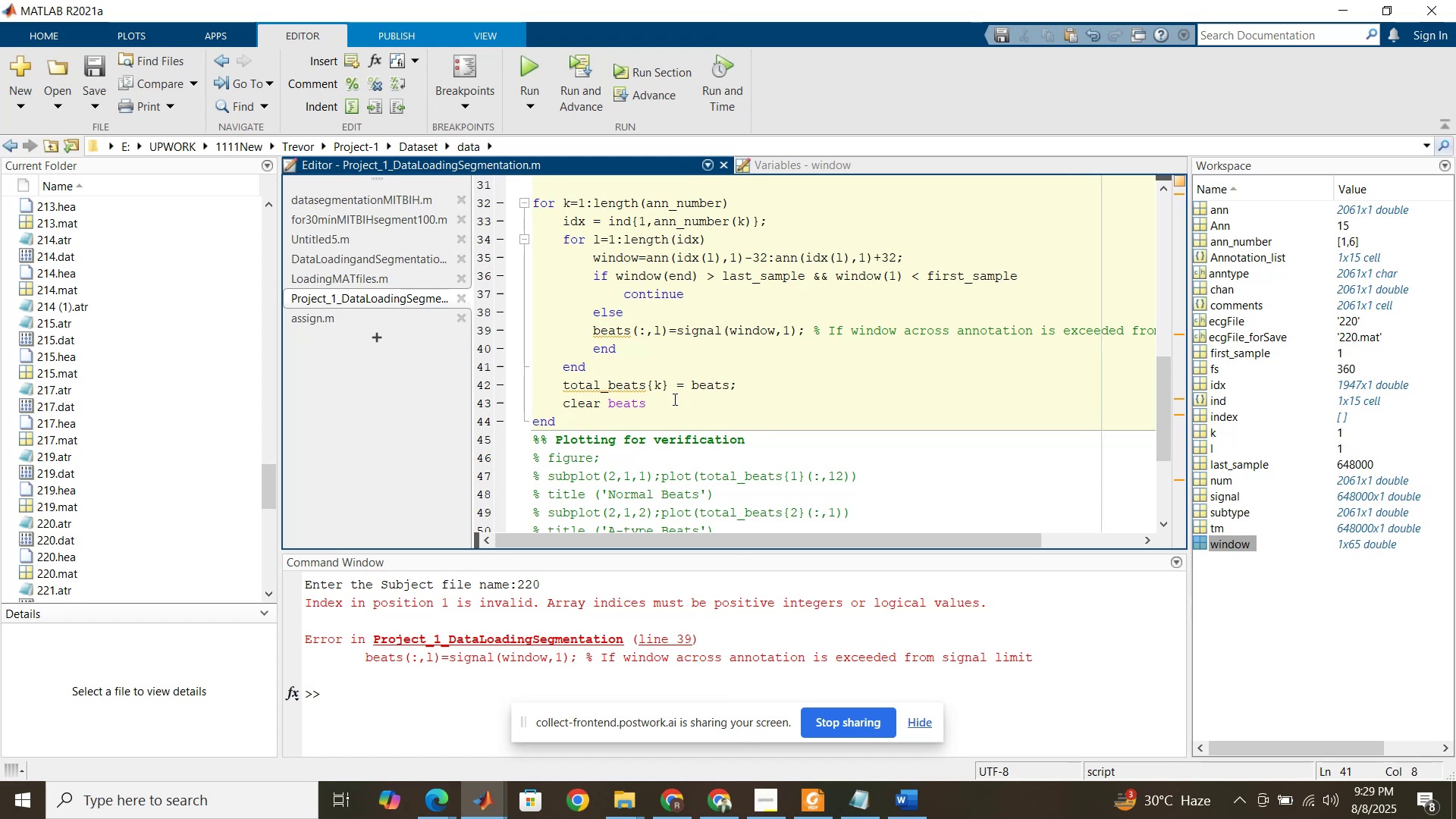 
left_click([488, 798])
 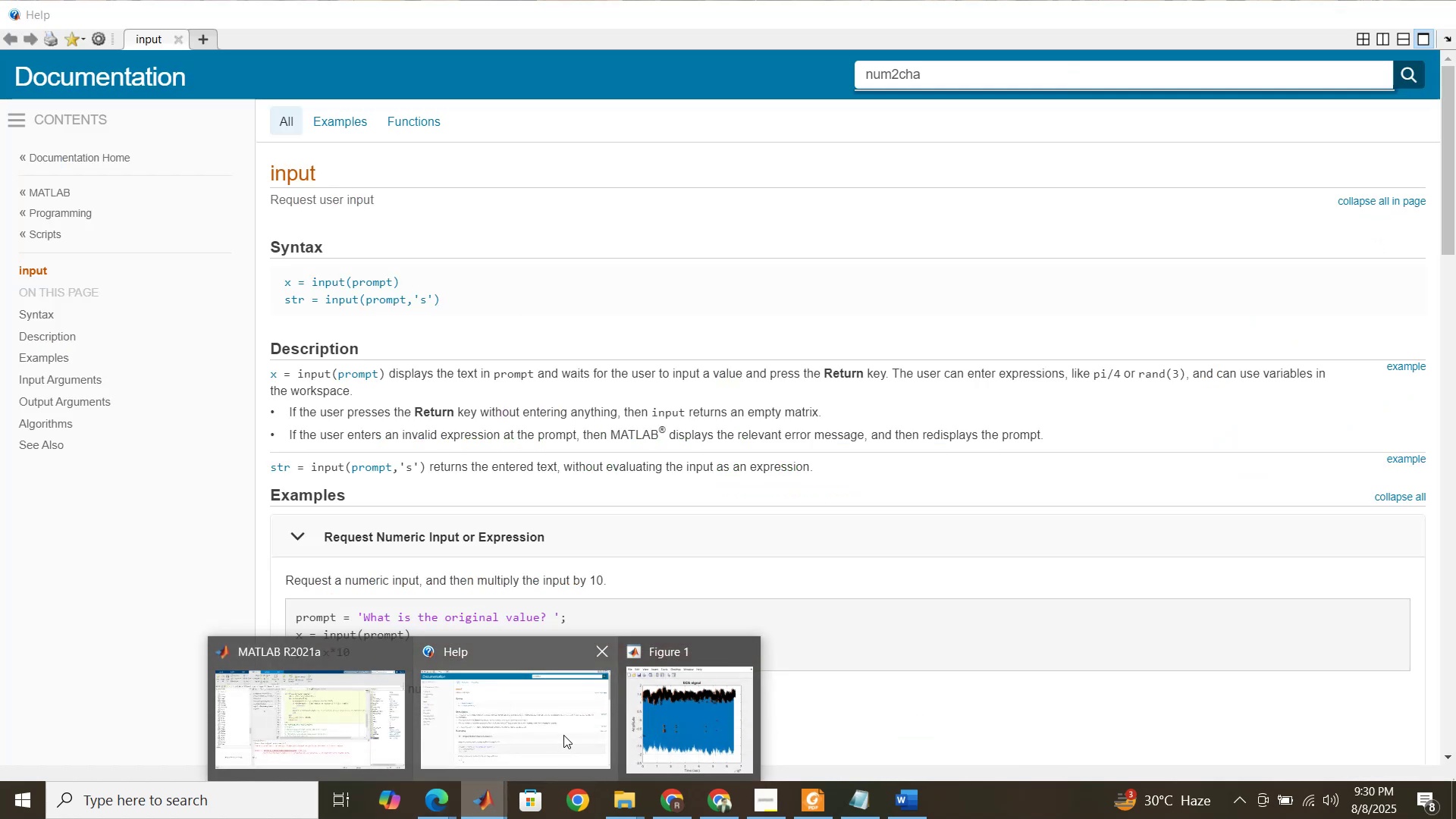 
left_click([563, 735])
 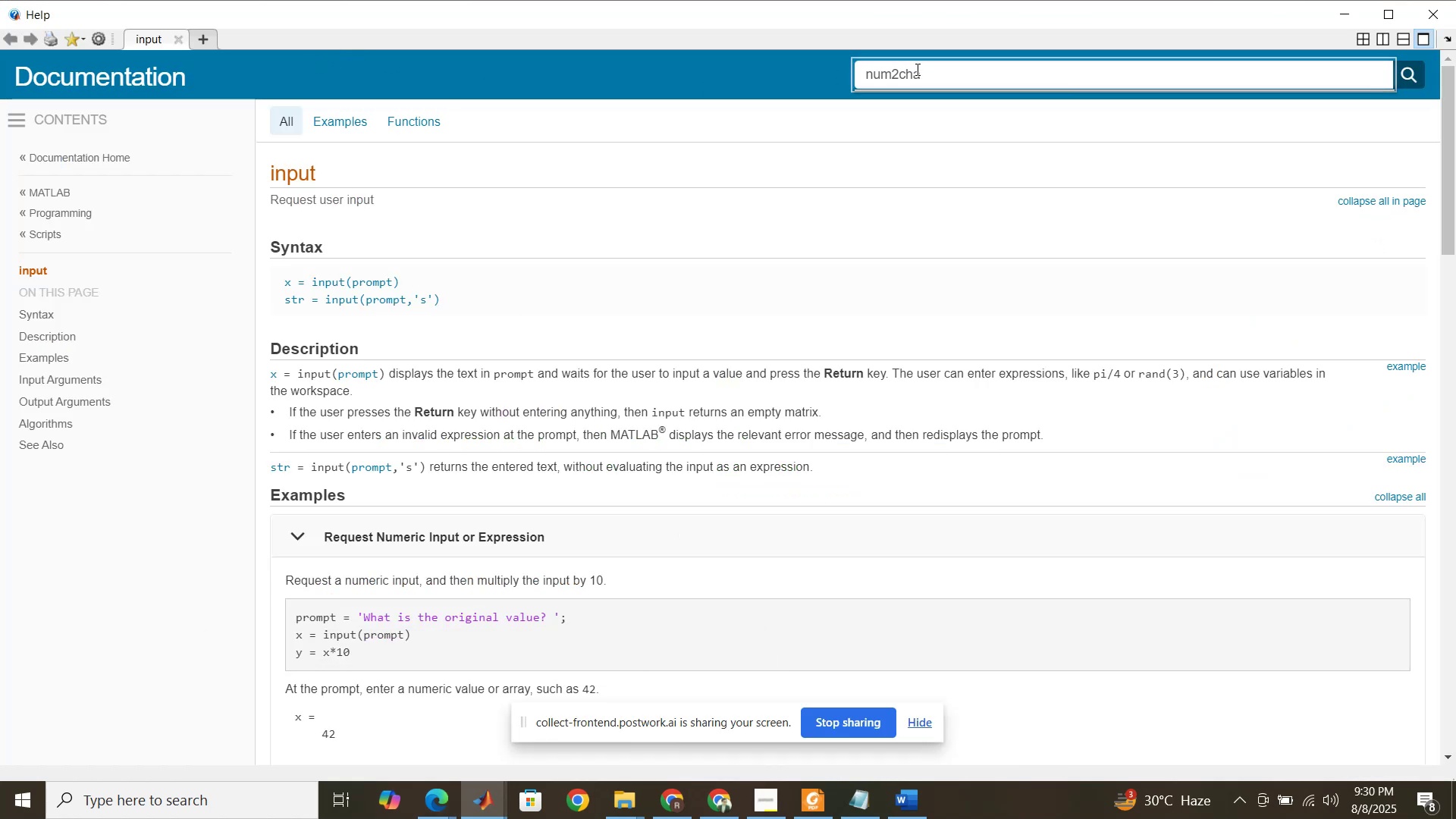 
double_click([910, 77])
 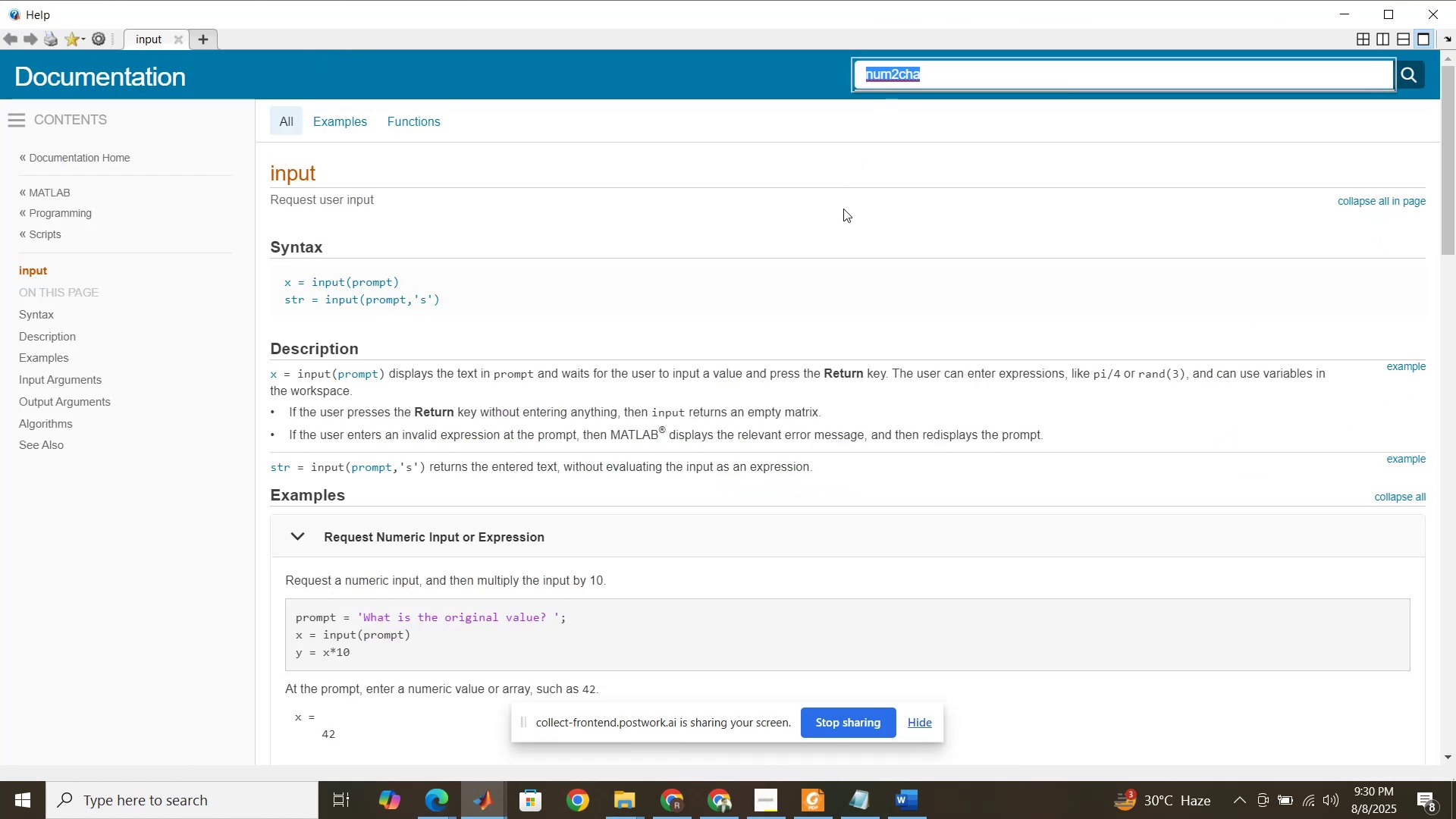 
type(continue)
 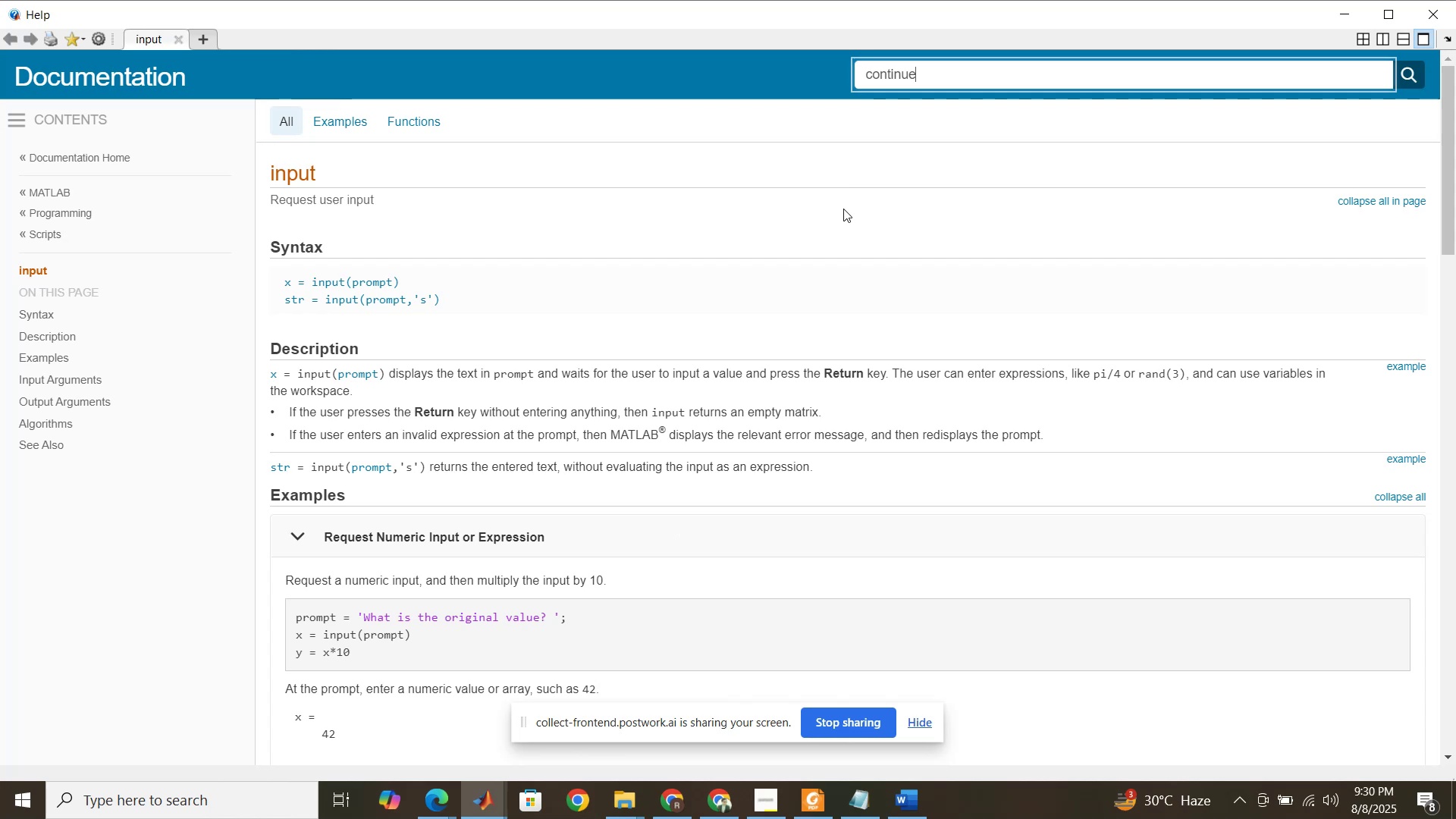 
key(Enter)
 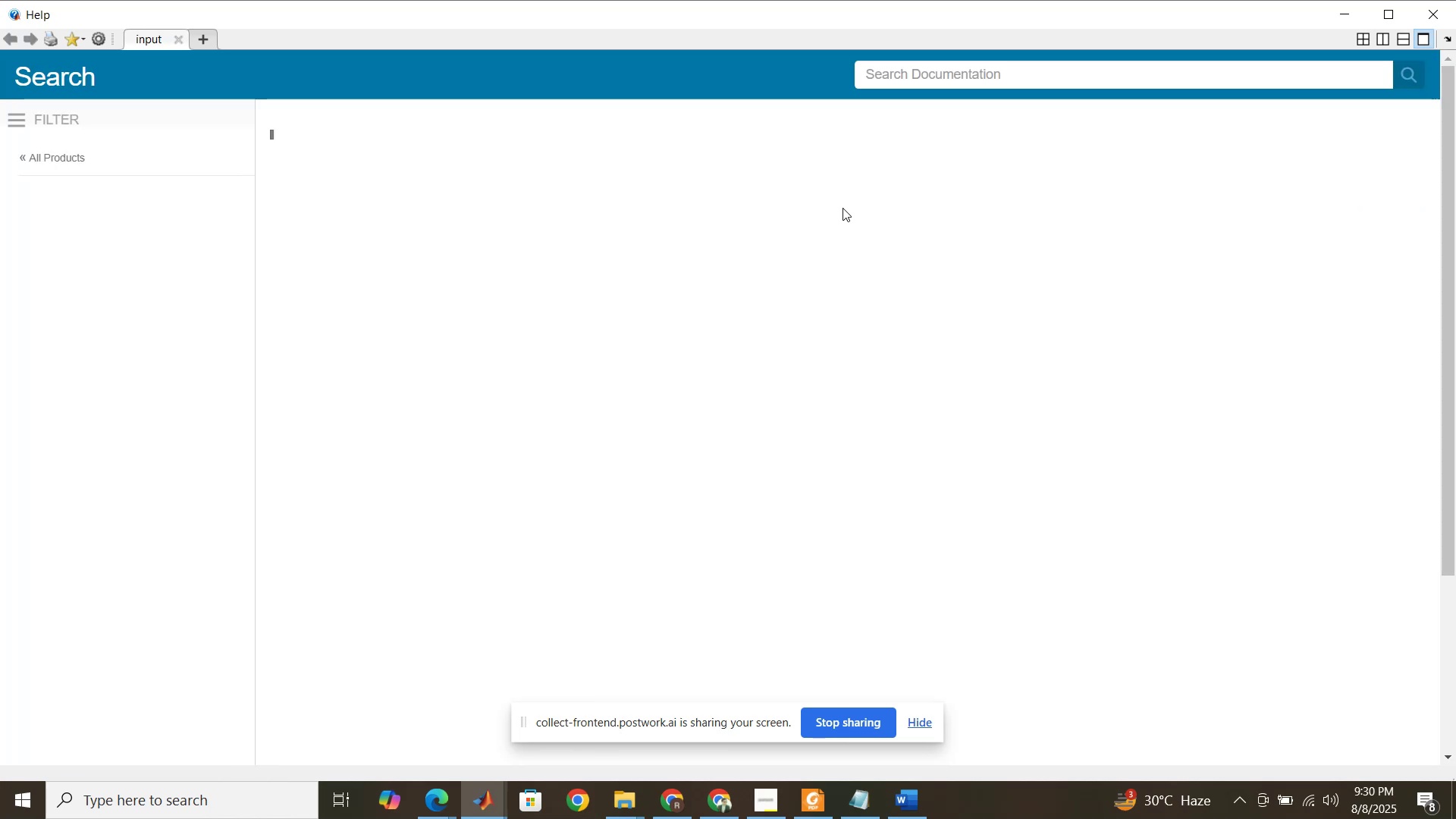 
mouse_move([494, 224])
 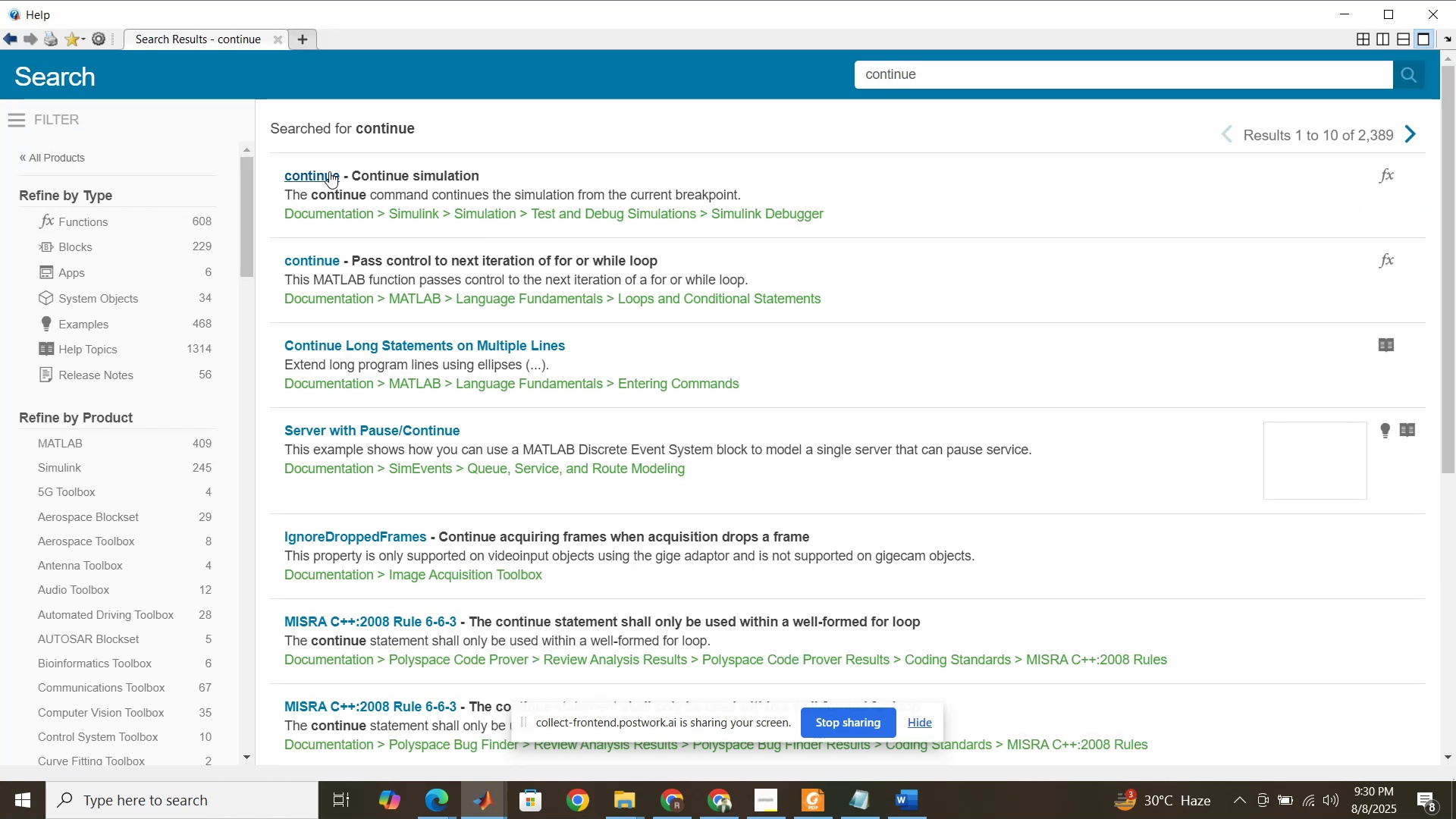 
left_click([328, 172])
 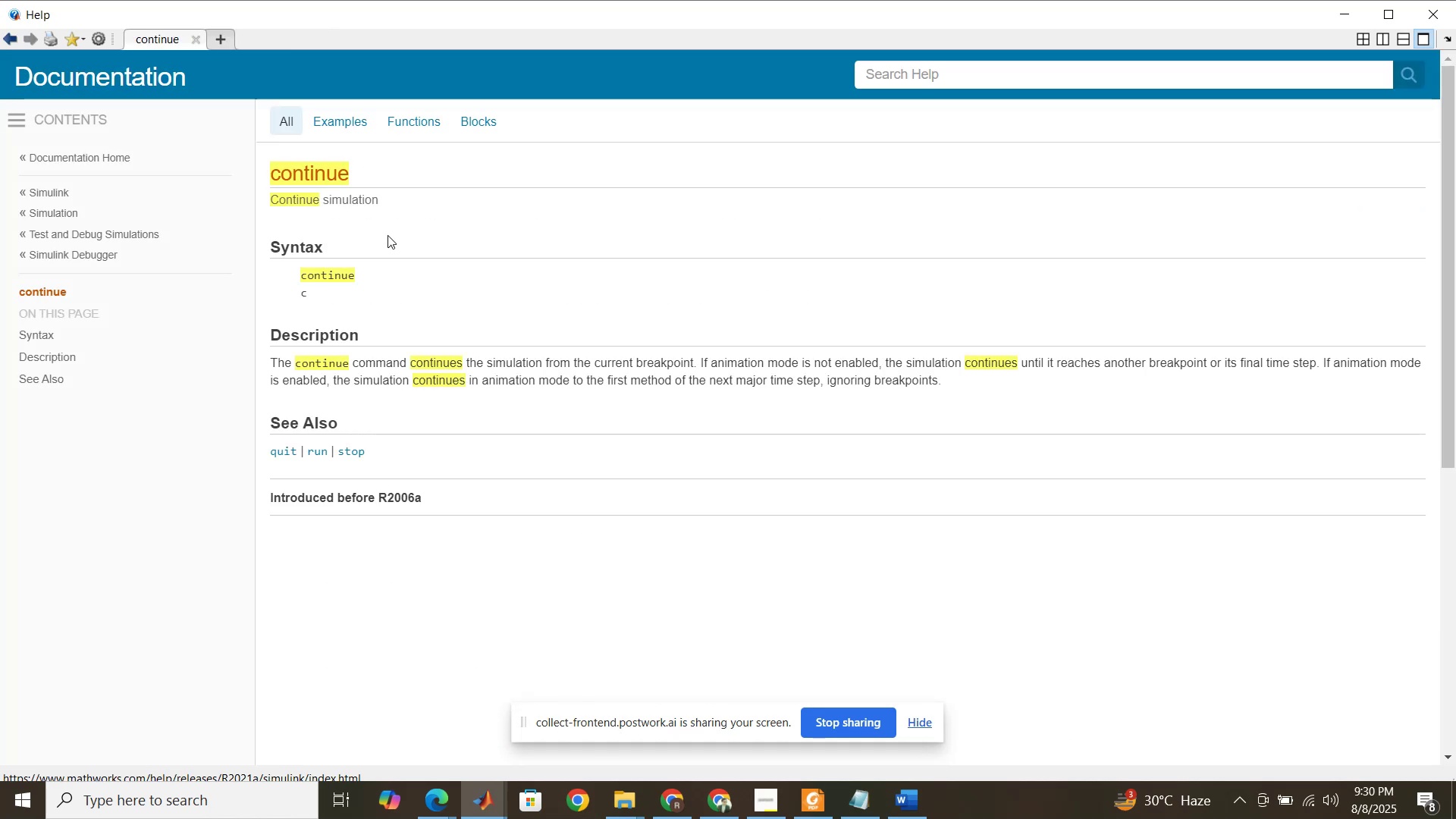 
wait(6.03)
 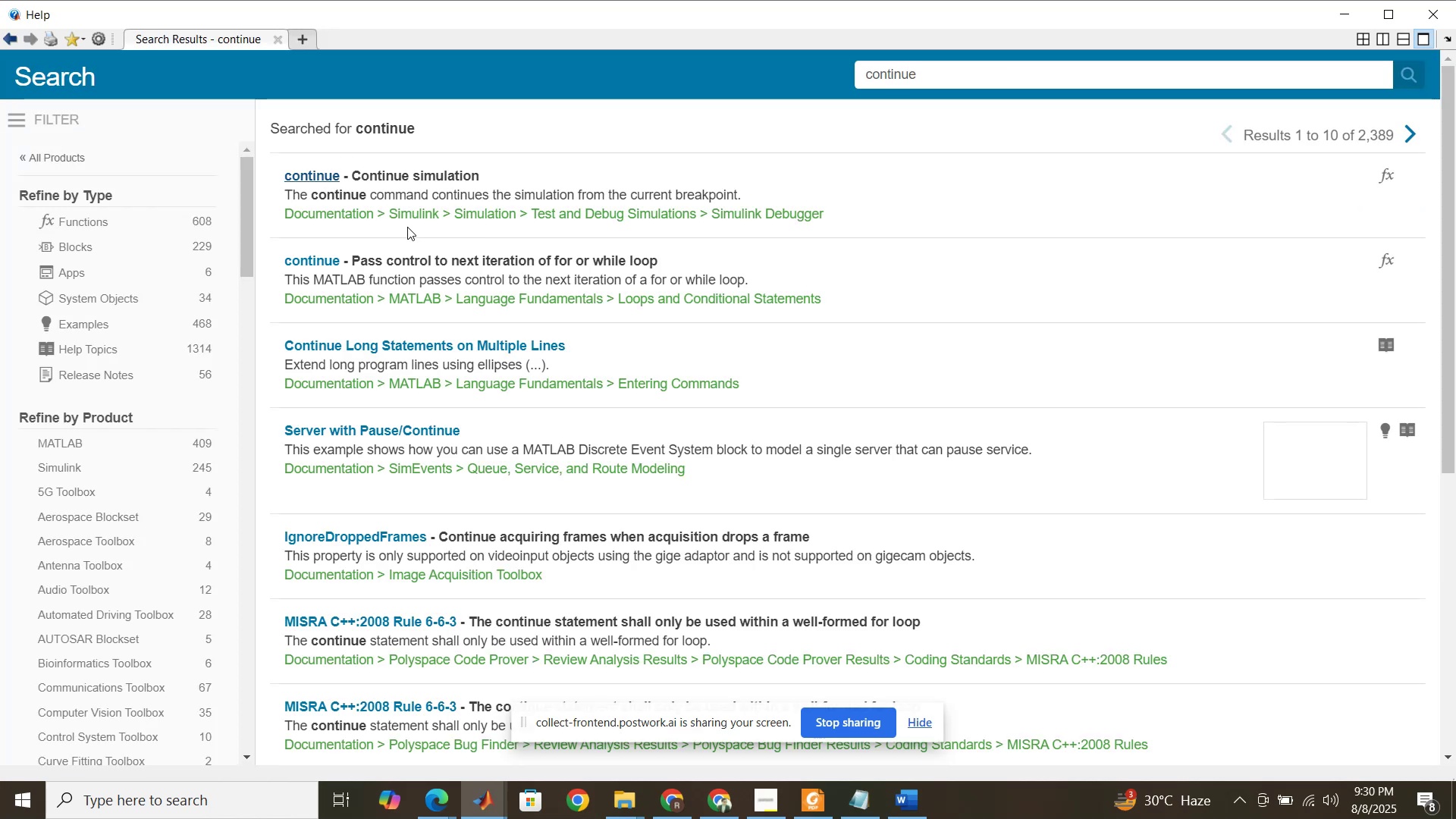 
left_click([11, 41])
 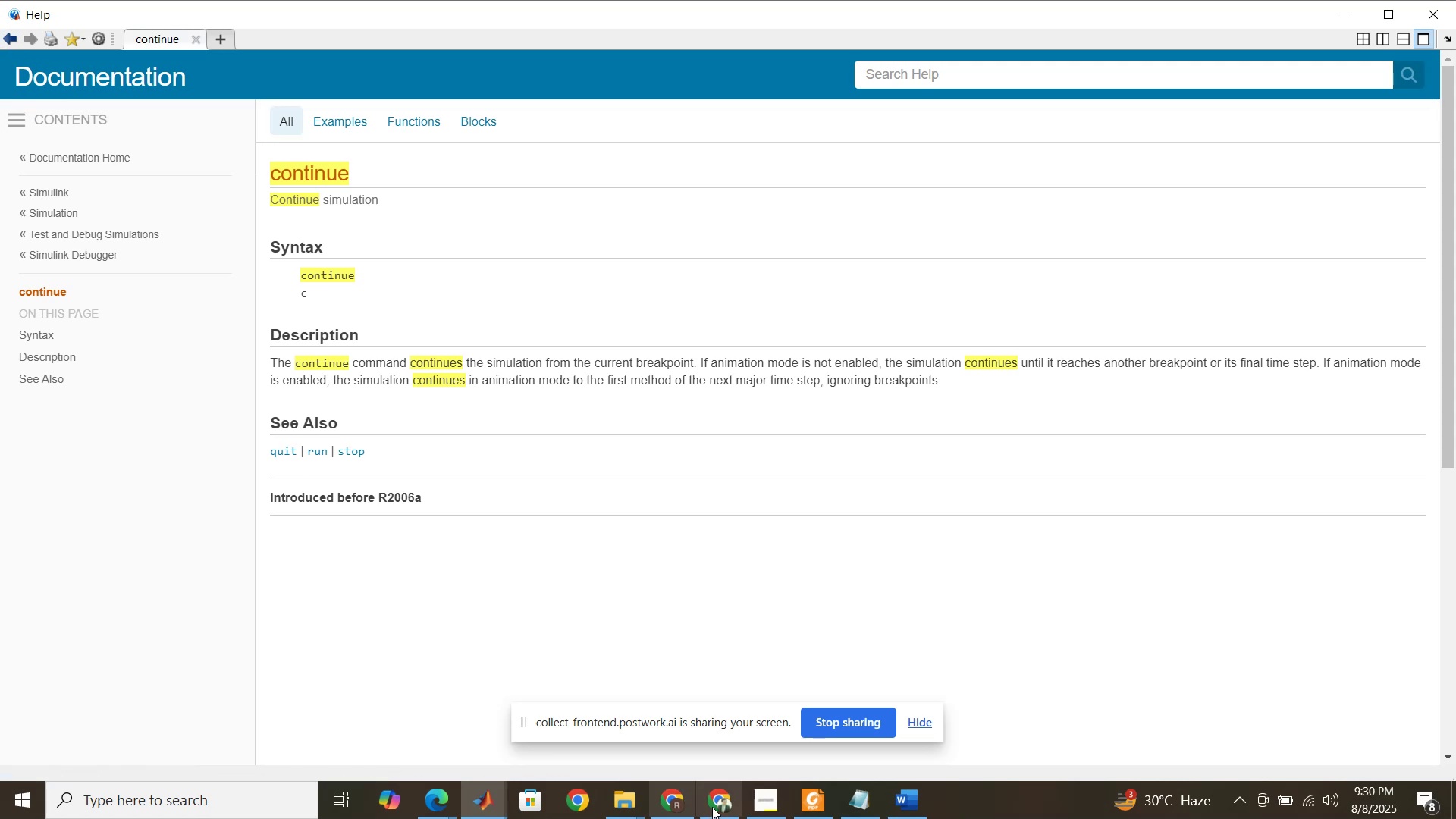 
left_click([723, 805])
 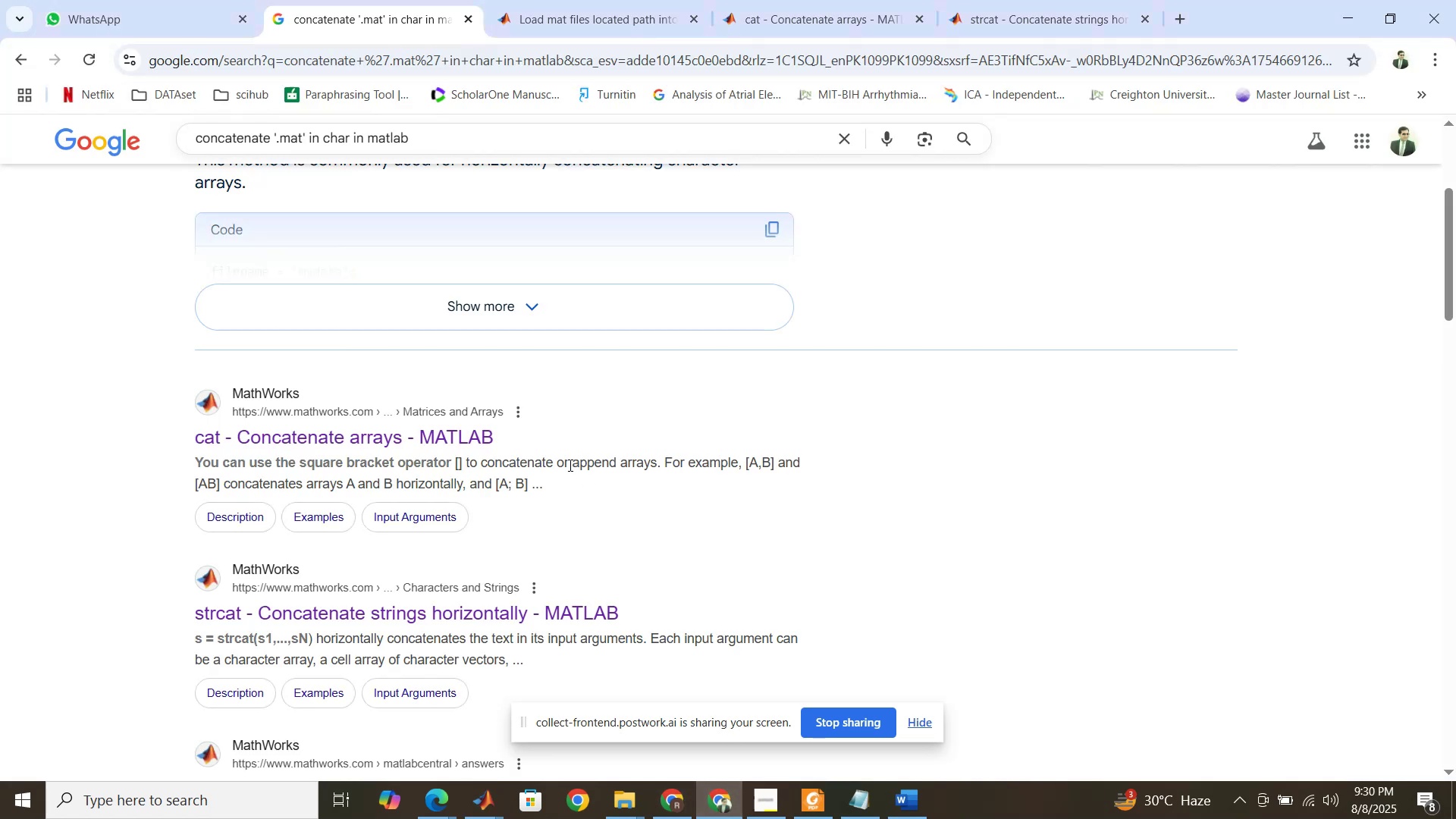 
scroll: coordinate [568, 465], scroll_direction: up, amount: 5.0
 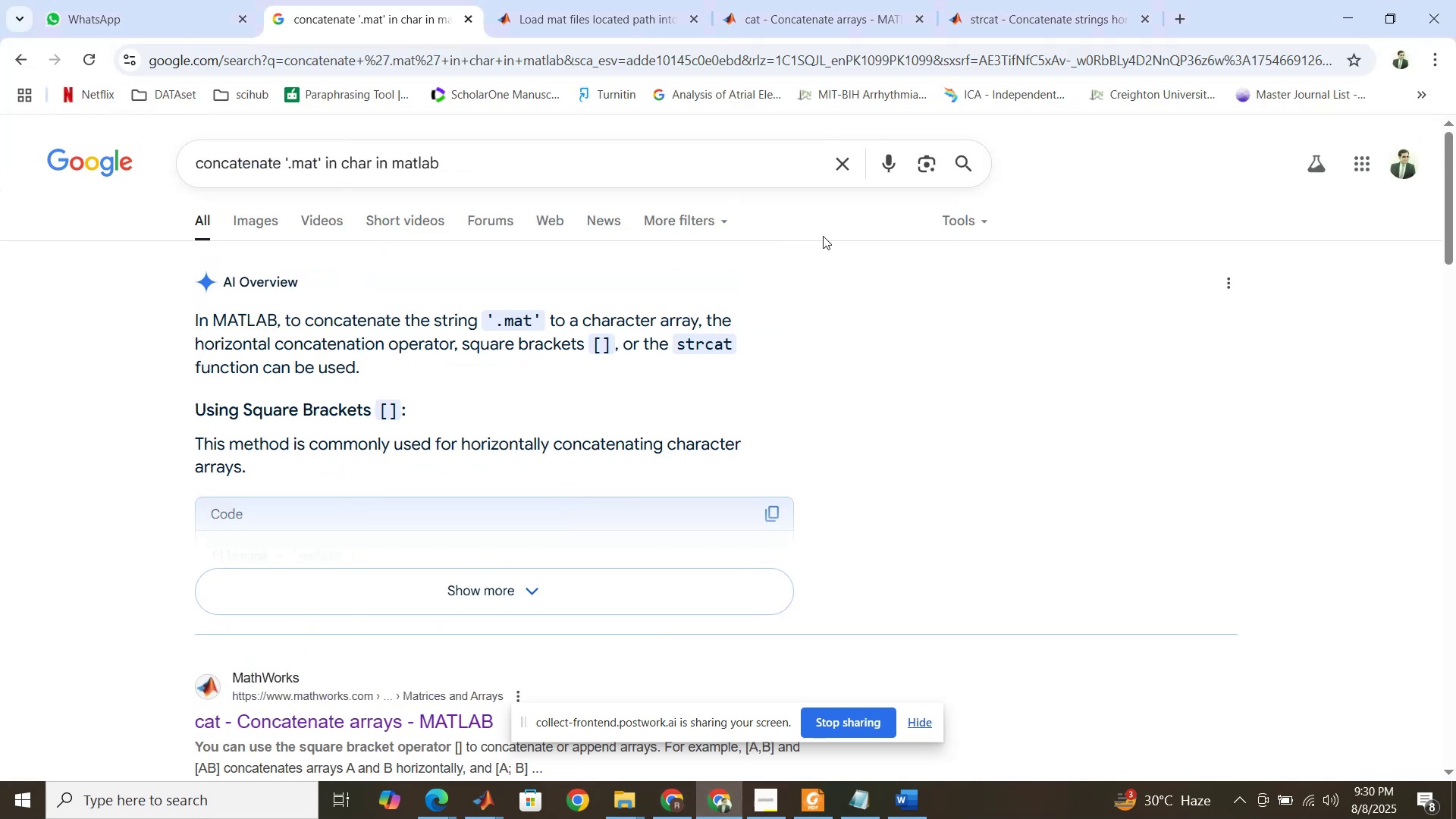 
mouse_move([795, 14])
 